 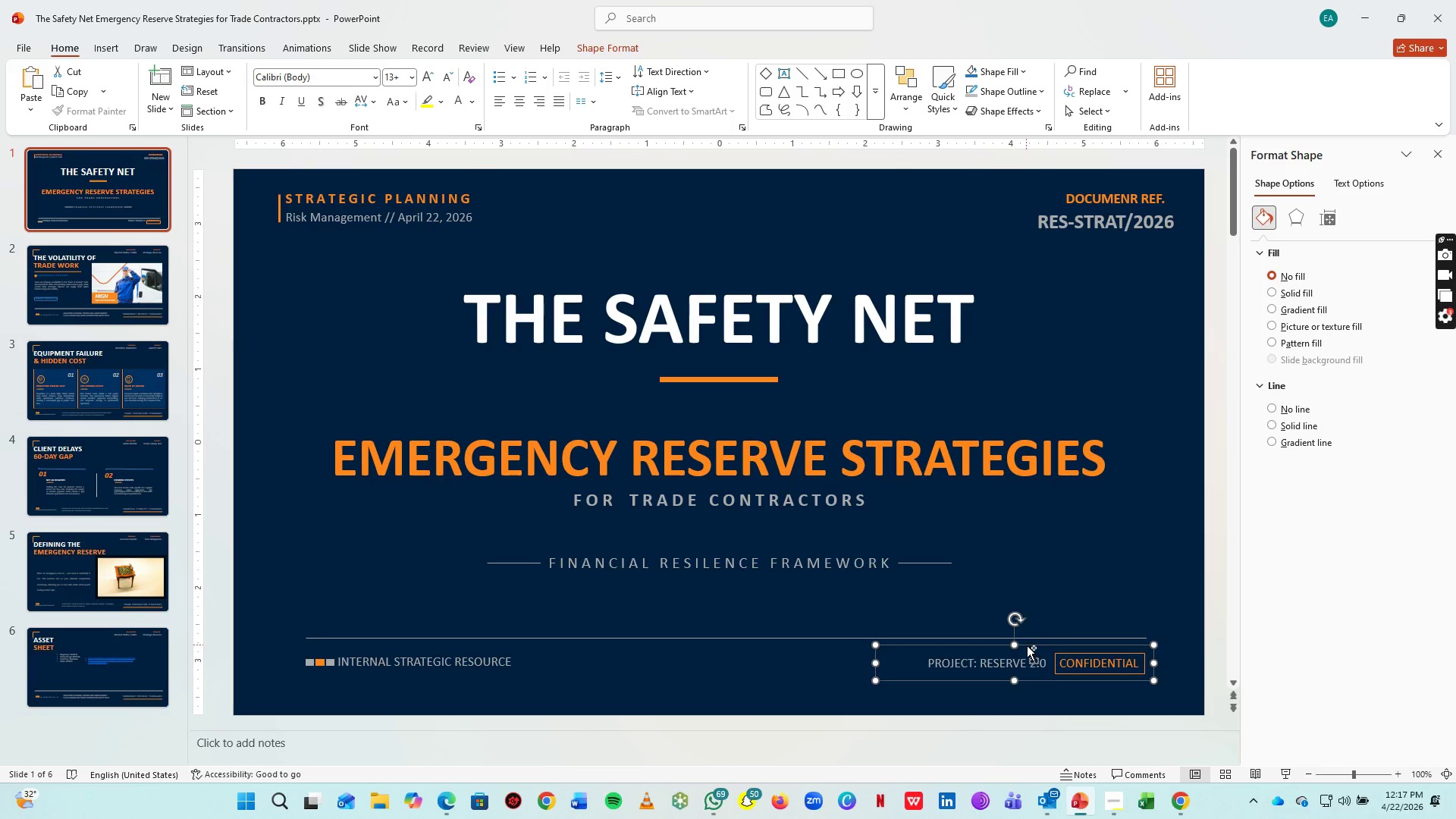 
key(Control+C)
 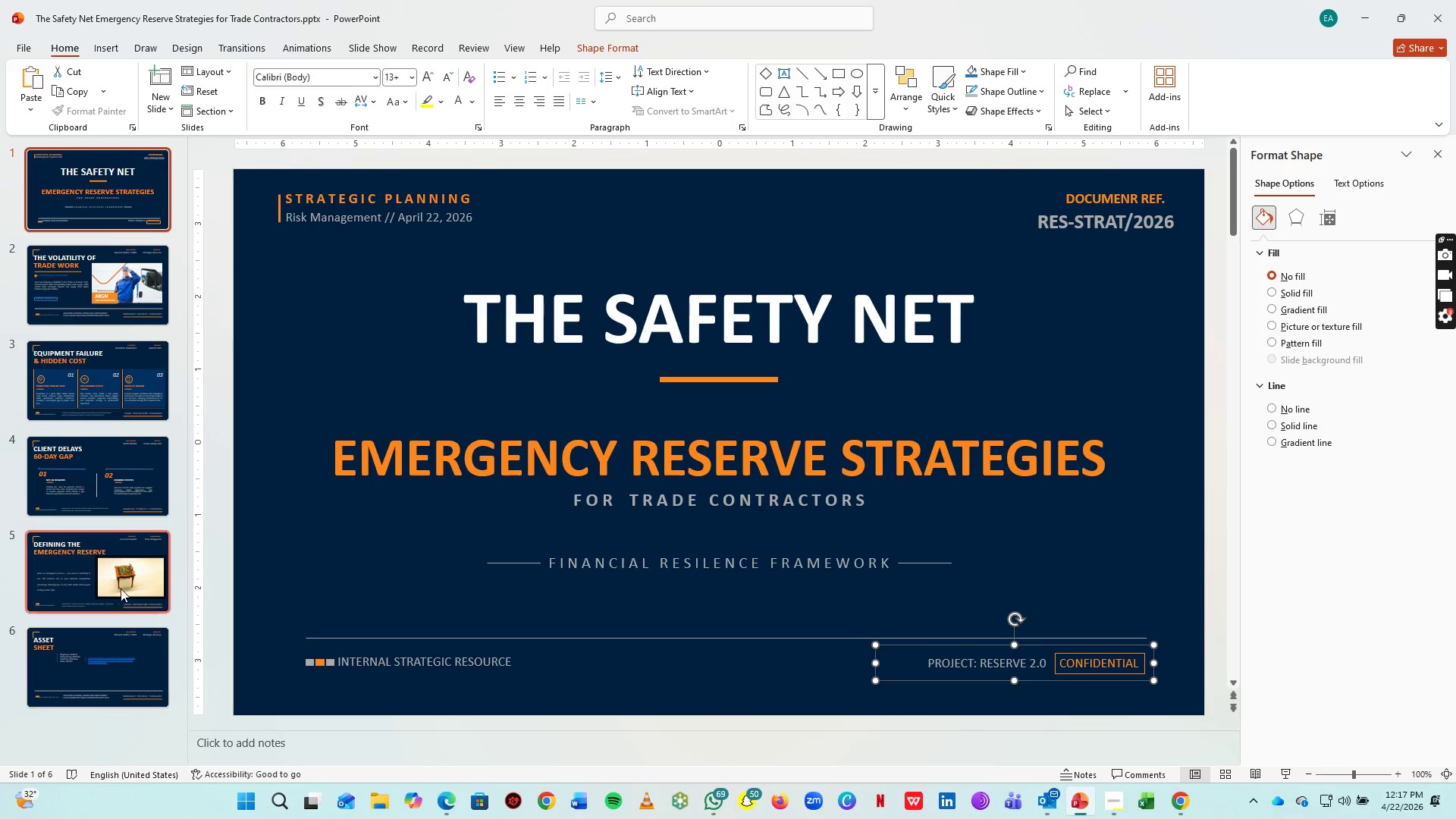 
left_click([124, 586])
 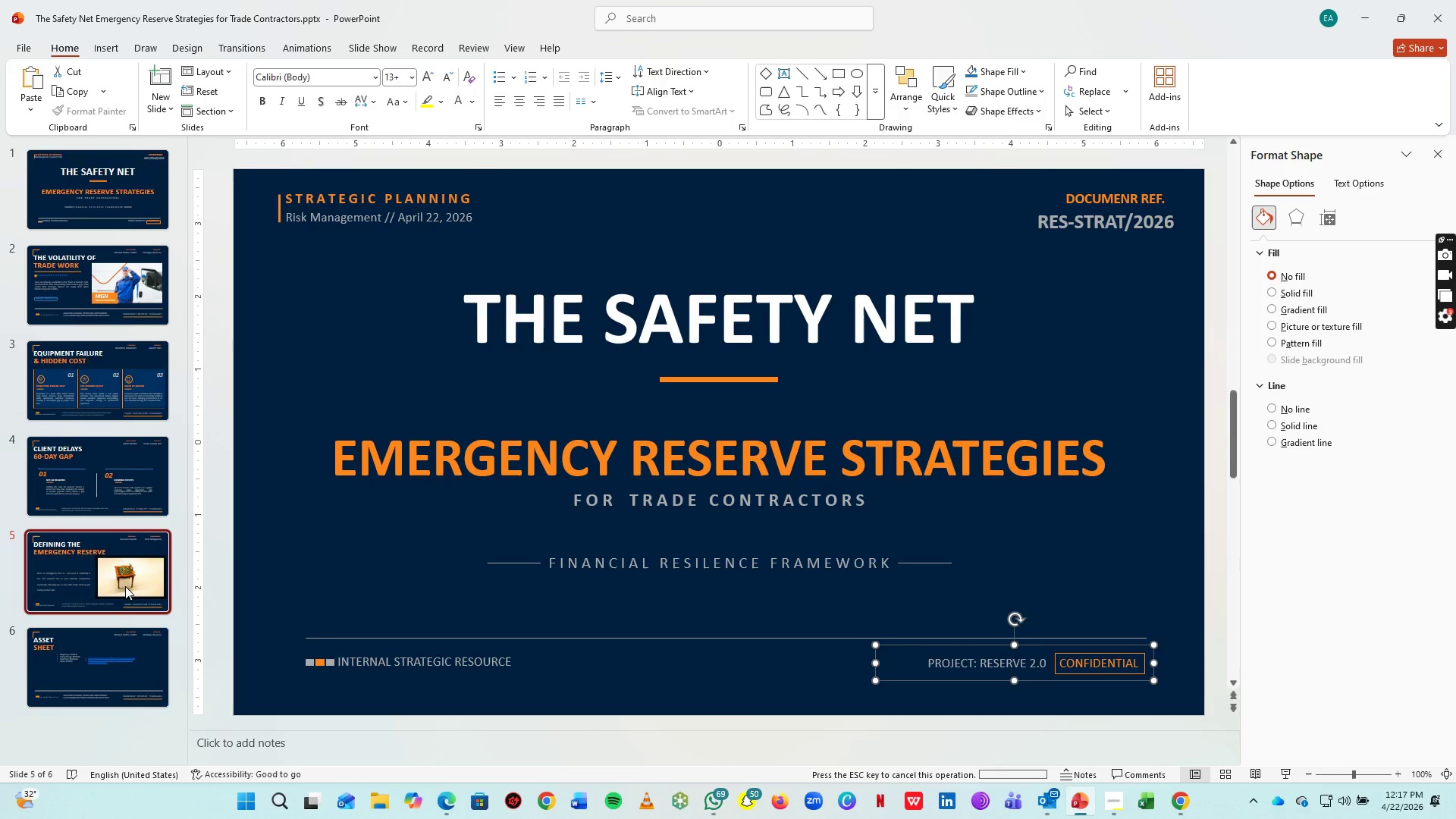 
key(Control+V)
 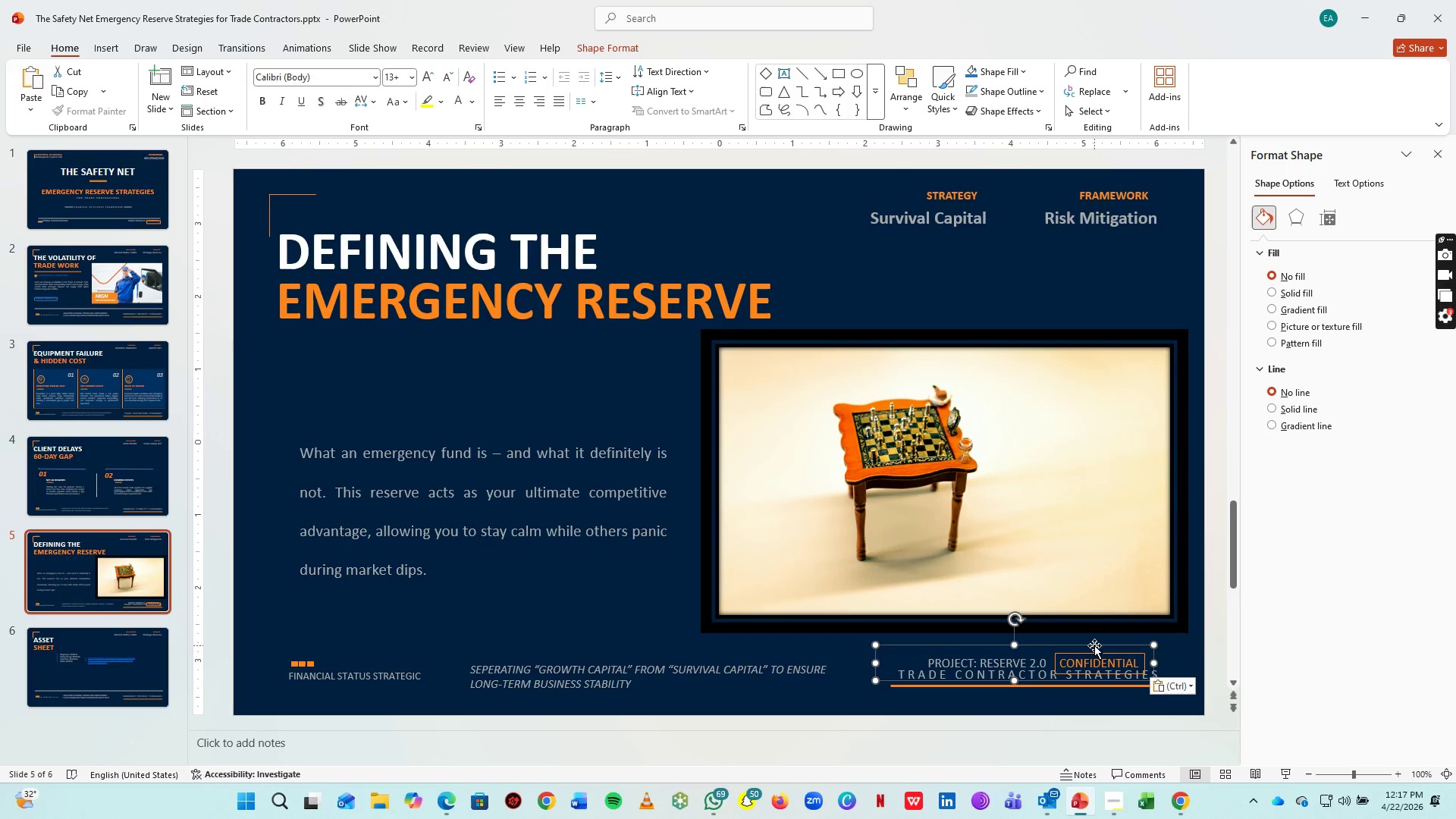 
left_click_drag(start_coordinate=[1094, 645], to_coordinate=[1084, 516])
 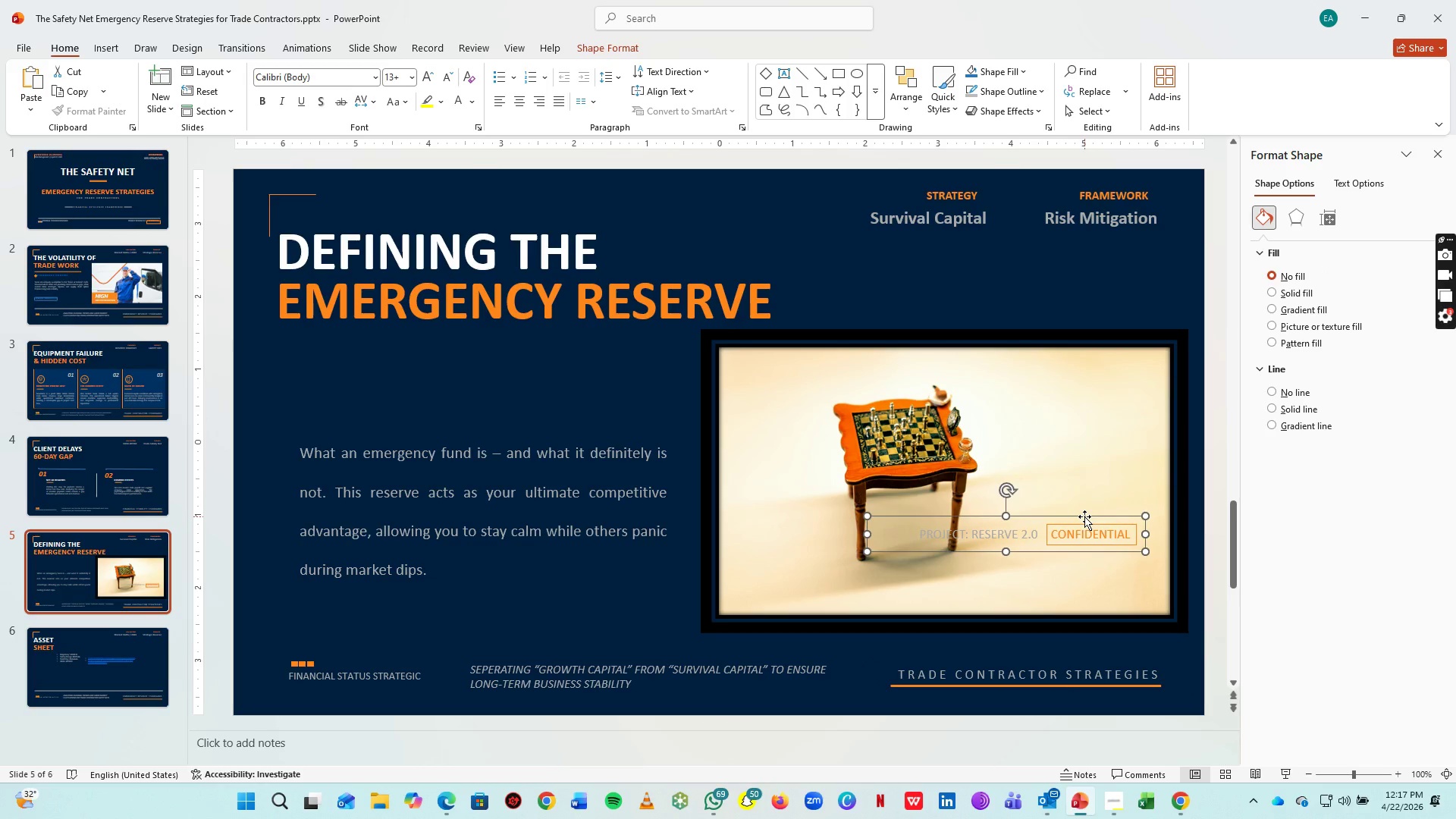 
right_click([1084, 516])
 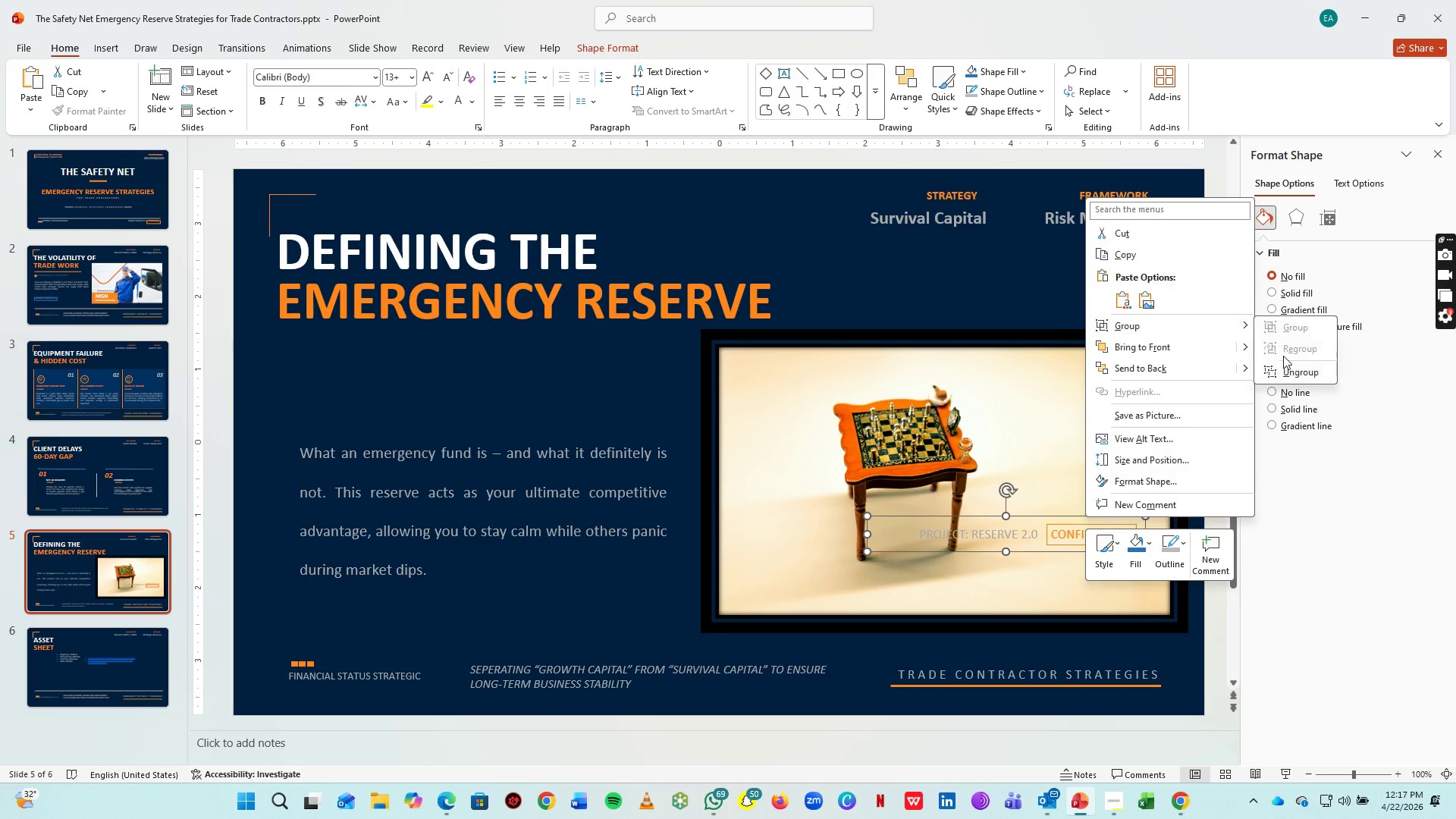 
left_click([1297, 375])
 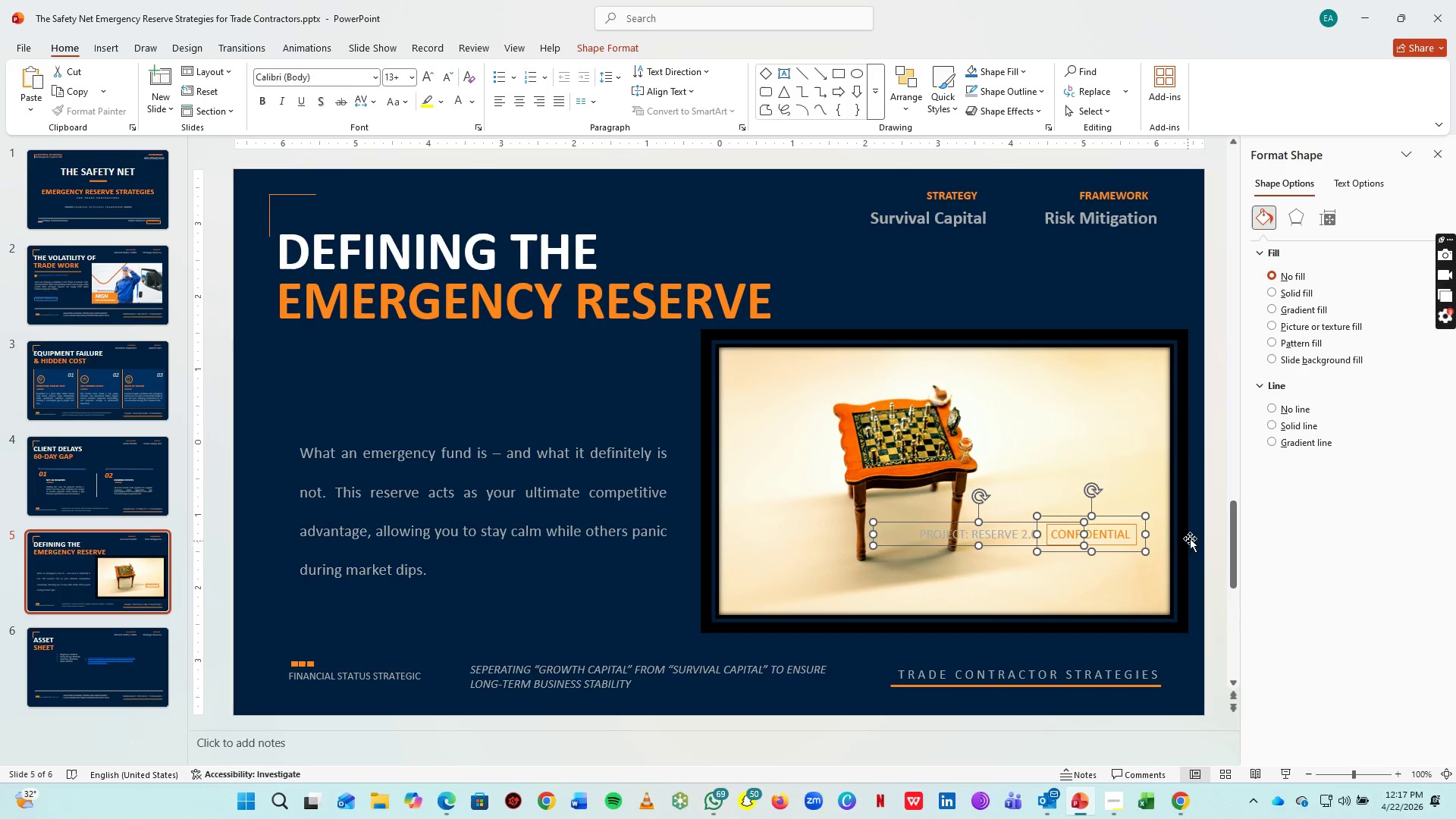 
left_click([1201, 532])
 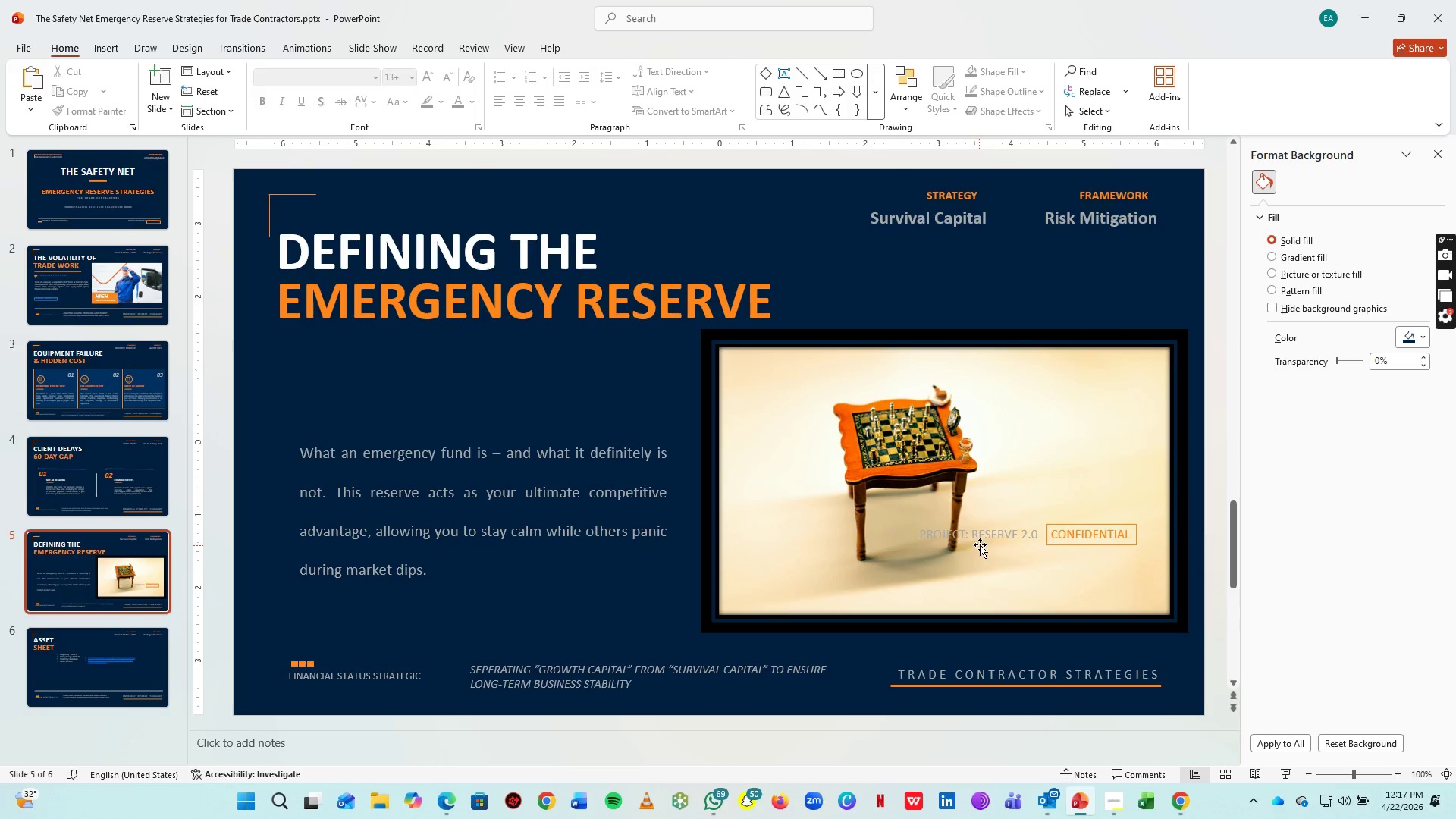 
left_click([990, 538])
 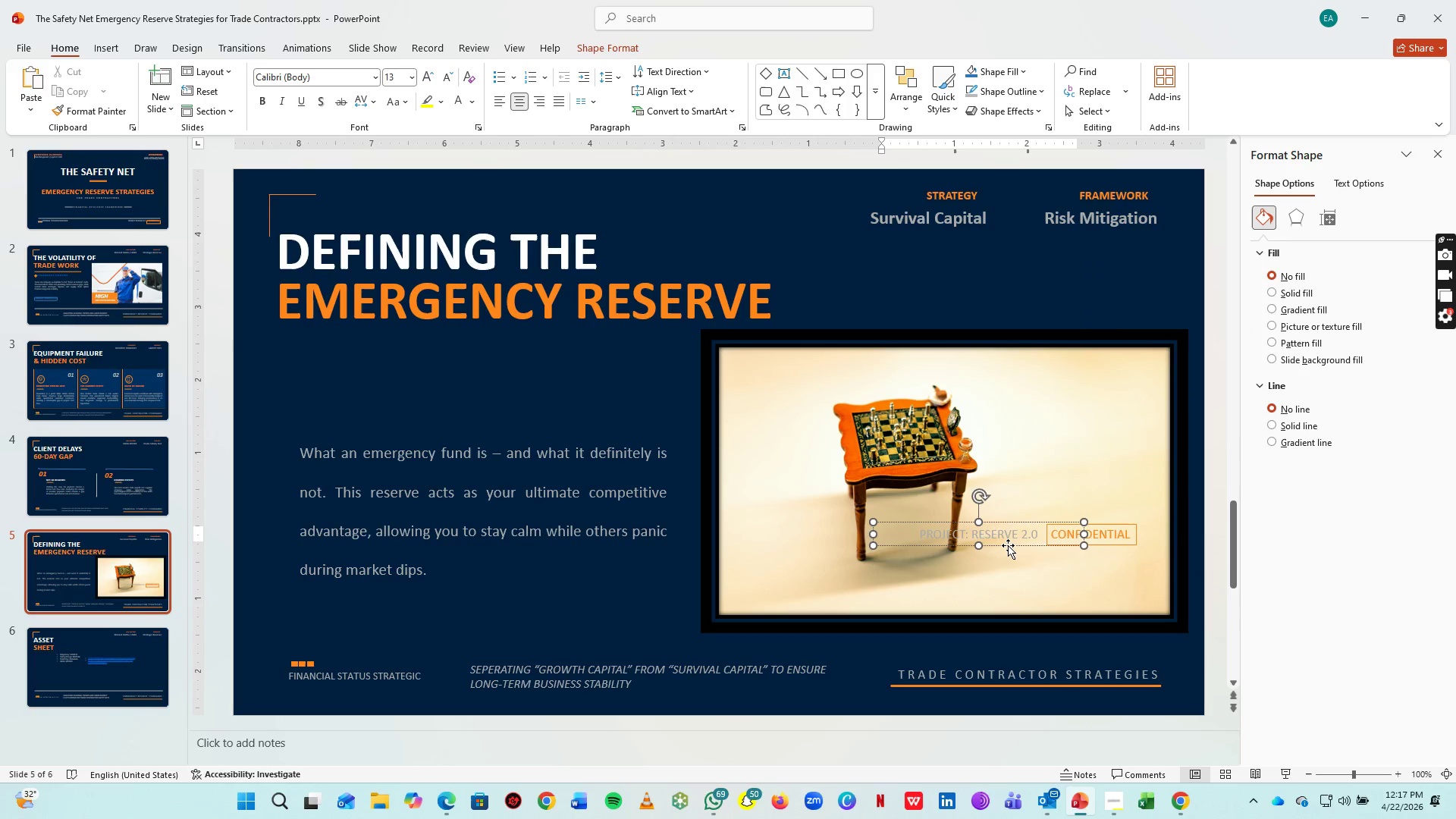 
left_click([1008, 545])
 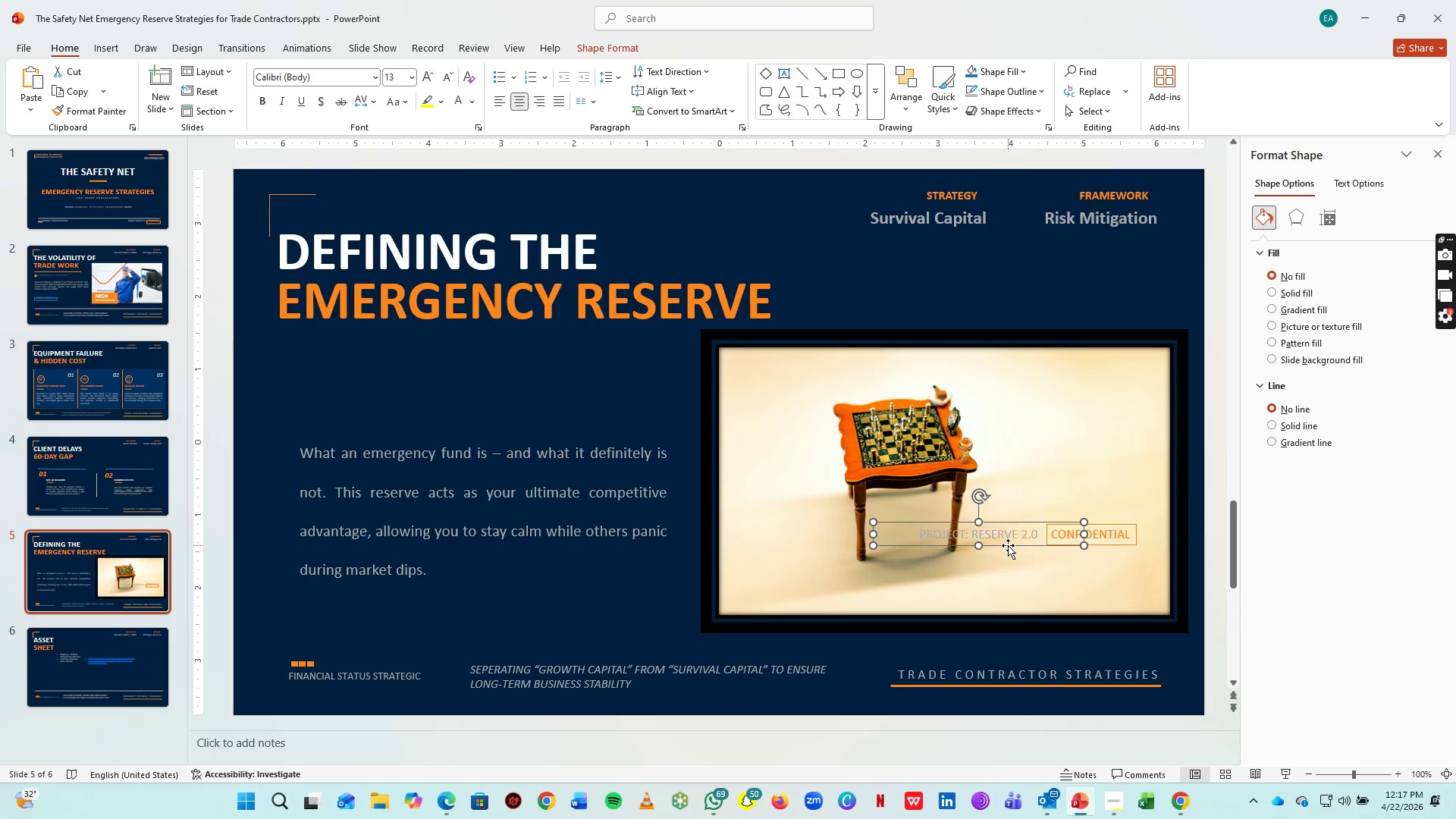 
key(Delete)
 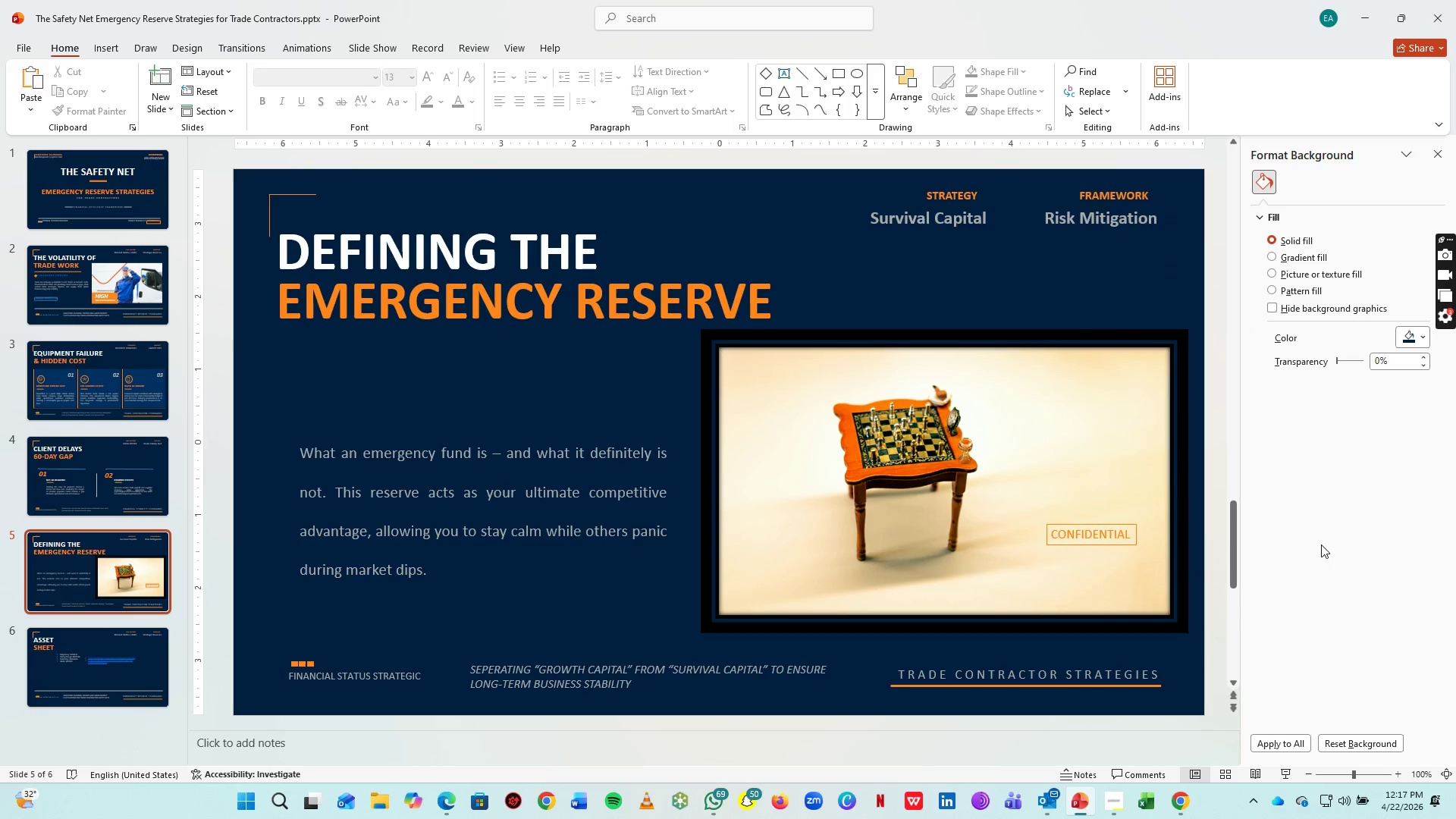 
left_click([1125, 538])
 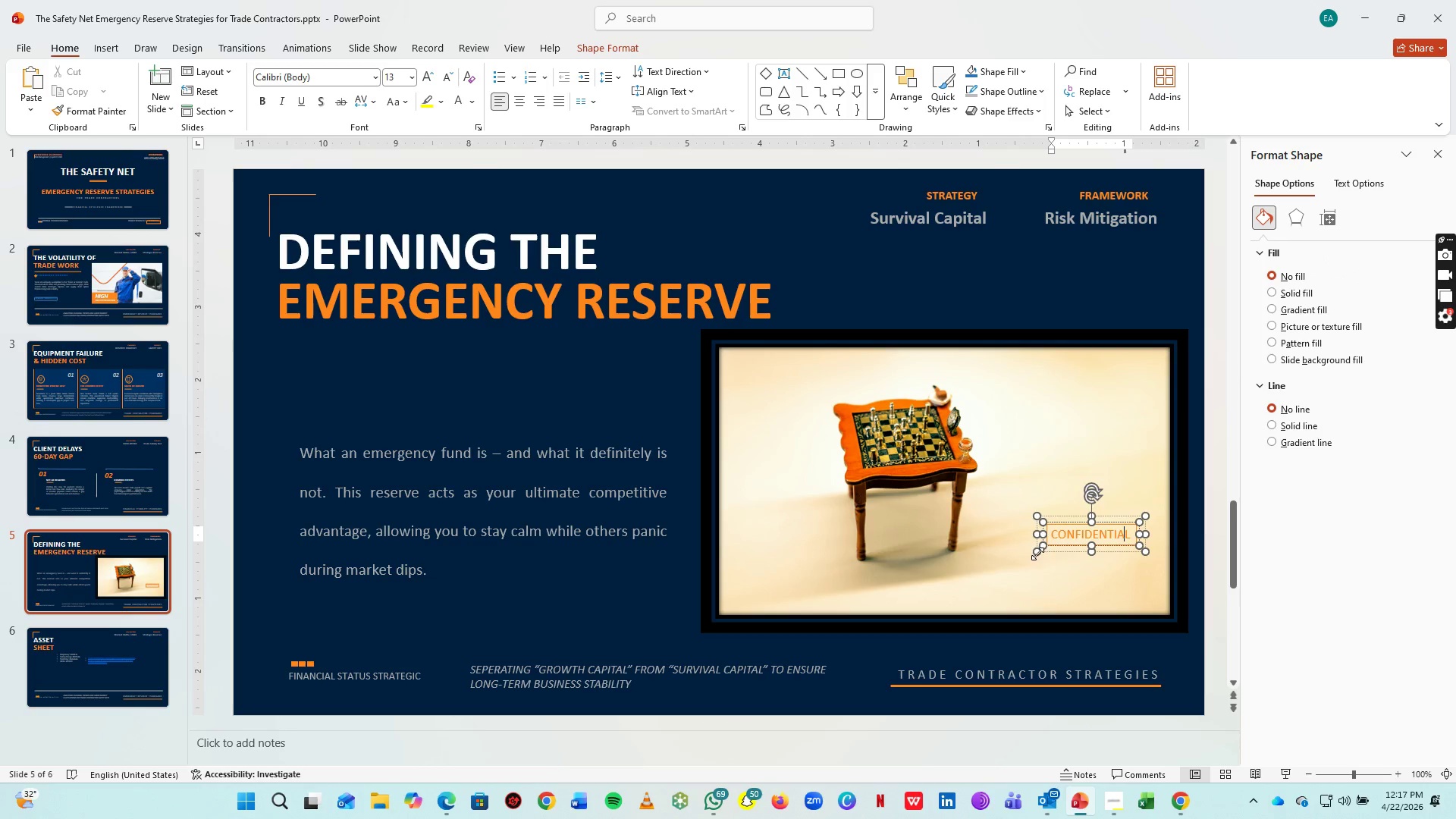 
left_click_drag(start_coordinate=[1037, 554], to_coordinate=[908, 554])
 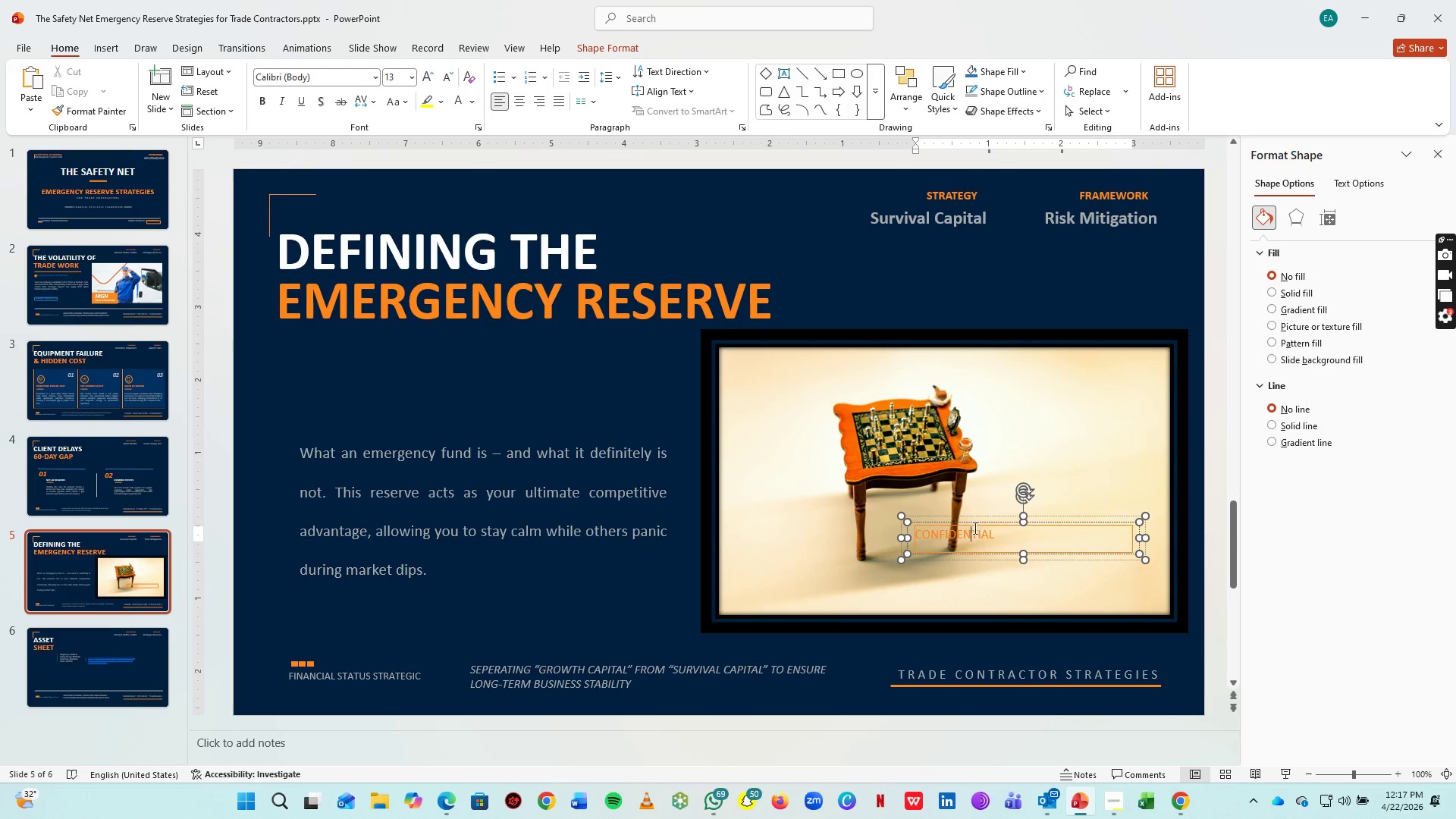 
double_click([994, 535])
 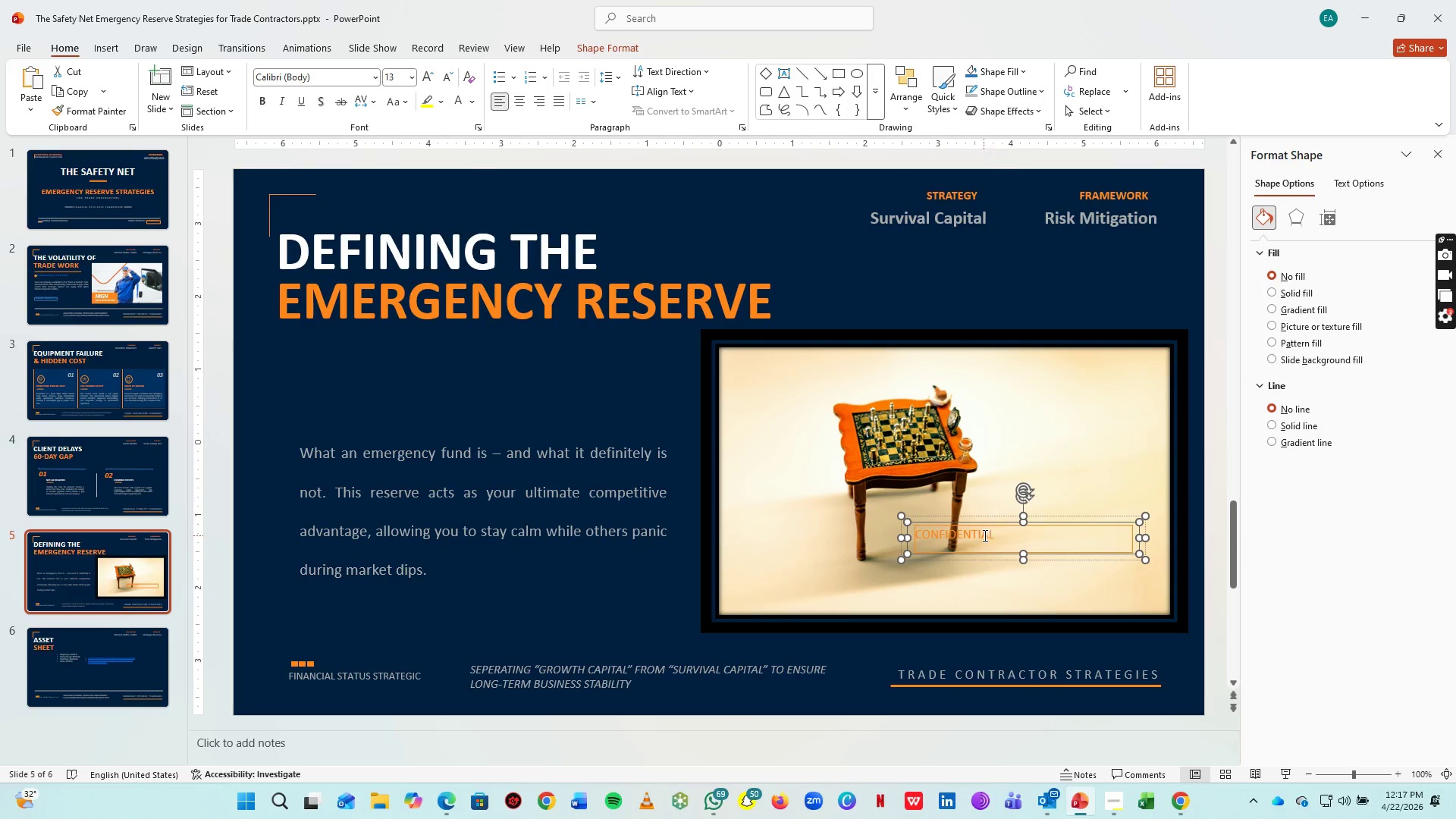 
left_click([984, 535])
 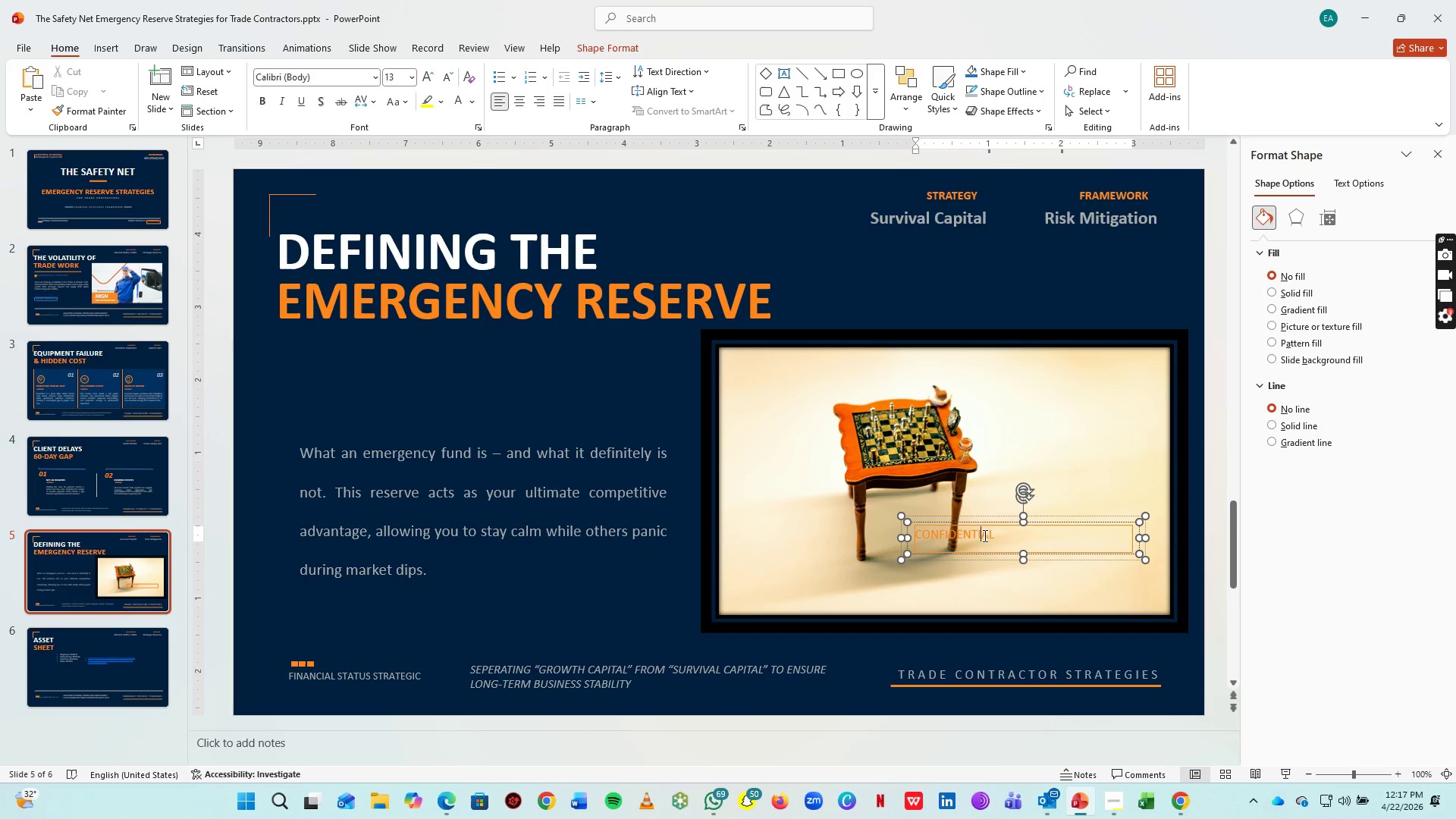 
key(Control+ControlLeft)
 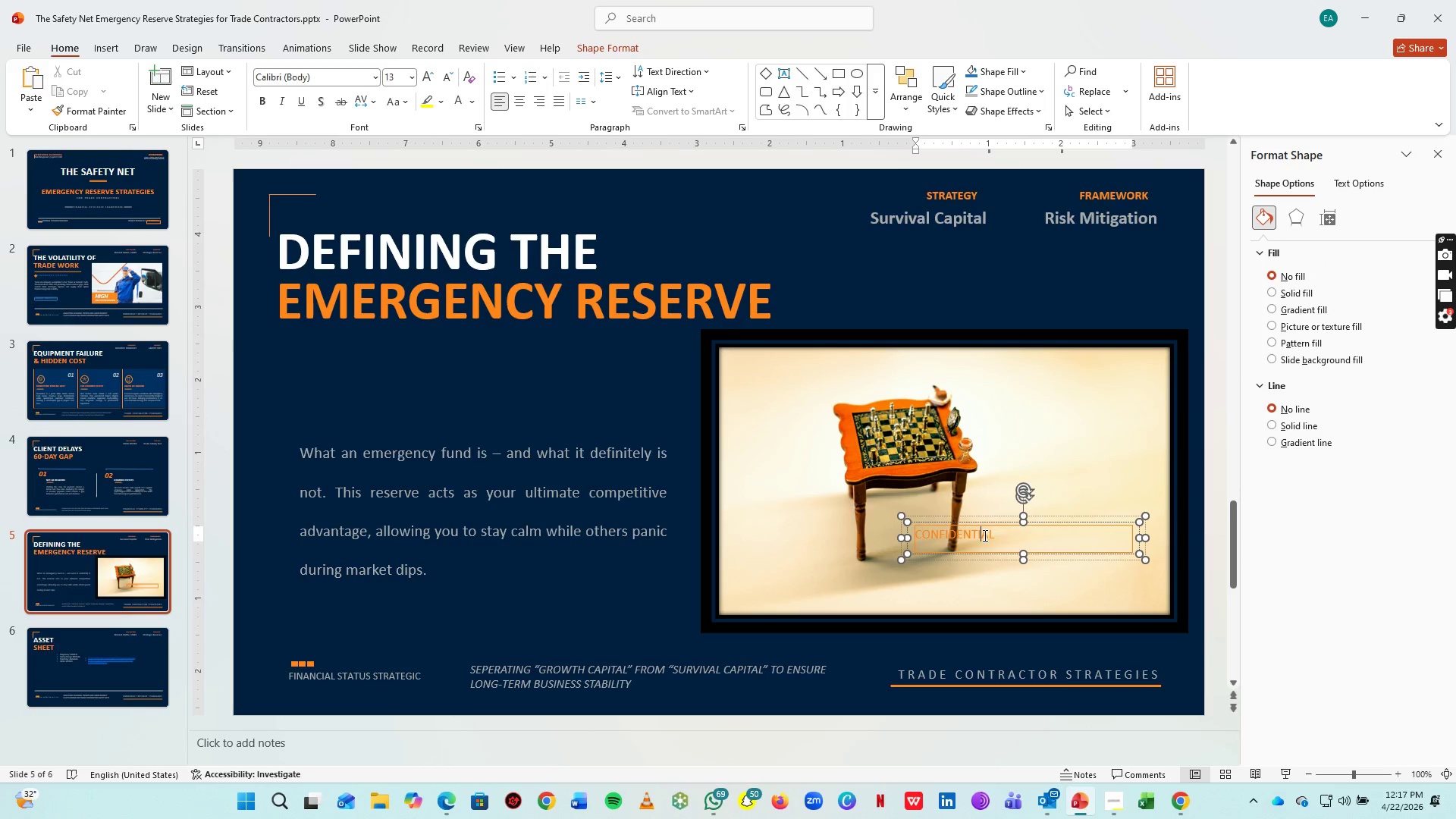 
key(Control+A)
 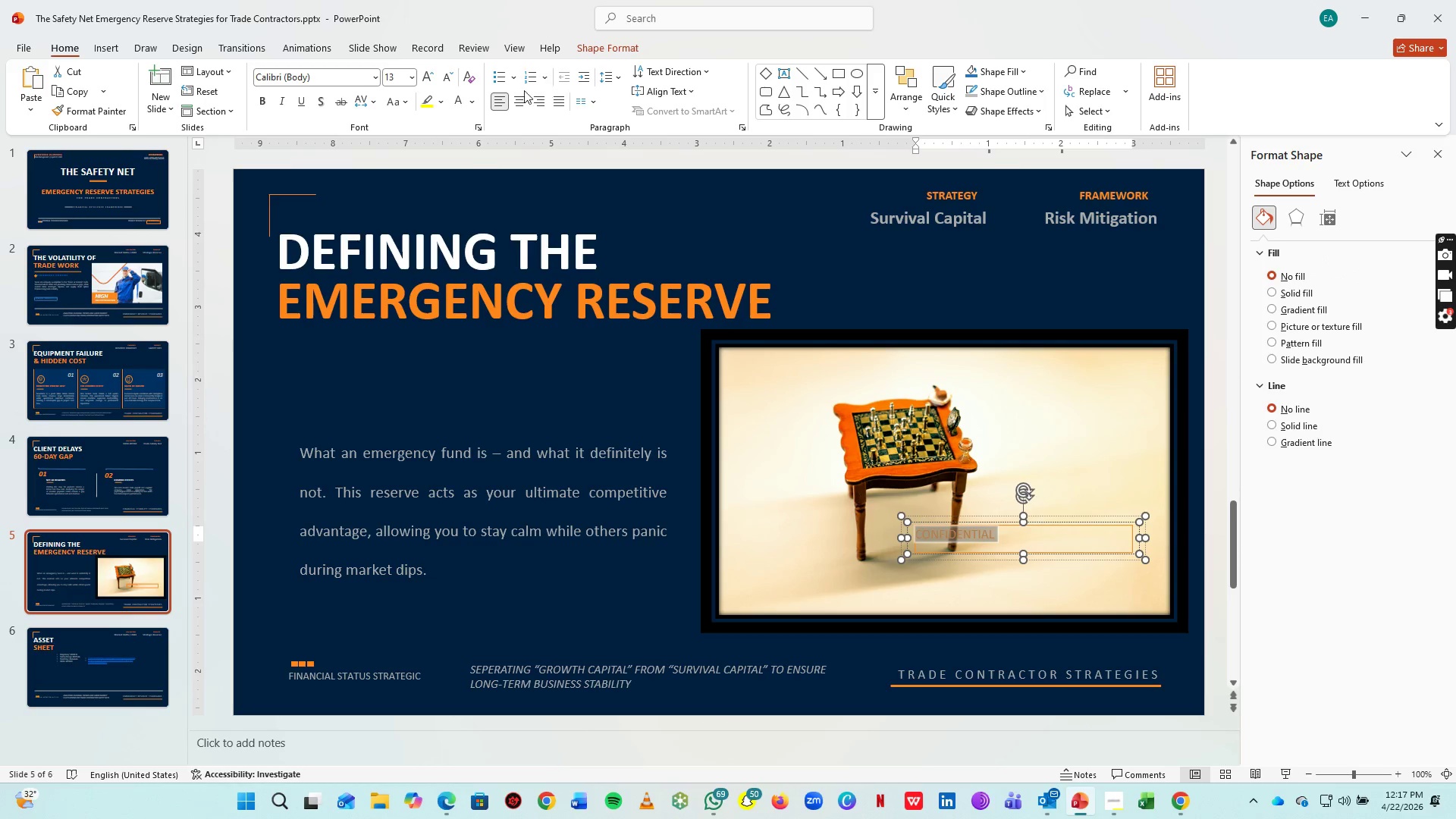 
left_click([521, 101])
 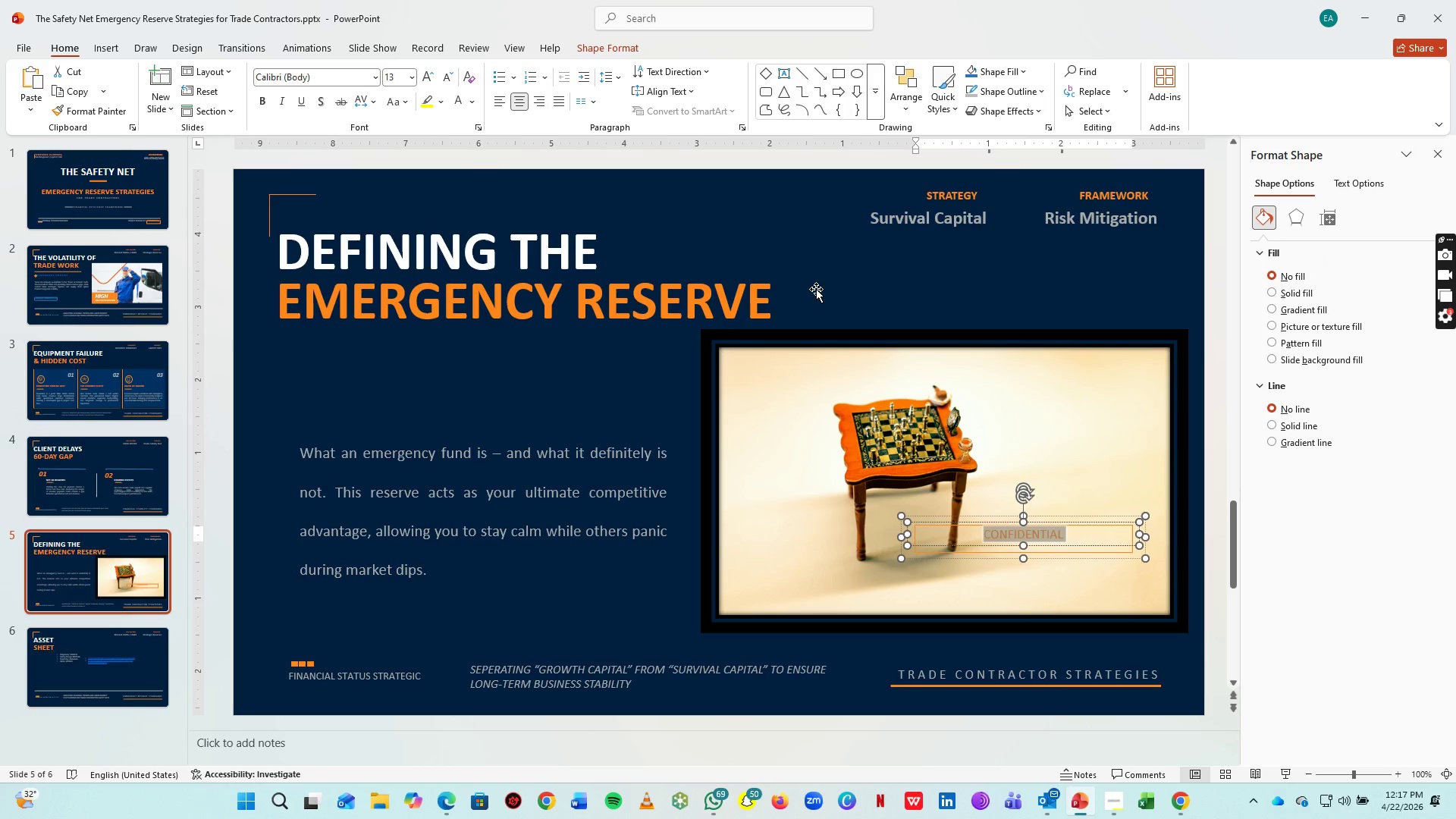 
type(CORE ASSEST: LIQUIDITY)
 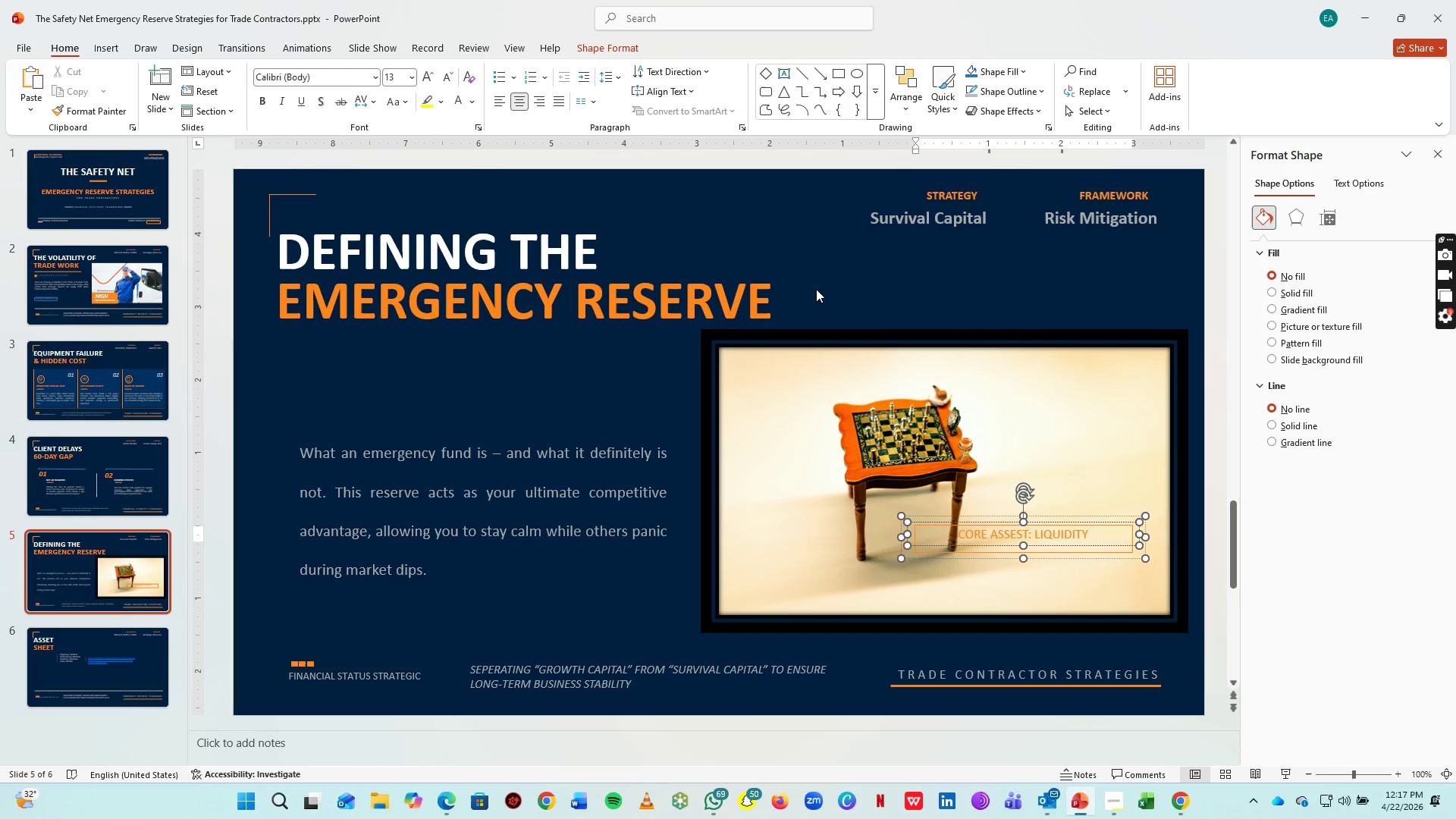 
key(Control+A)
 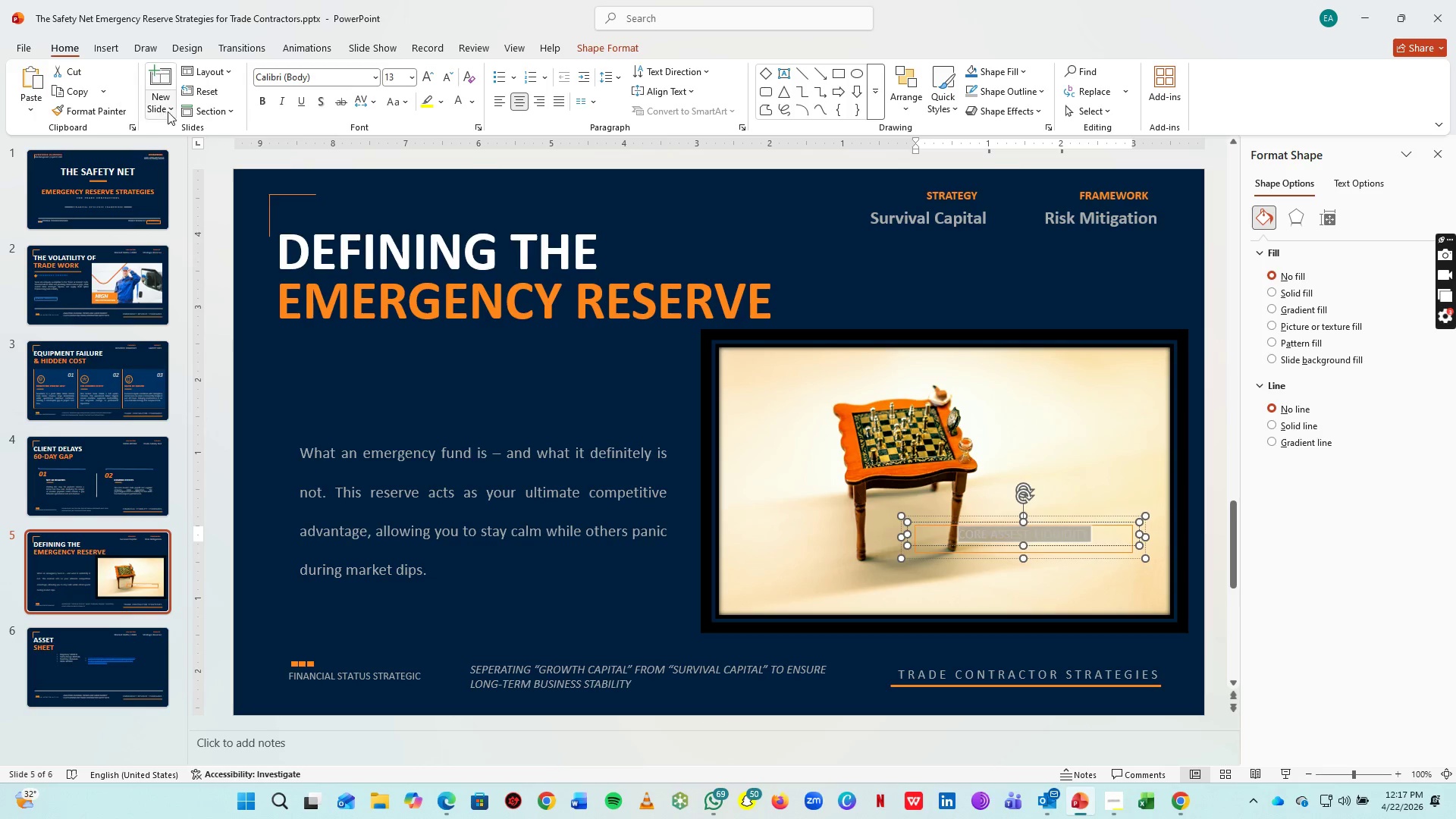 
left_click([259, 100])
 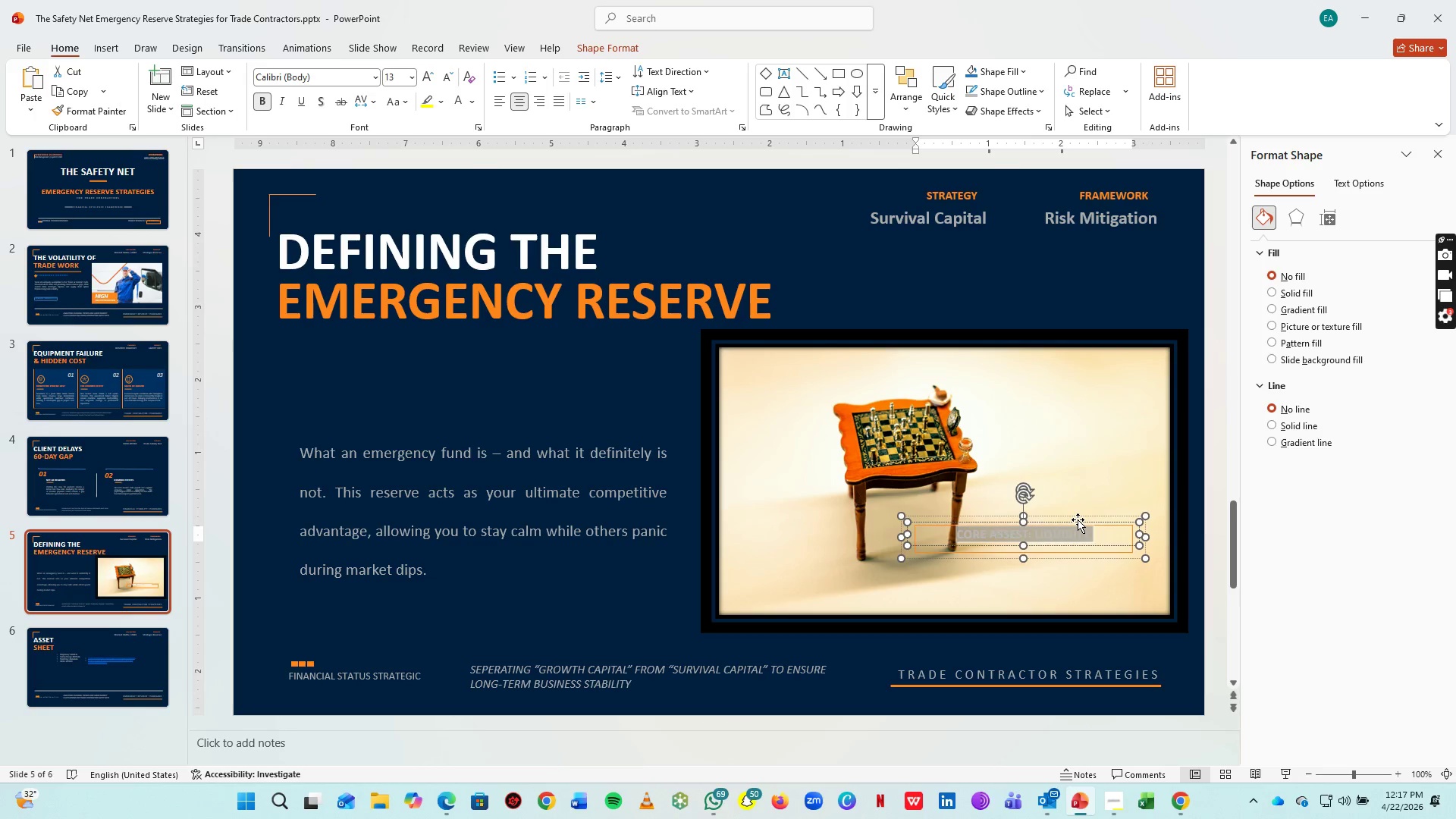 
left_click_drag(start_coordinate=[1078, 519], to_coordinate=[1075, 396])
 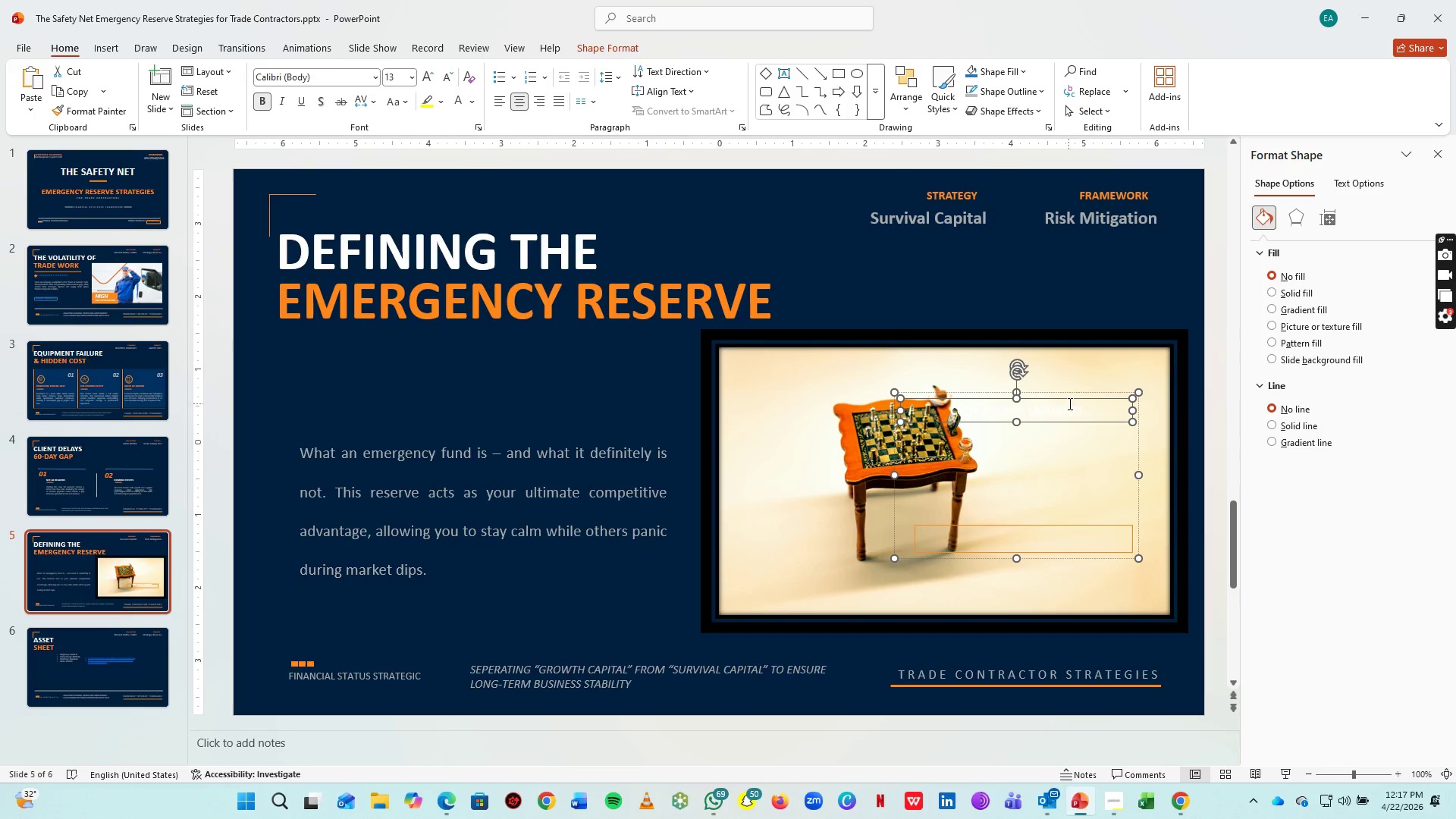 
key(Control+Z)
 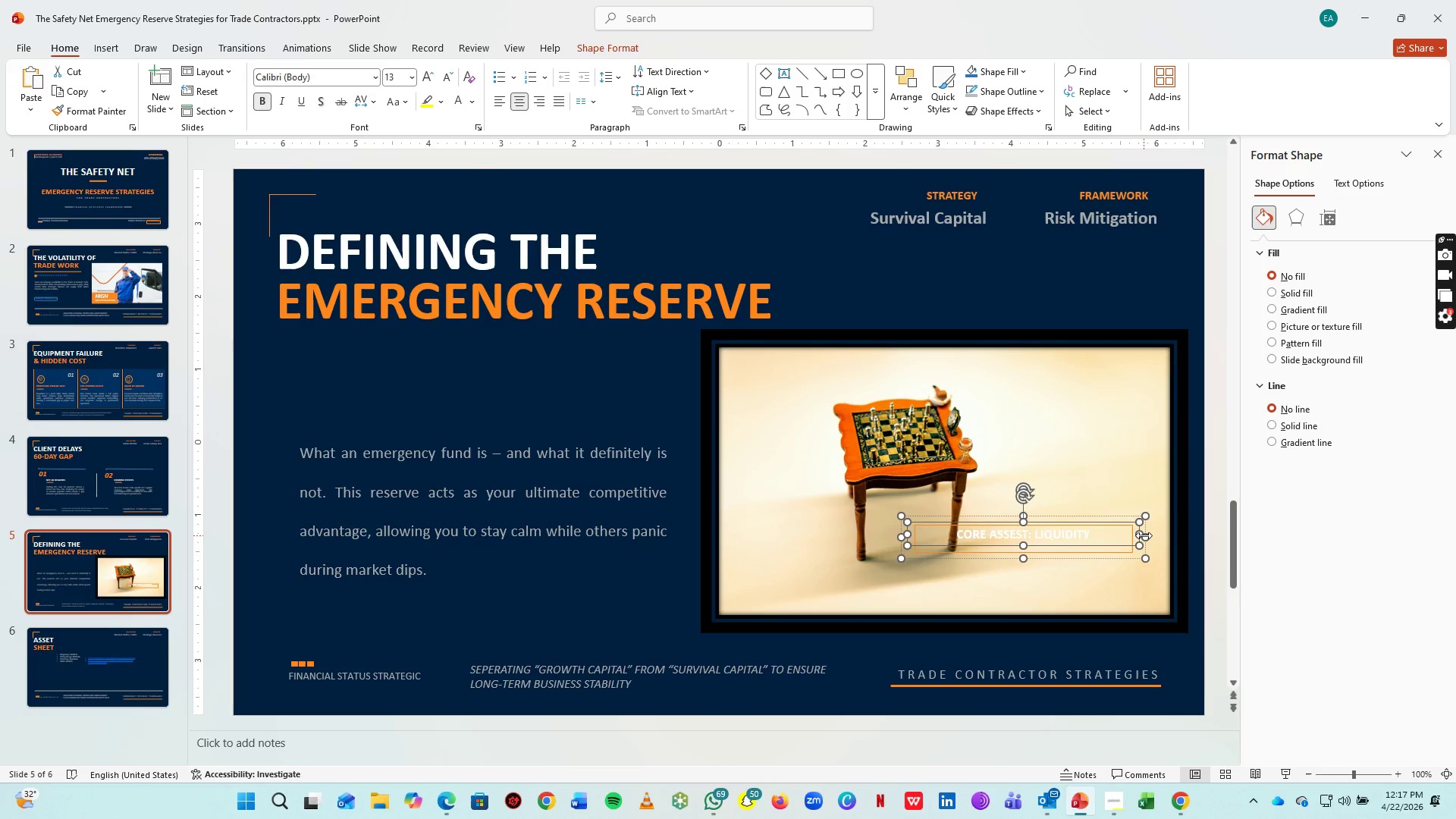 
left_click_drag(start_coordinate=[1144, 535], to_coordinate=[1073, 539])
 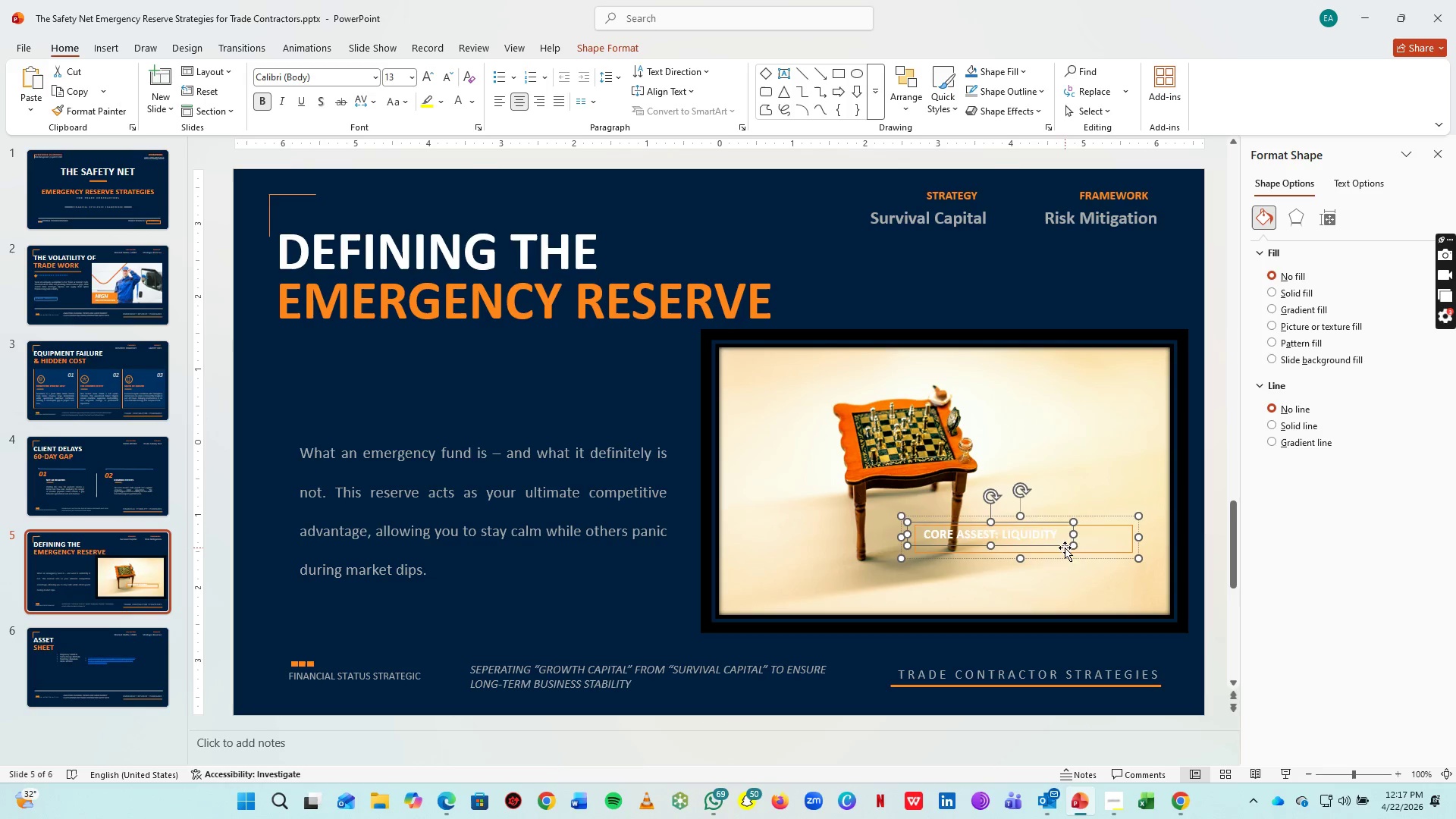 
left_click_drag(start_coordinate=[1056, 542], to_coordinate=[1085, 546])
 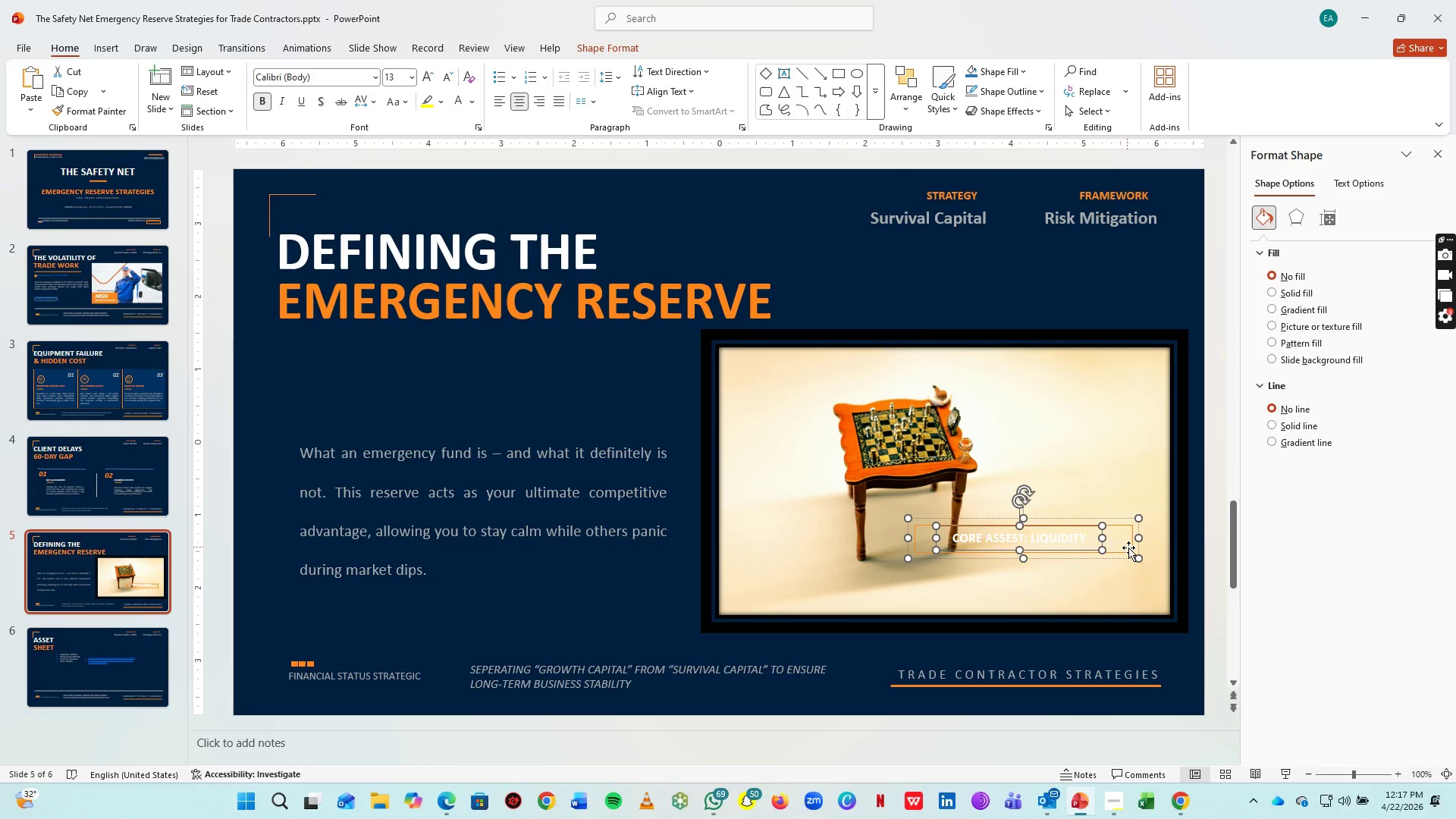 
left_click([1128, 548])
 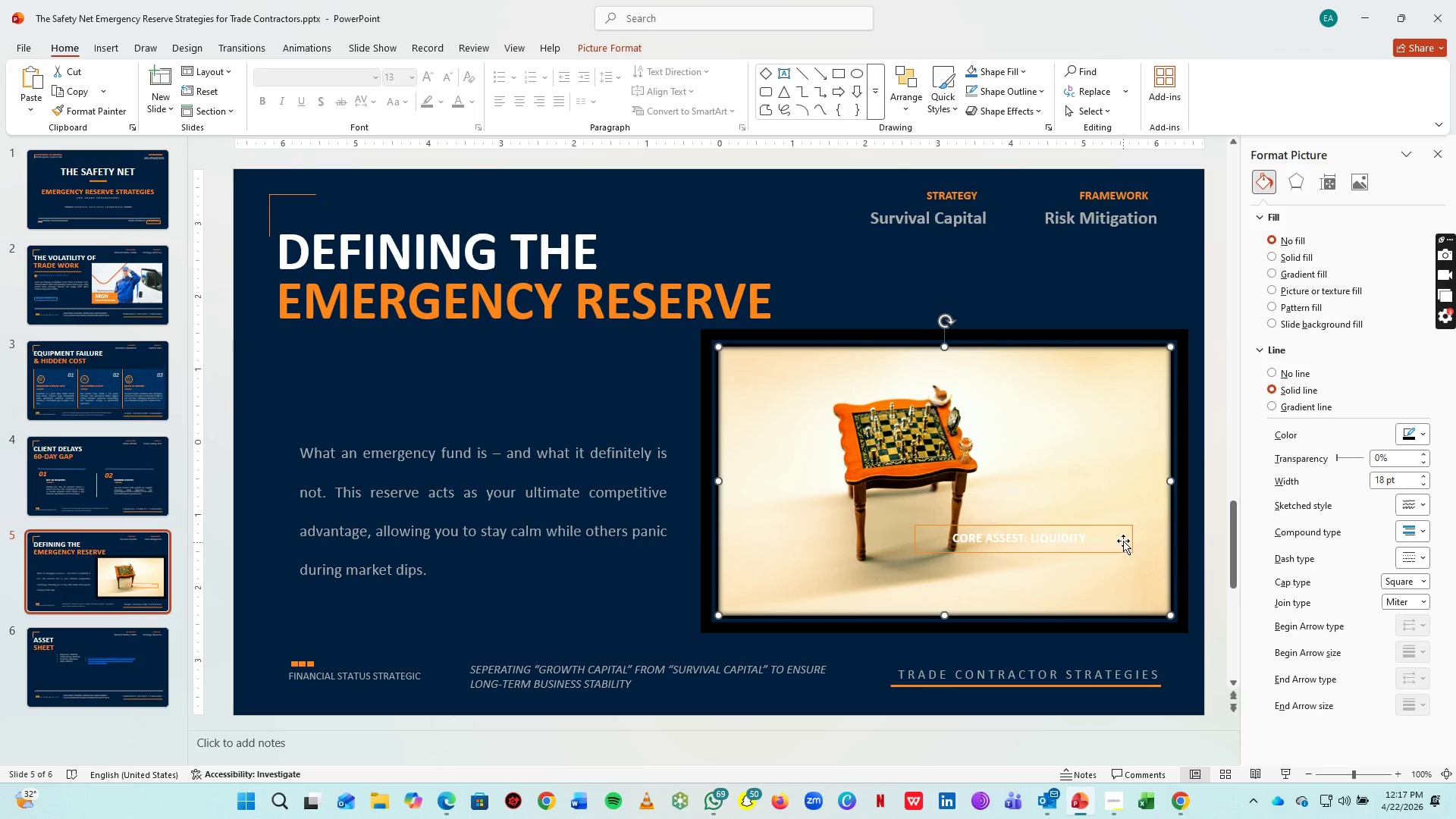 
left_click([1123, 538])
 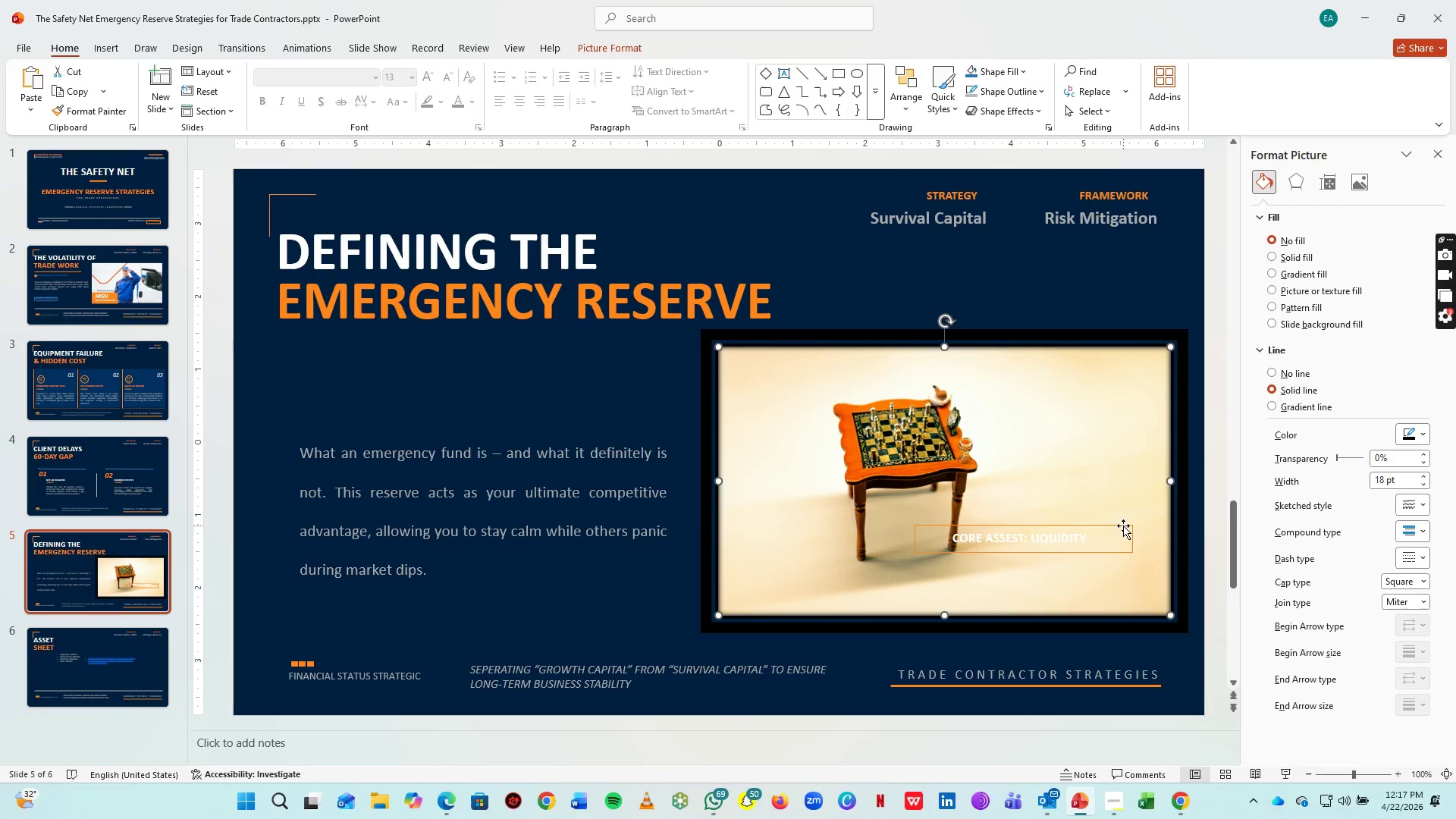 
double_click([1122, 526])
 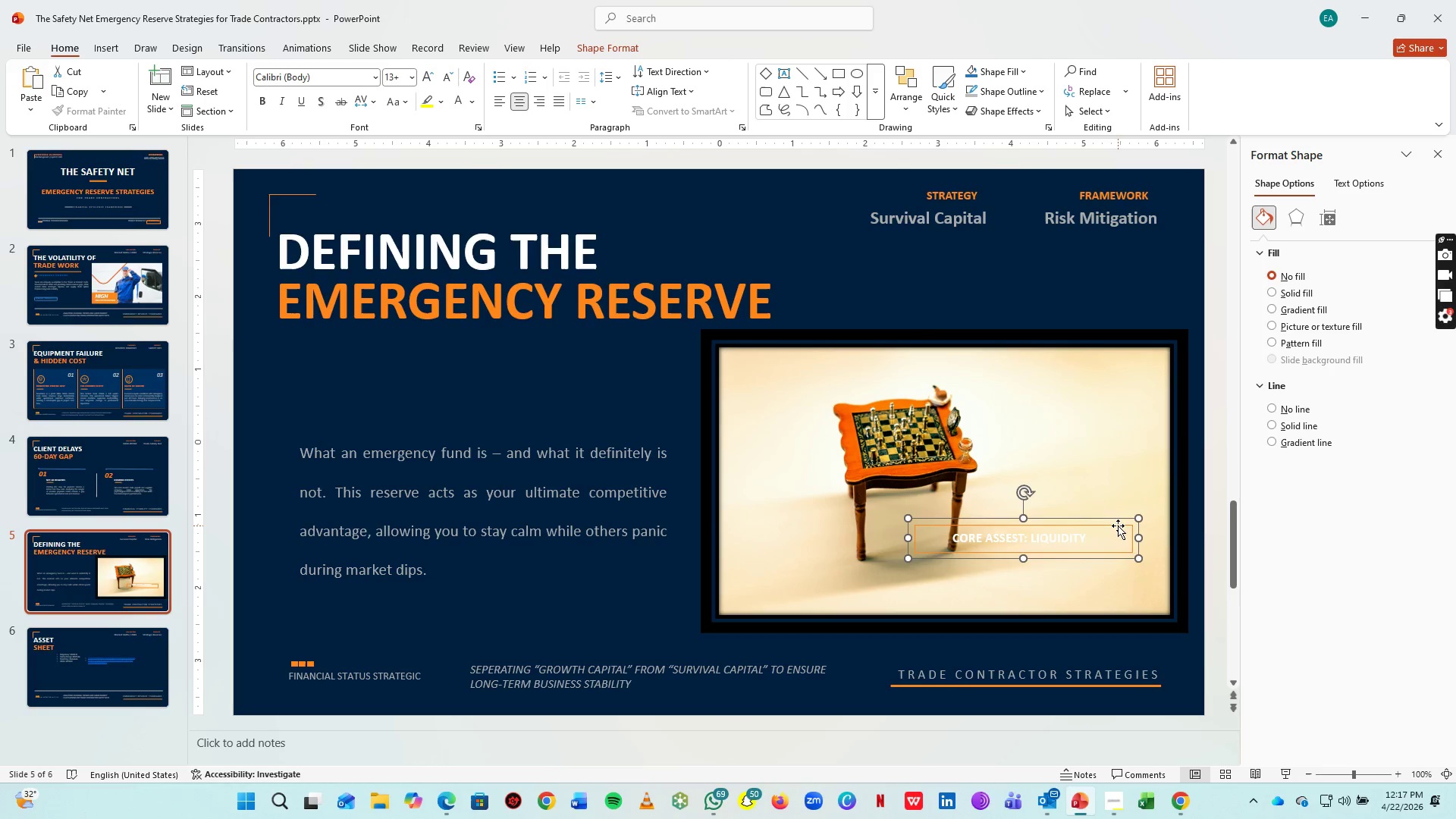 
left_click([1118, 526])
 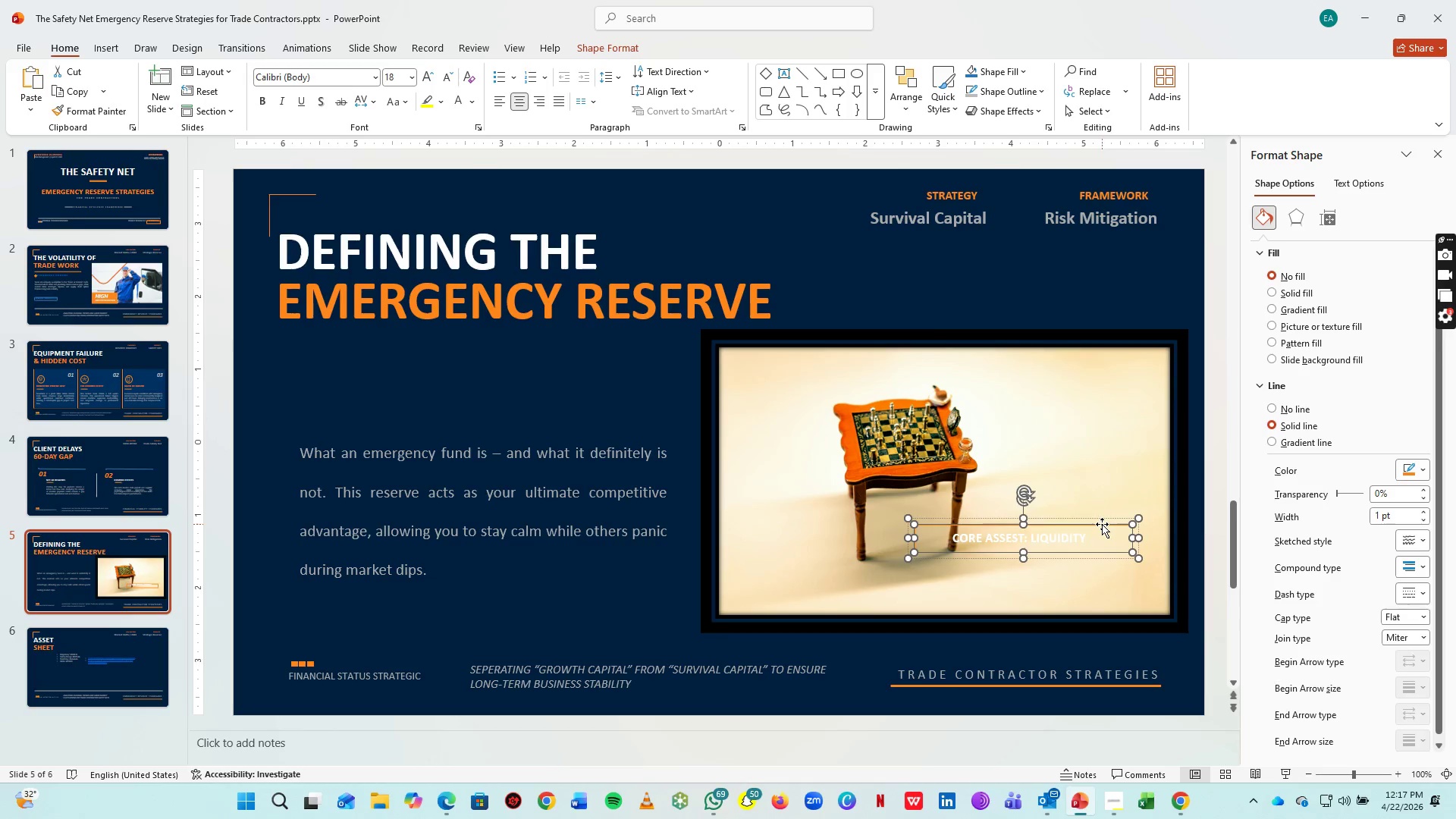 
left_click([1101, 524])
 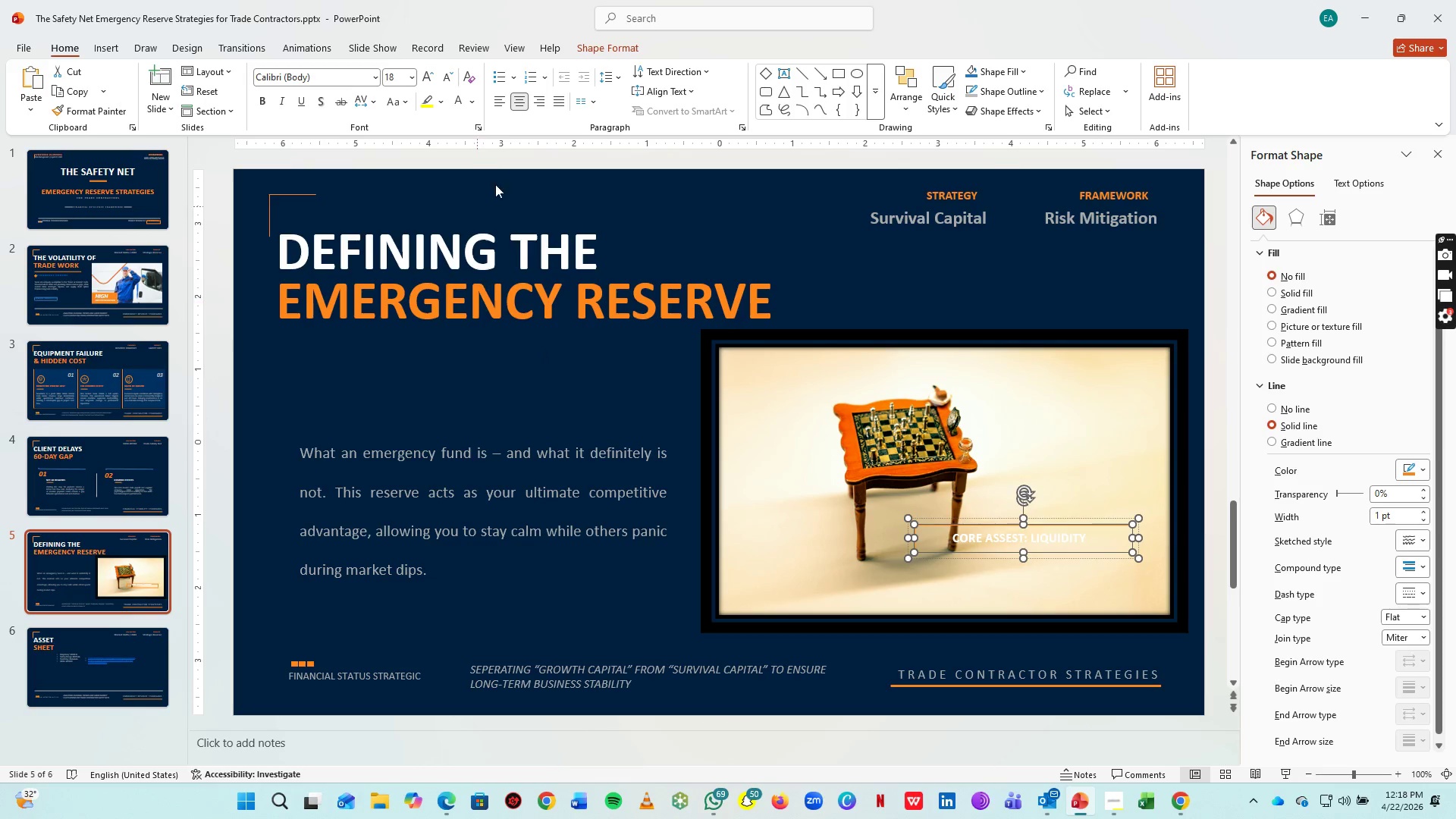 
left_click_drag(start_coordinate=[611, 48], to_coordinate=[605, 68])
 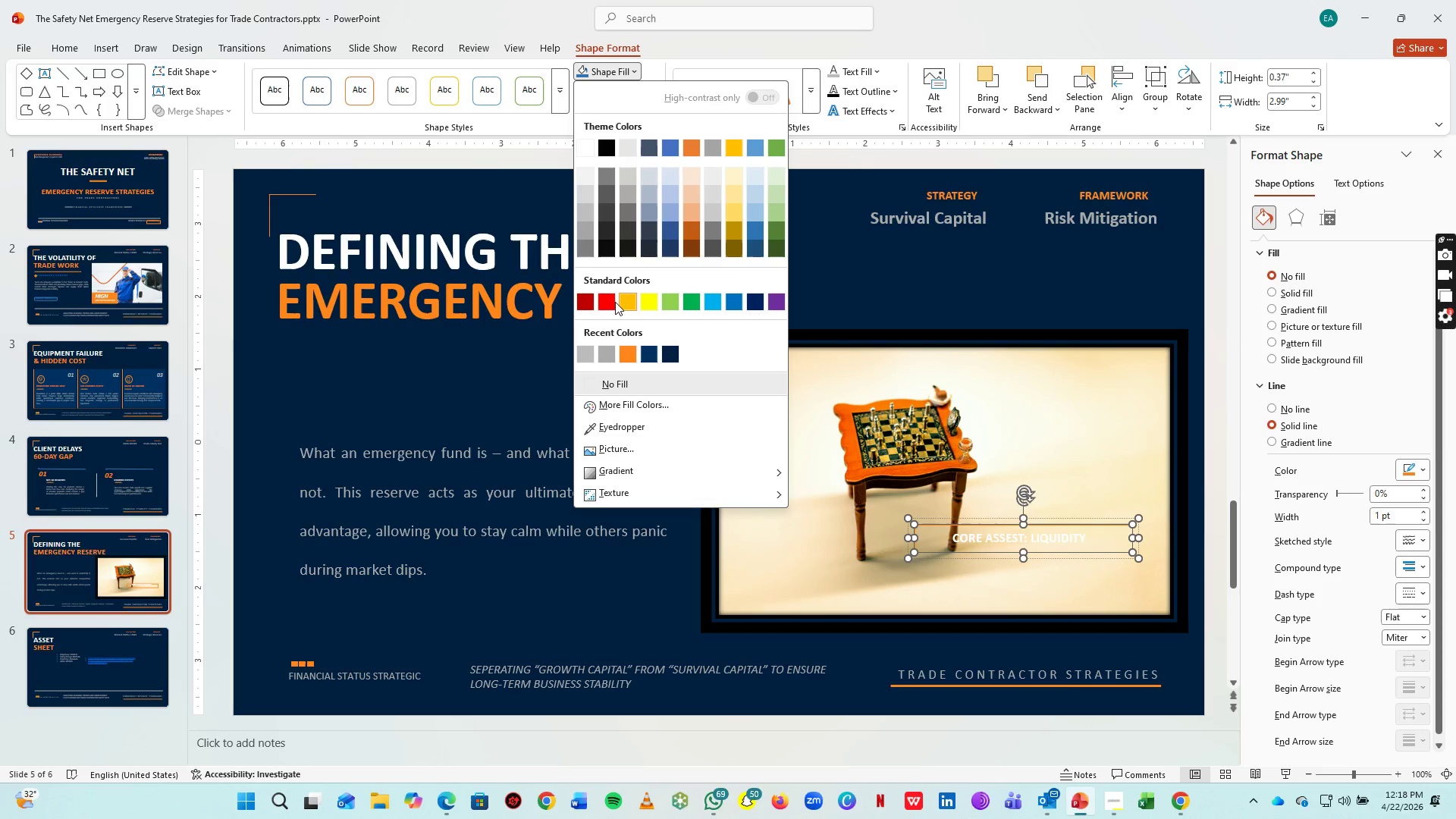 
left_click([605, 68])
 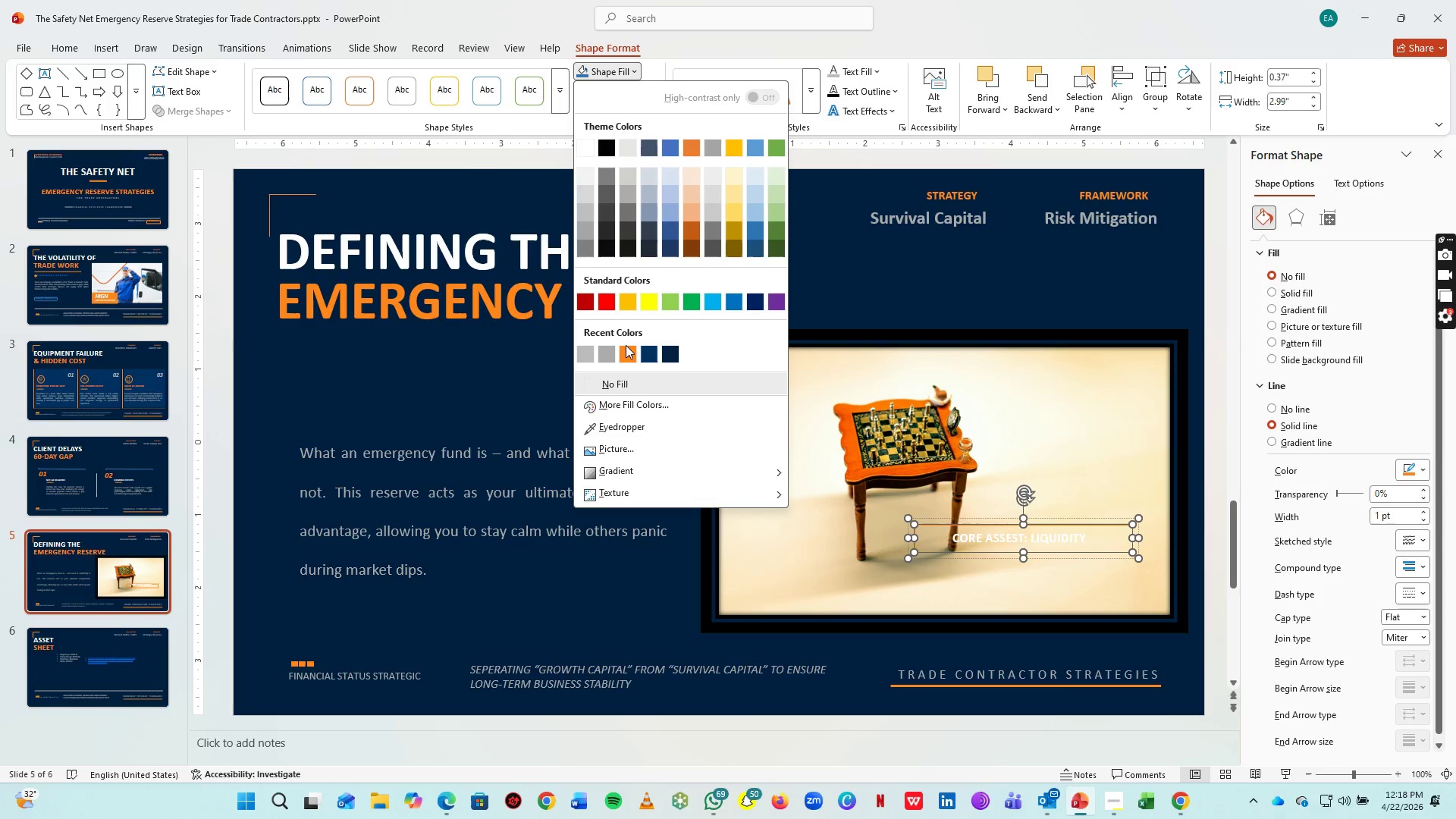 
left_click([627, 350])
 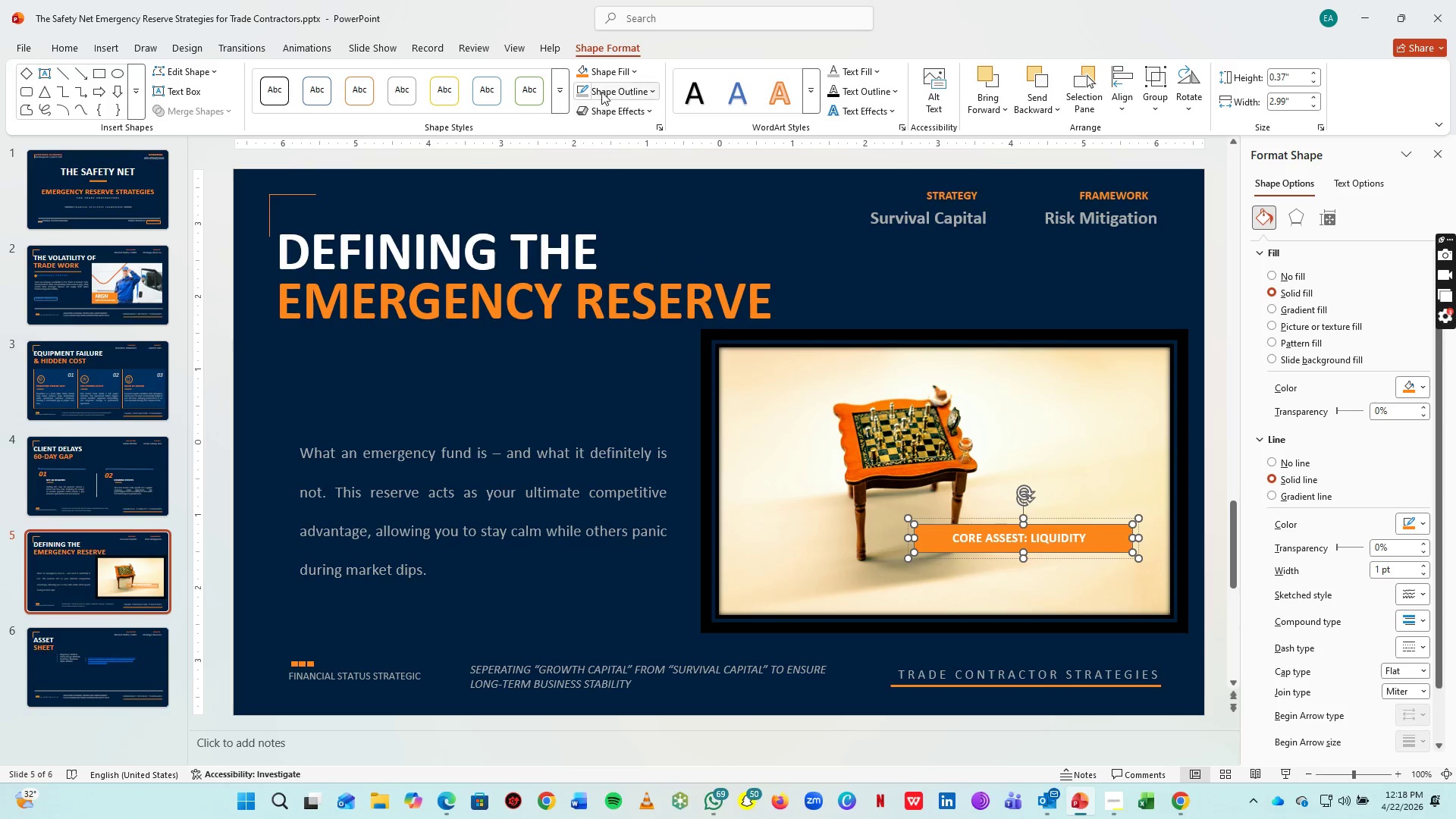 
left_click([604, 91])
 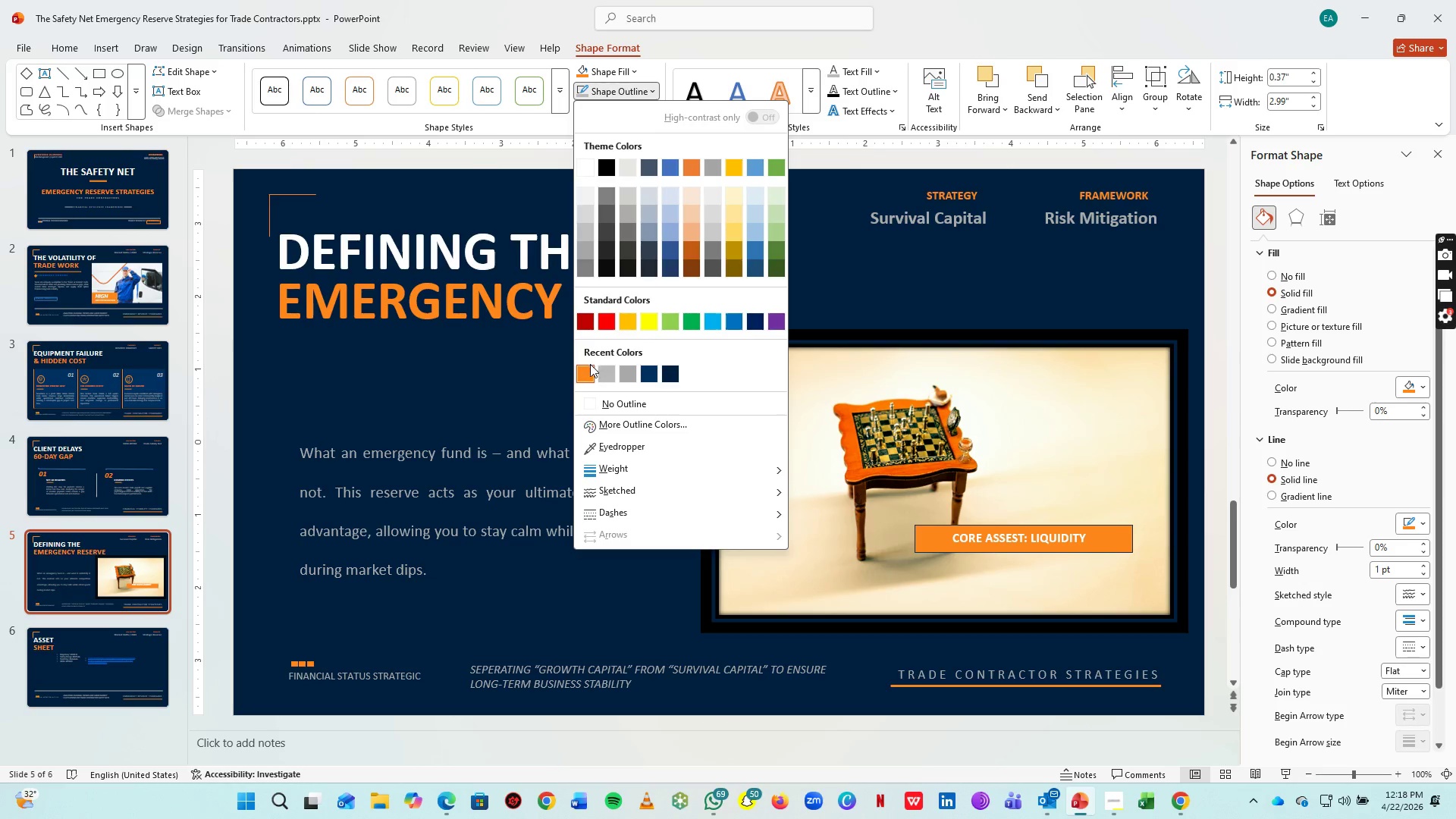 
left_click([590, 370])
 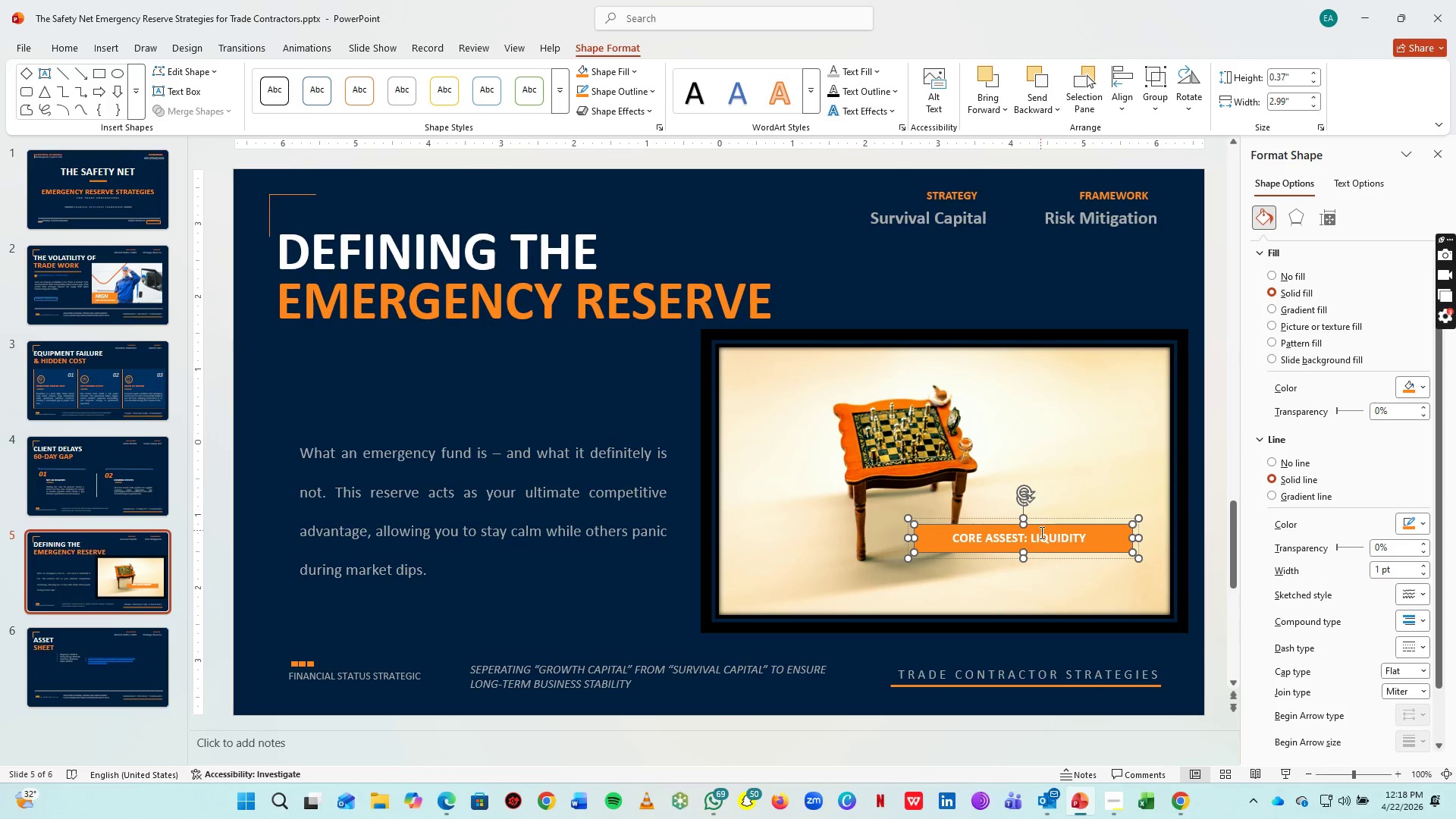 
left_click([1040, 540])
 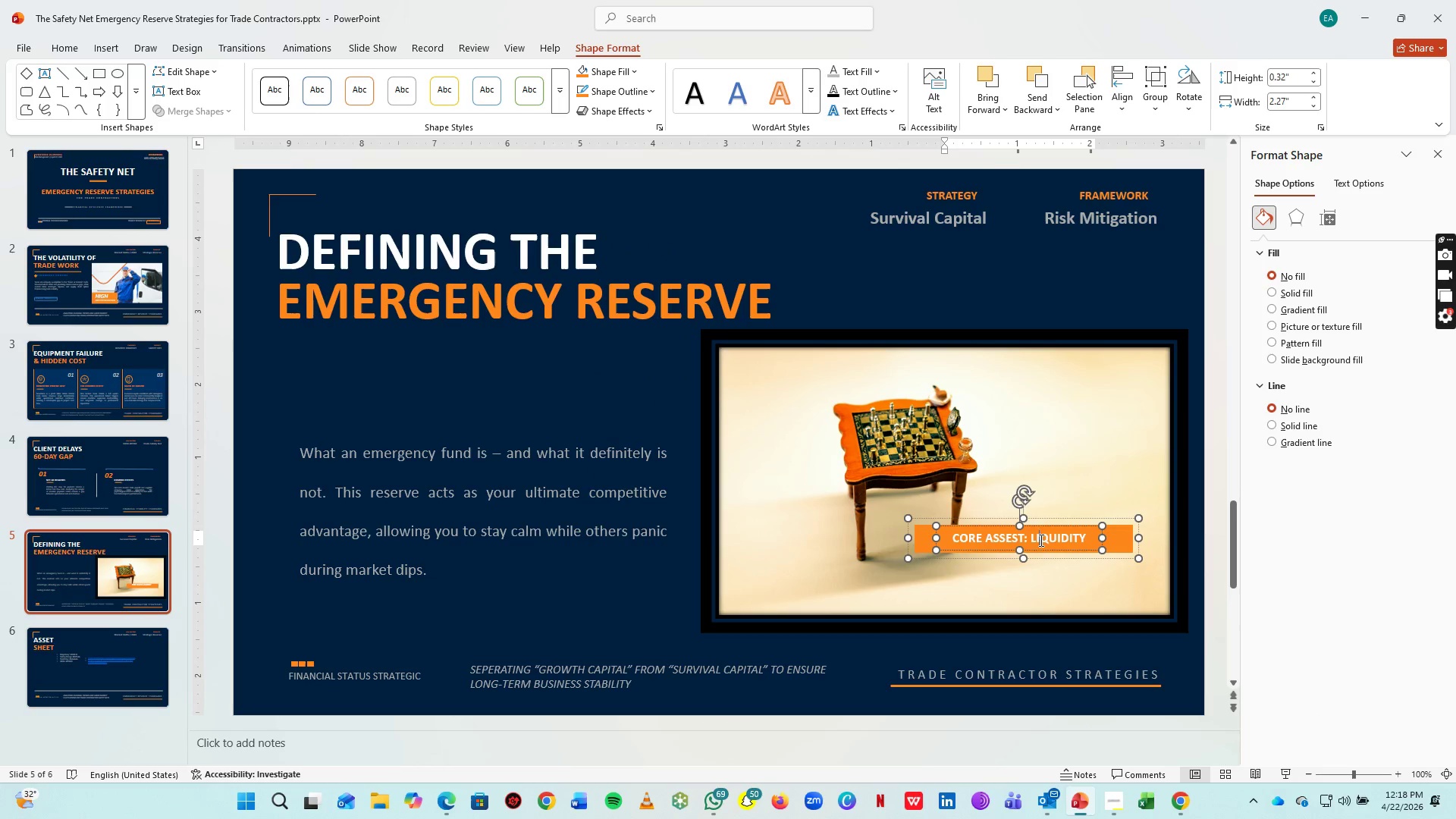 
key(Control+A)
 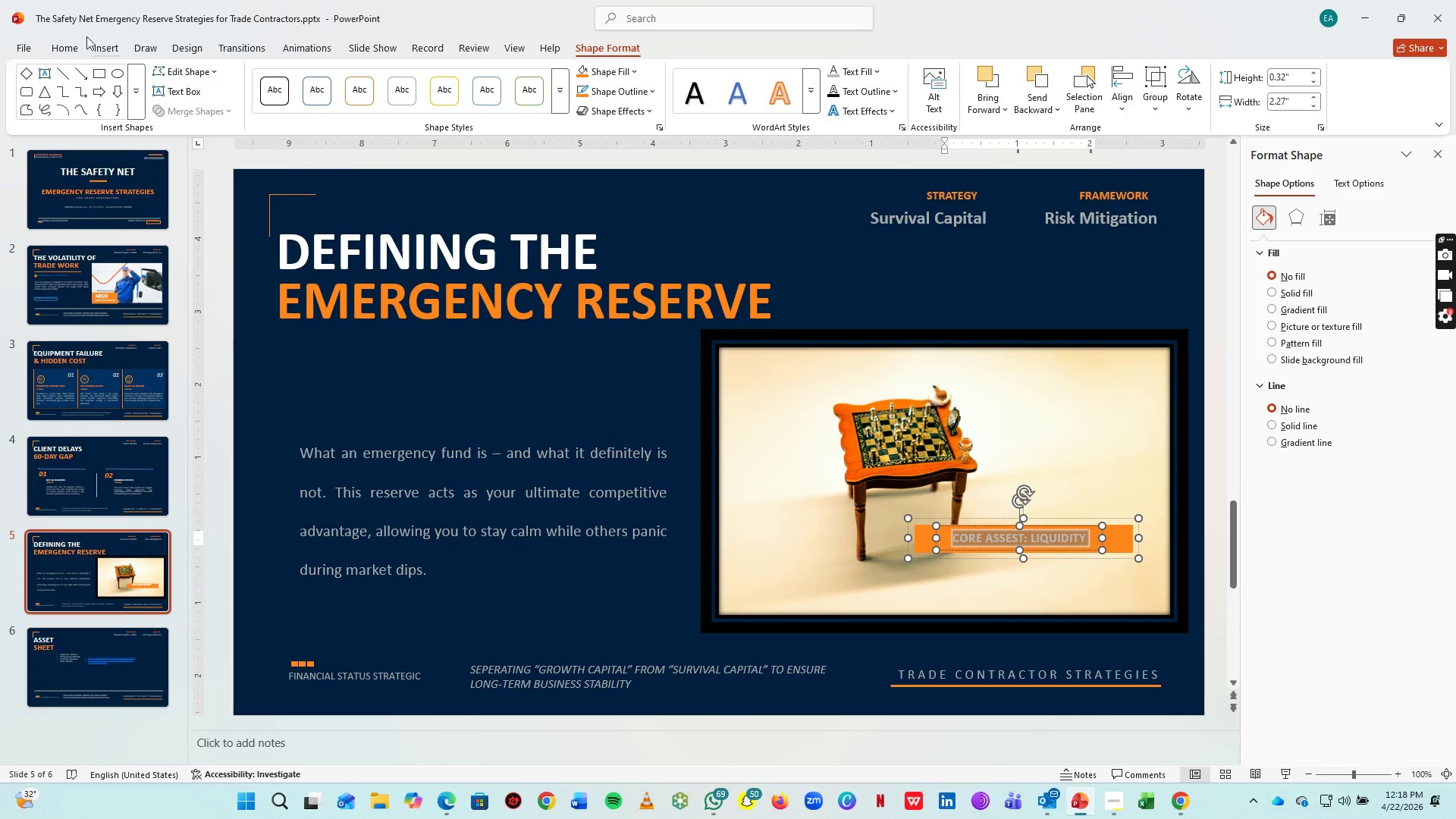 
left_click([77, 52])
 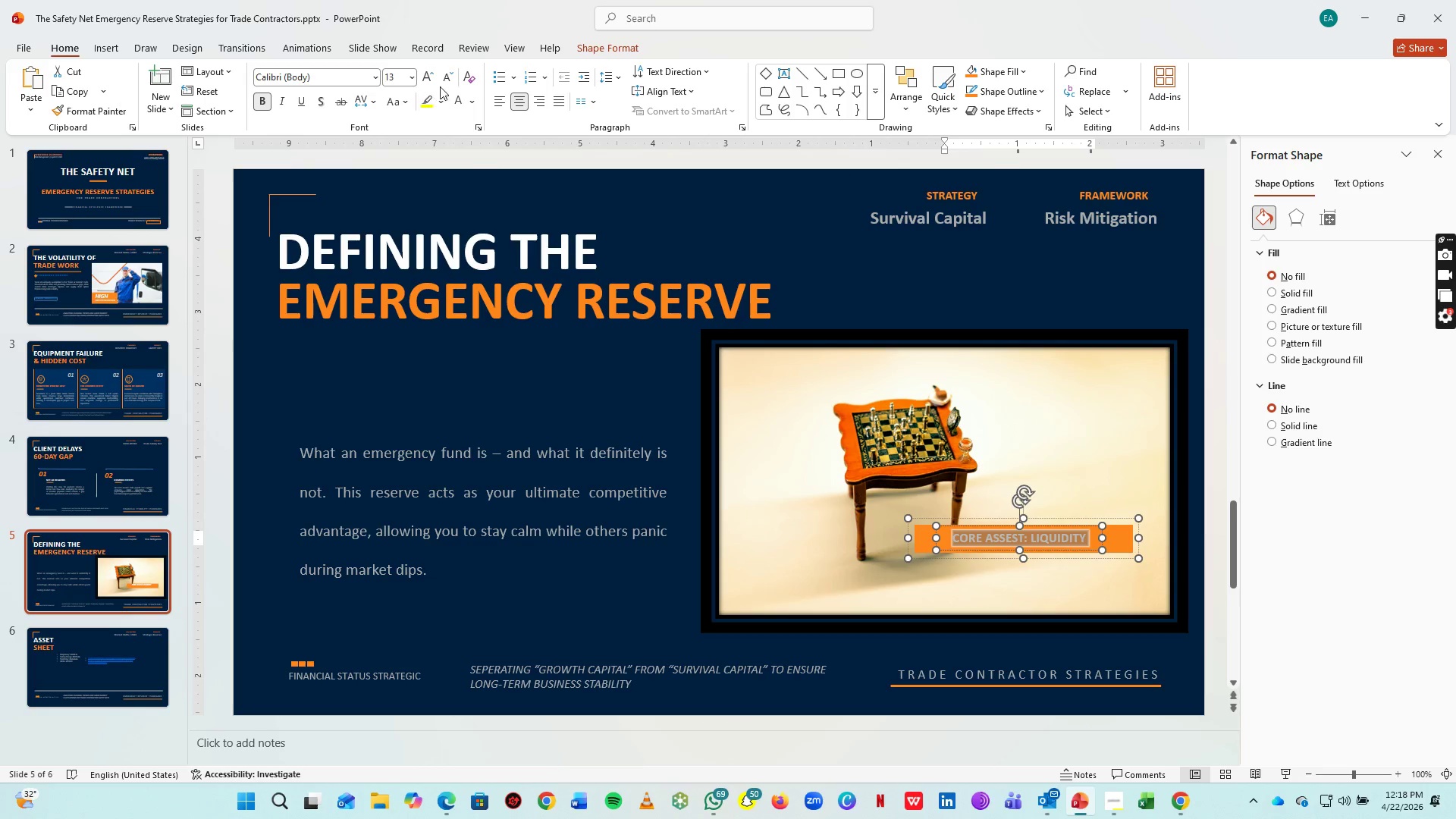 
left_click([433, 77])
 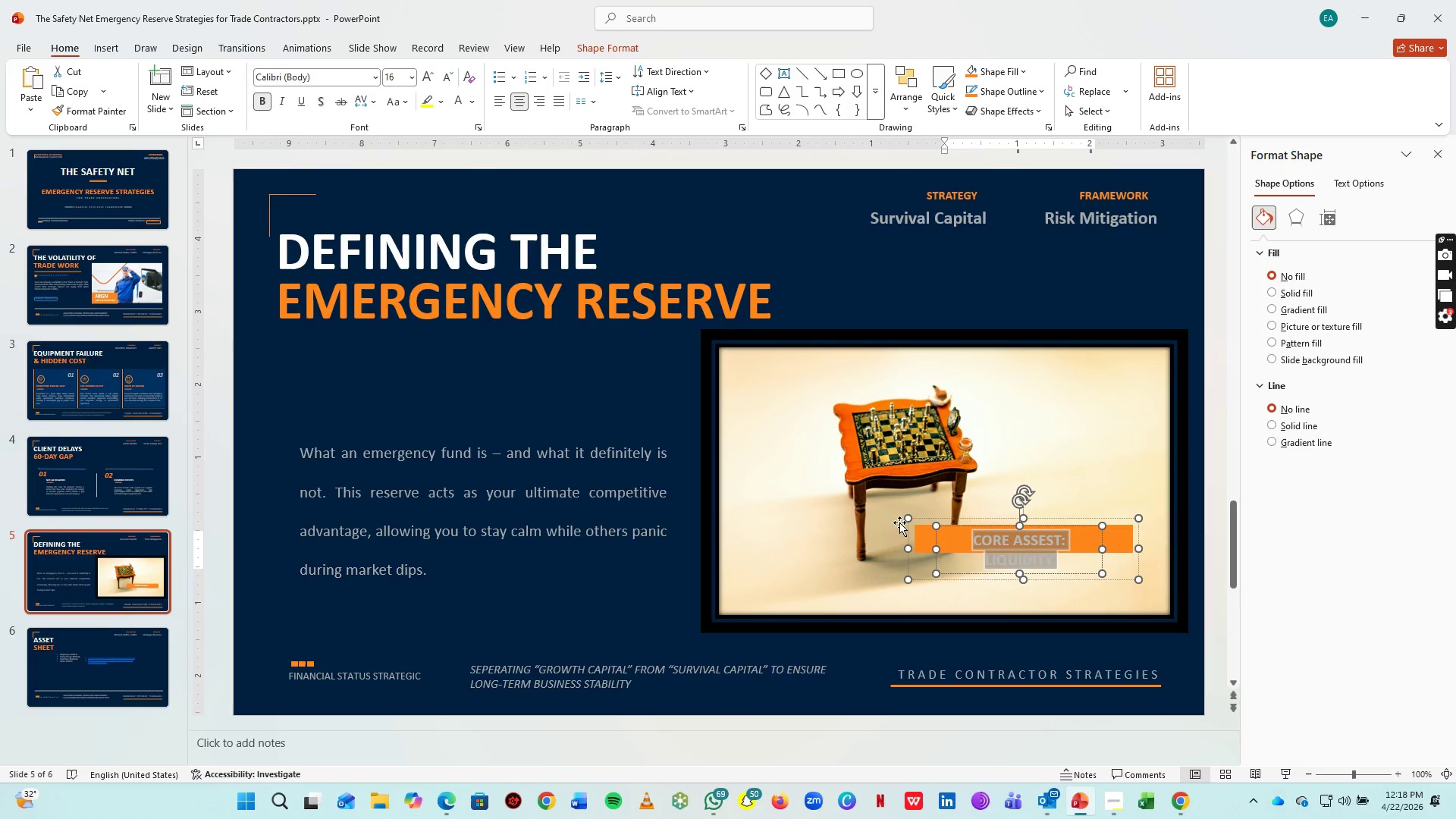 
left_click_drag(start_coordinate=[937, 553], to_coordinate=[907, 551])
 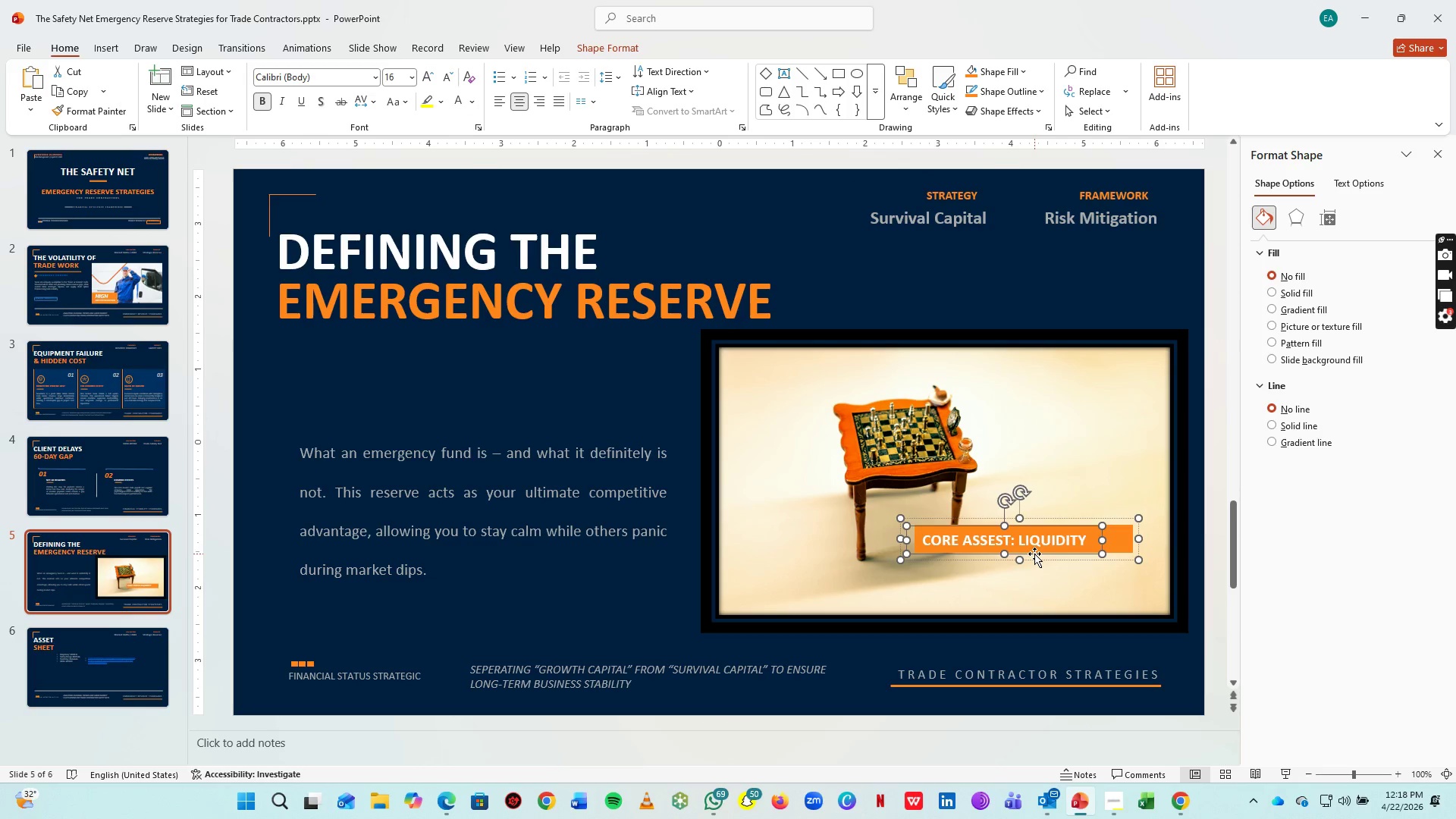 
left_click_drag(start_coordinate=[1034, 552], to_coordinate=[1053, 551])
 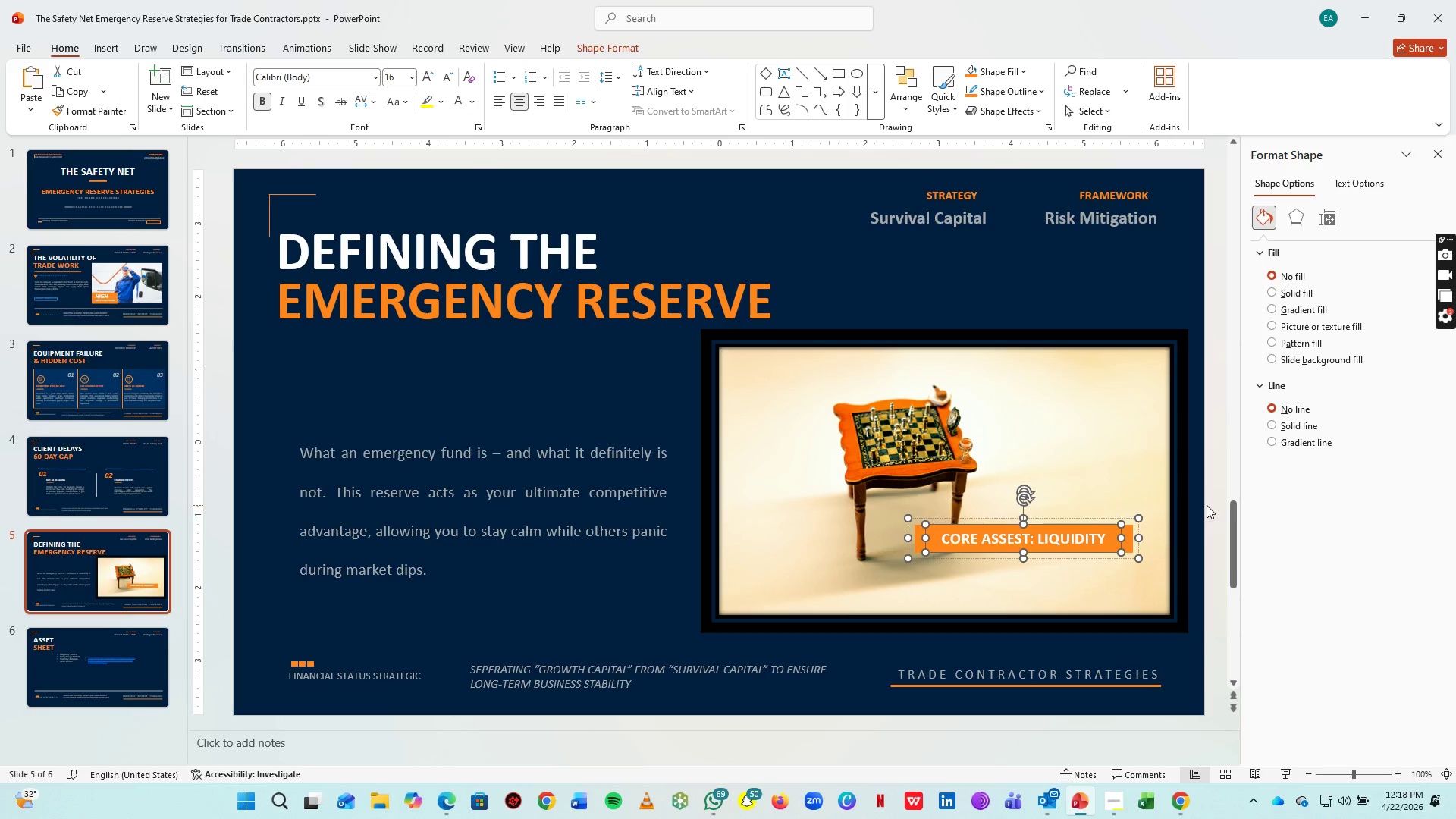 
left_click_drag(start_coordinate=[1200, 504], to_coordinate=[863, 585])
 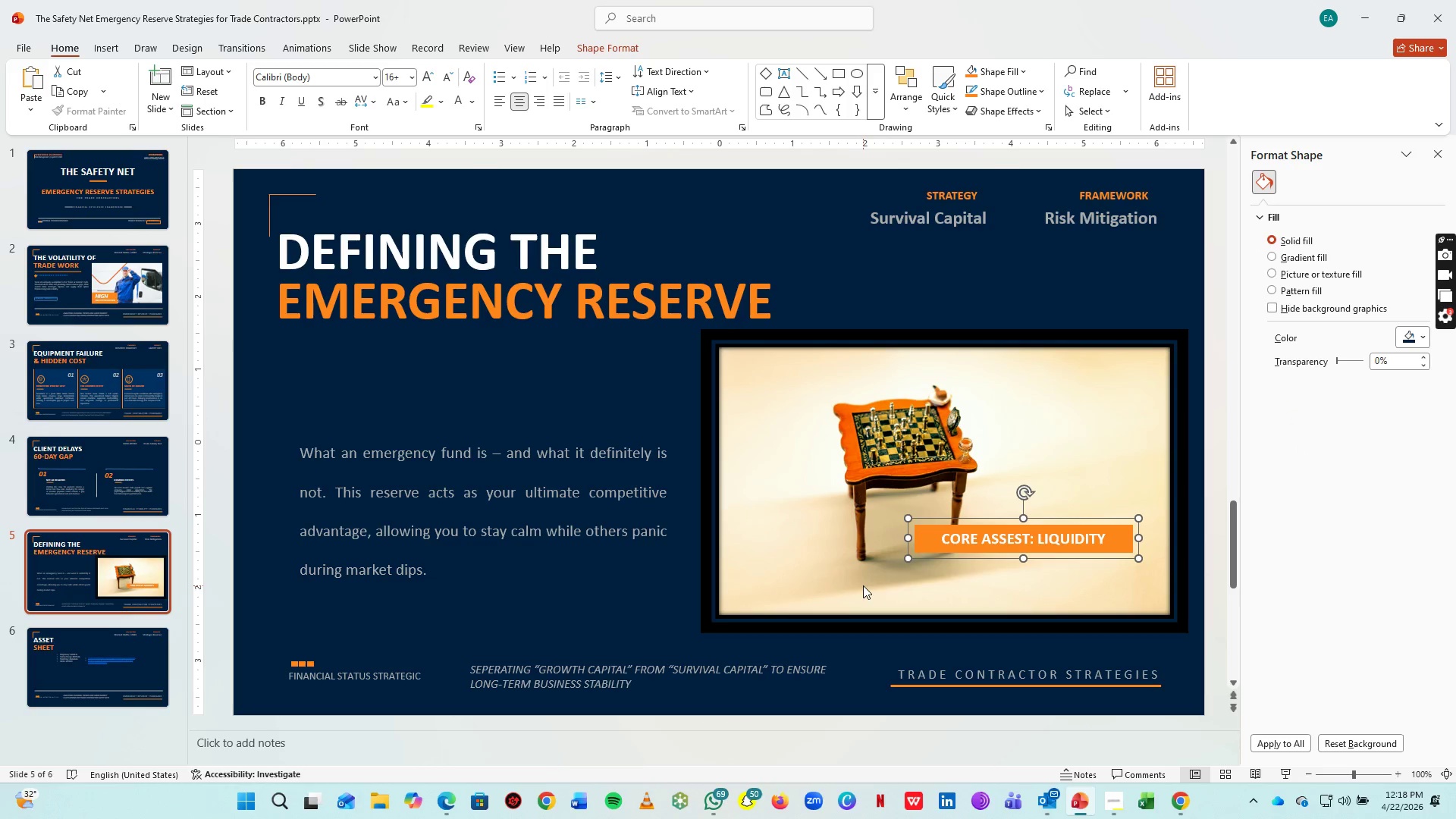 
key(Control+G)
 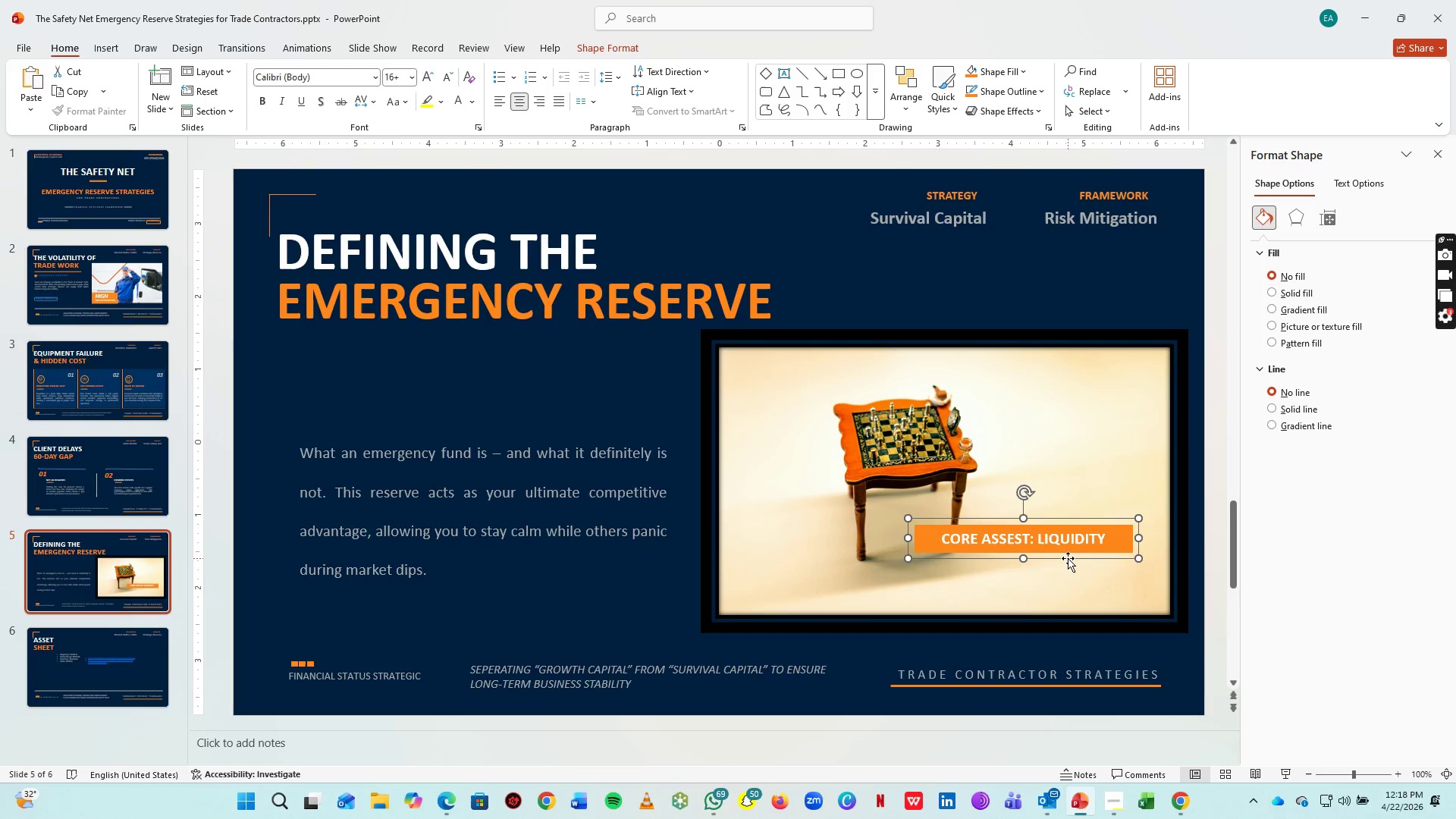 
left_click_drag(start_coordinate=[1069, 559], to_coordinate=[1103, 382])
 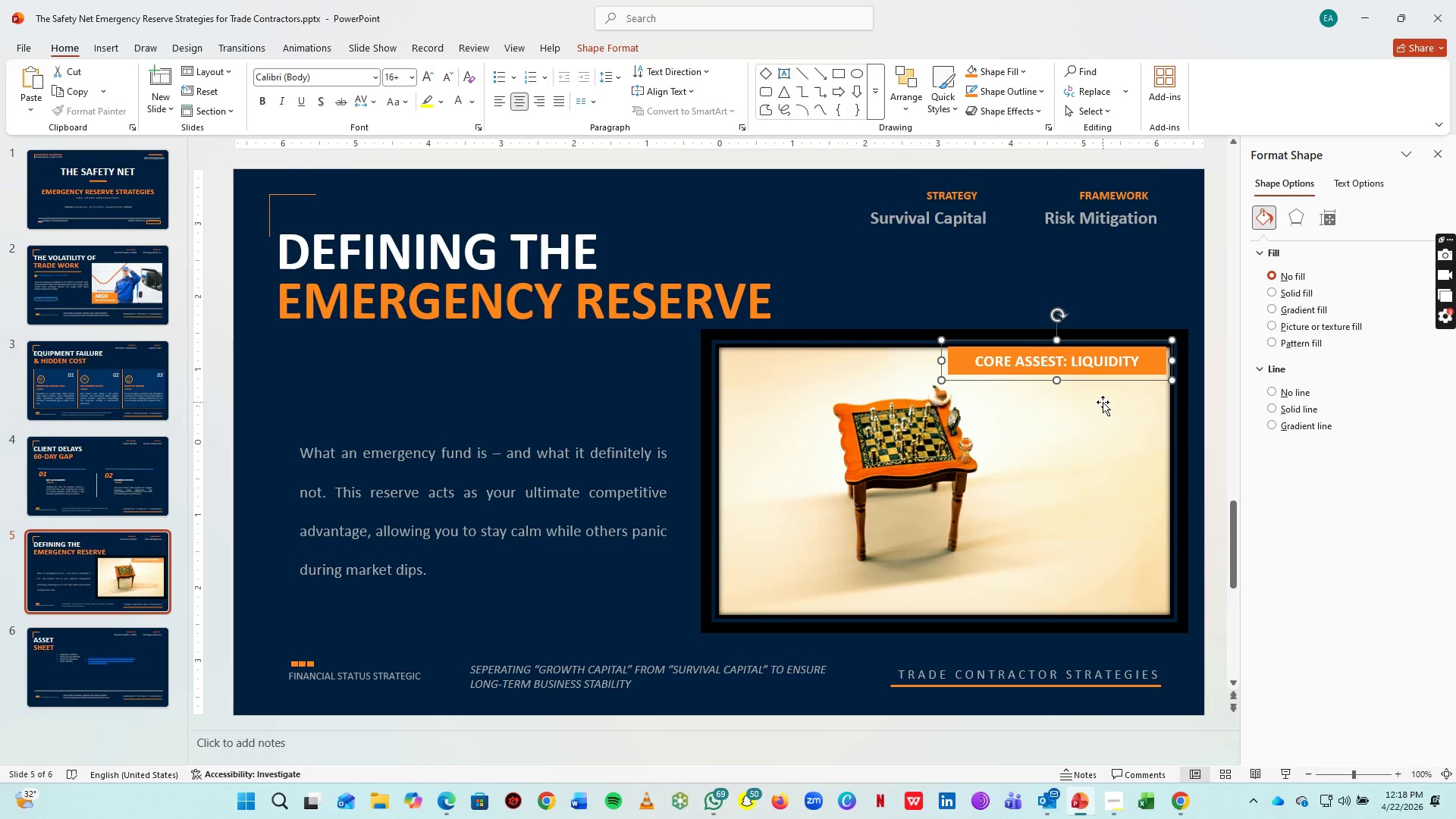 
key(ArrowRight)
 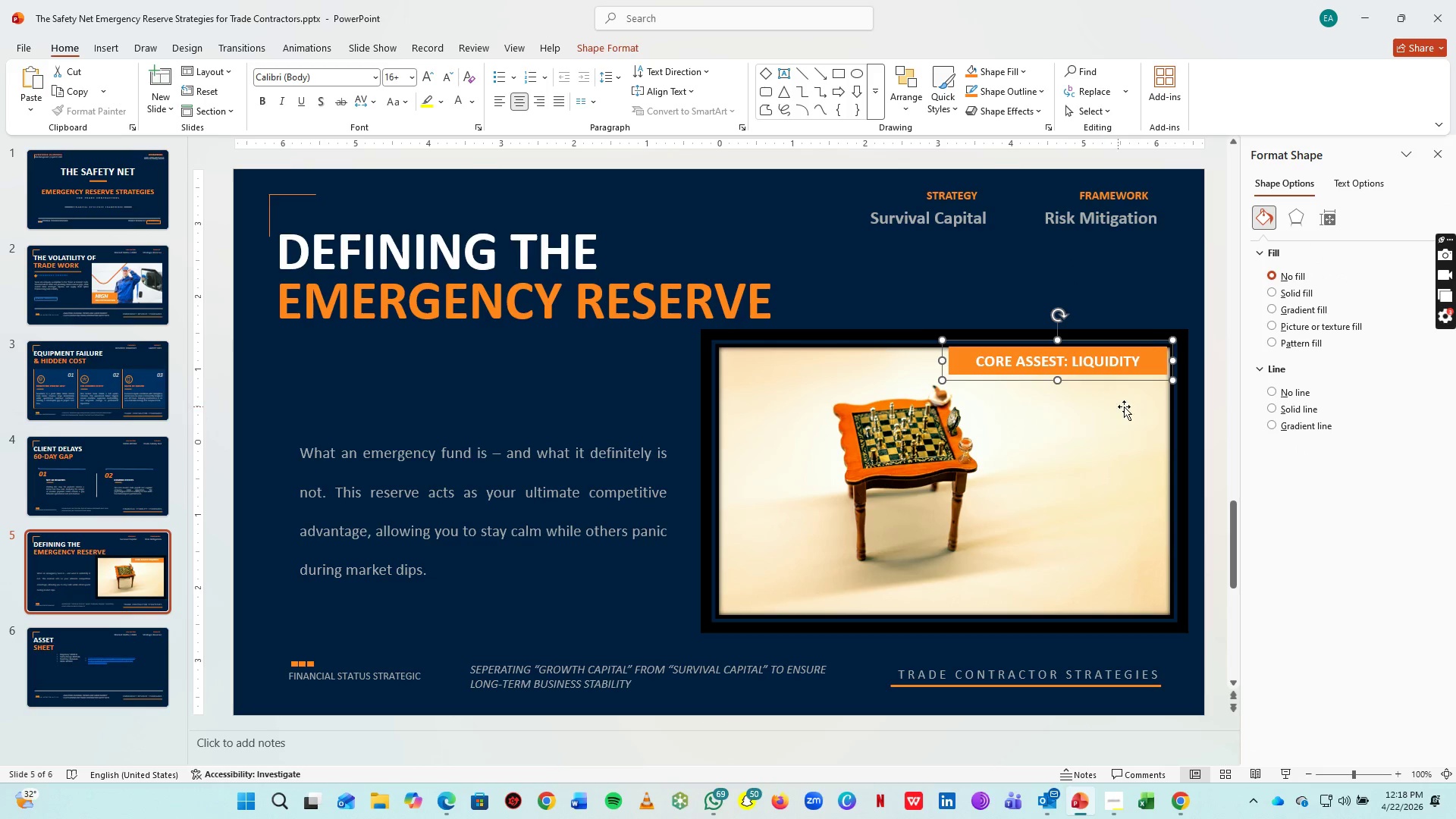 
key(ArrowRight)
 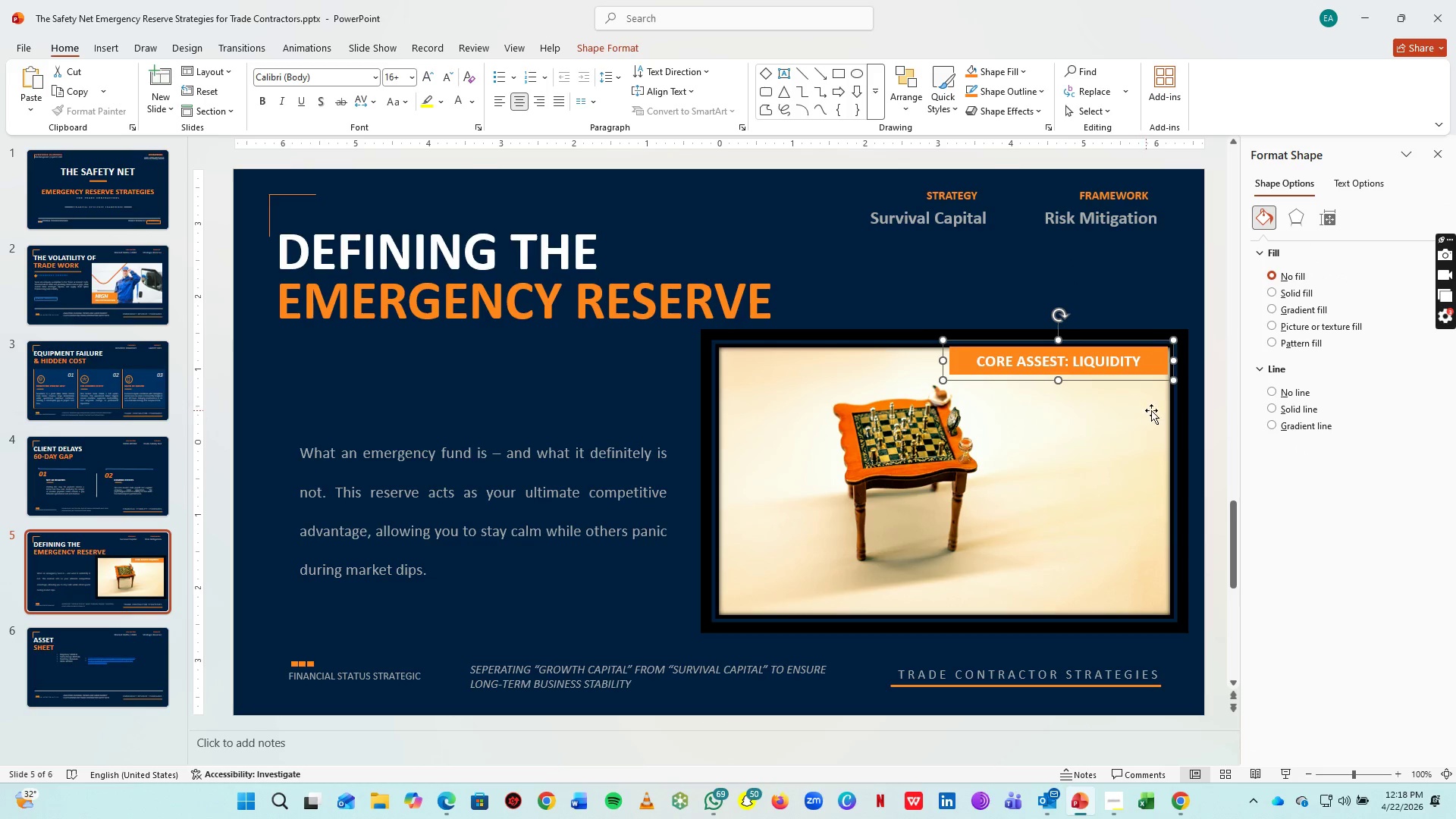 
key(ArrowRight)
 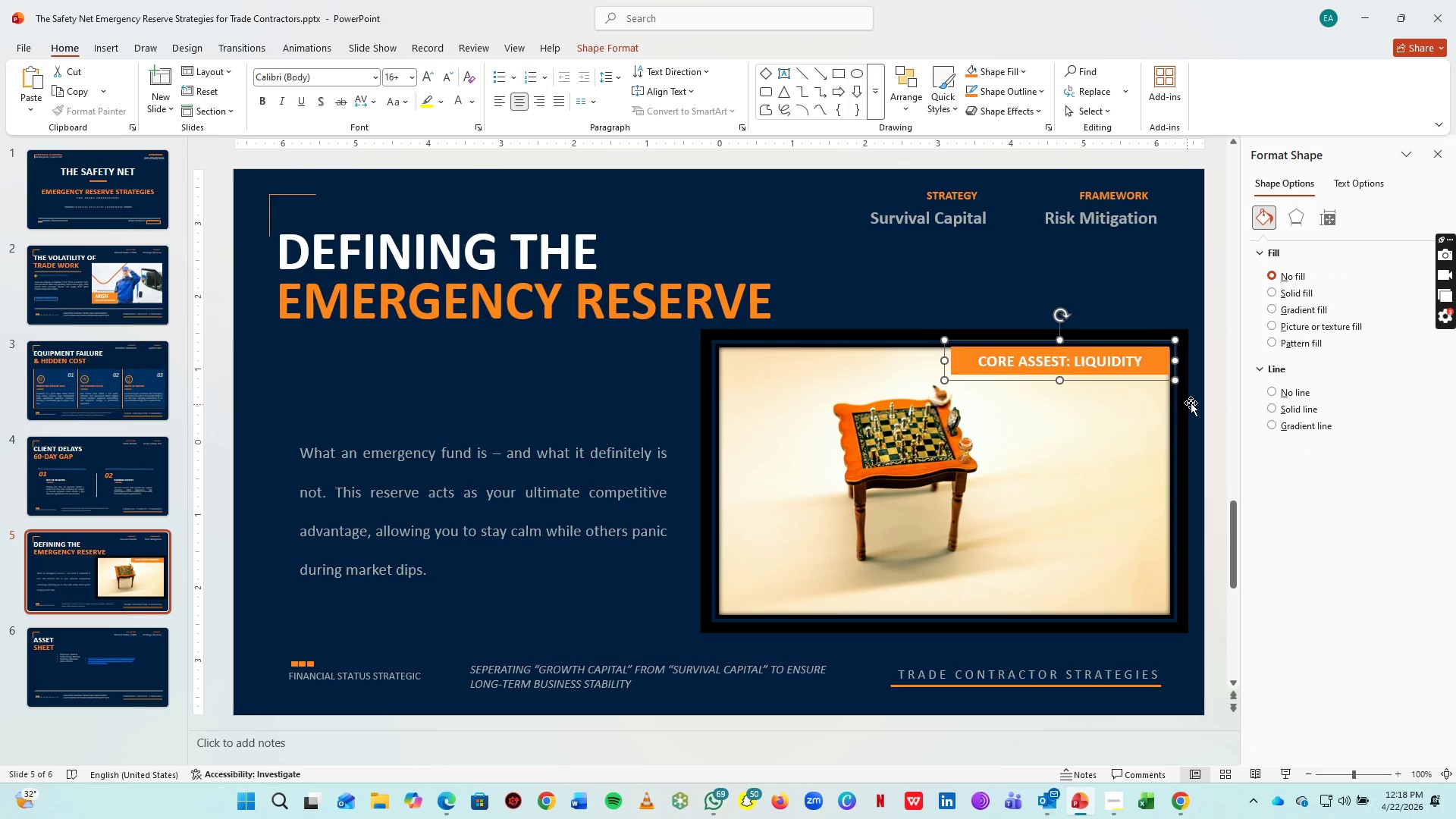 
key(ArrowRight)
 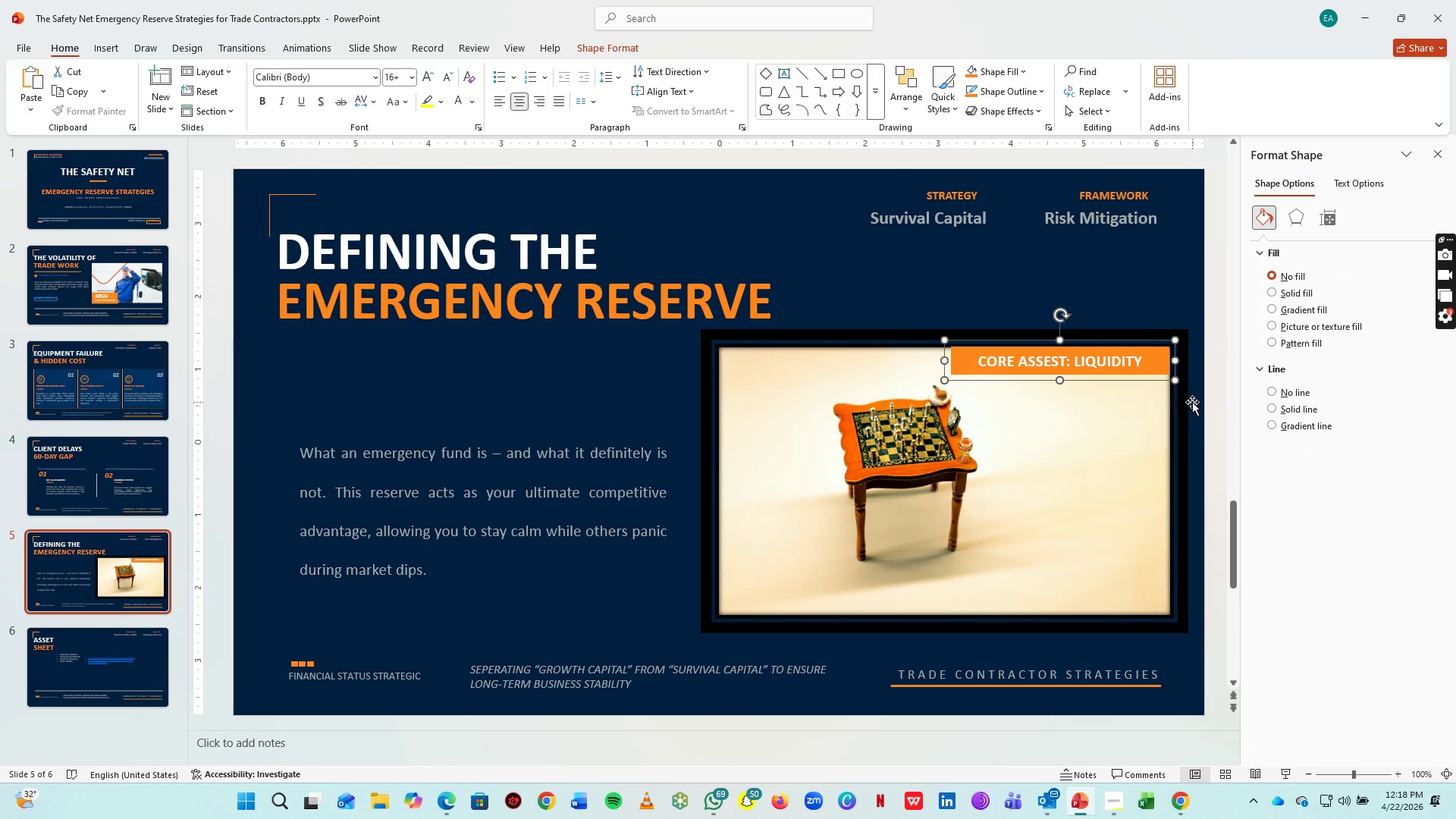 
key(ArrowRight)
 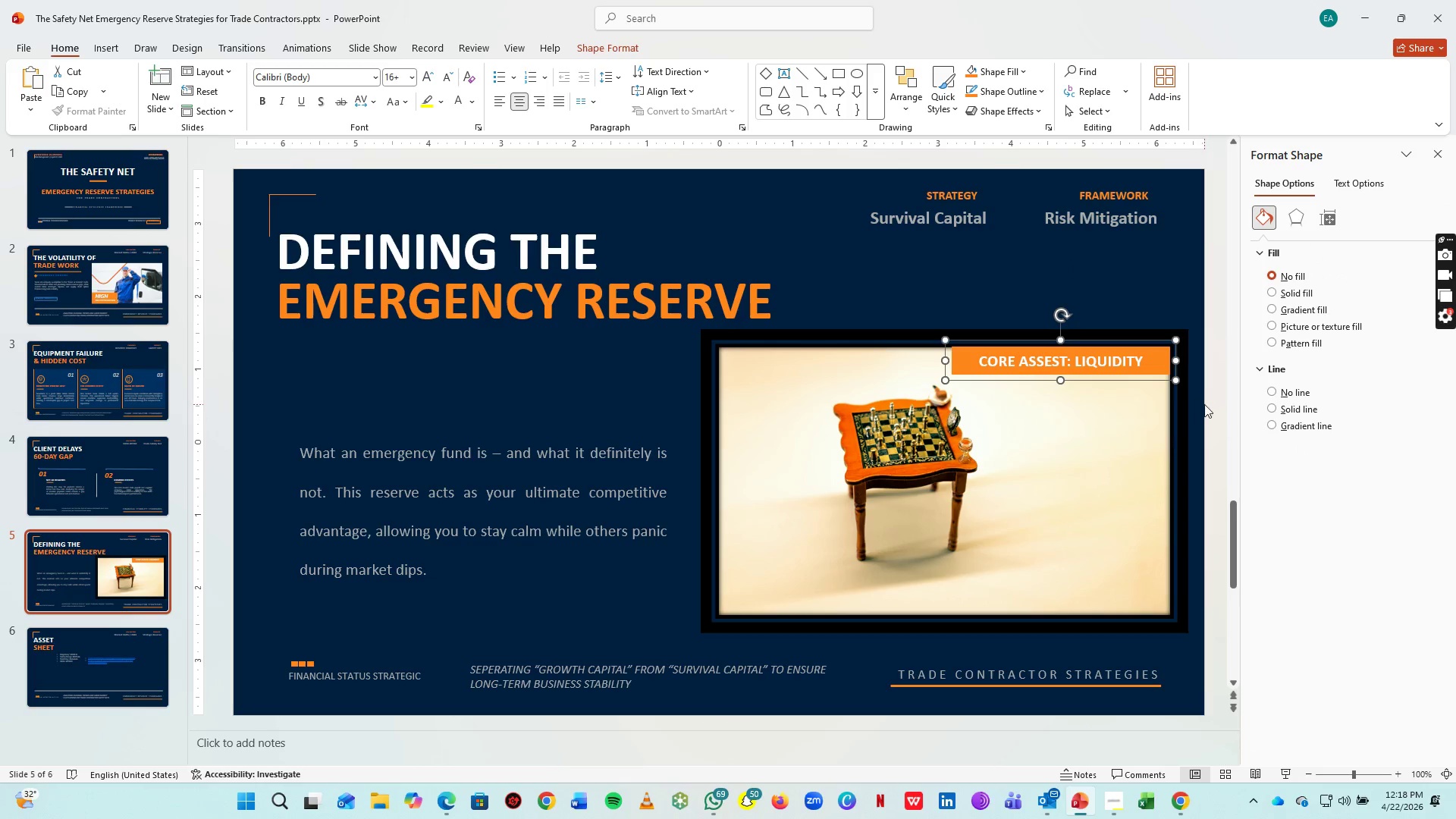 
left_click([1204, 404])
 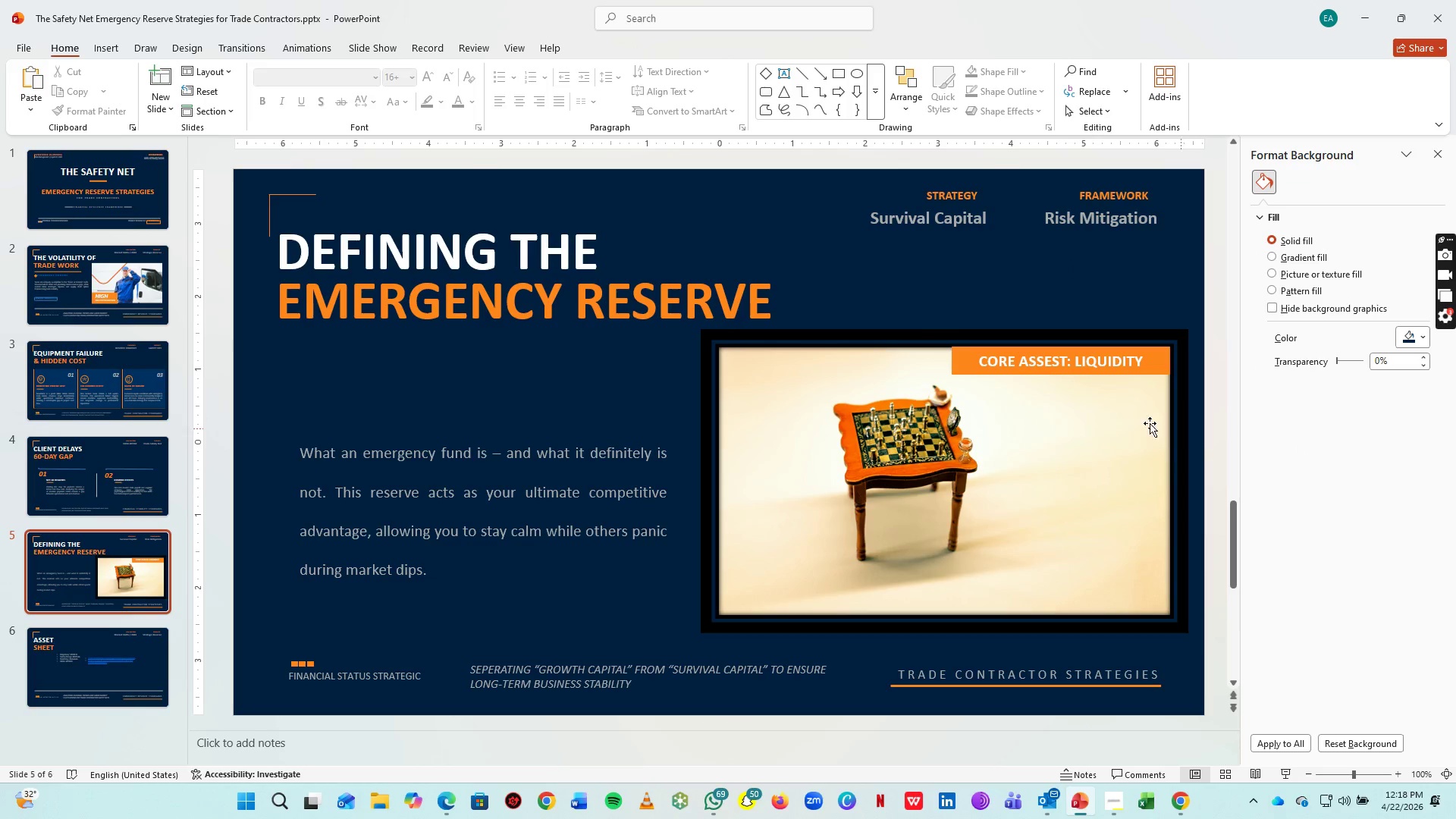 
key(Control+S)
 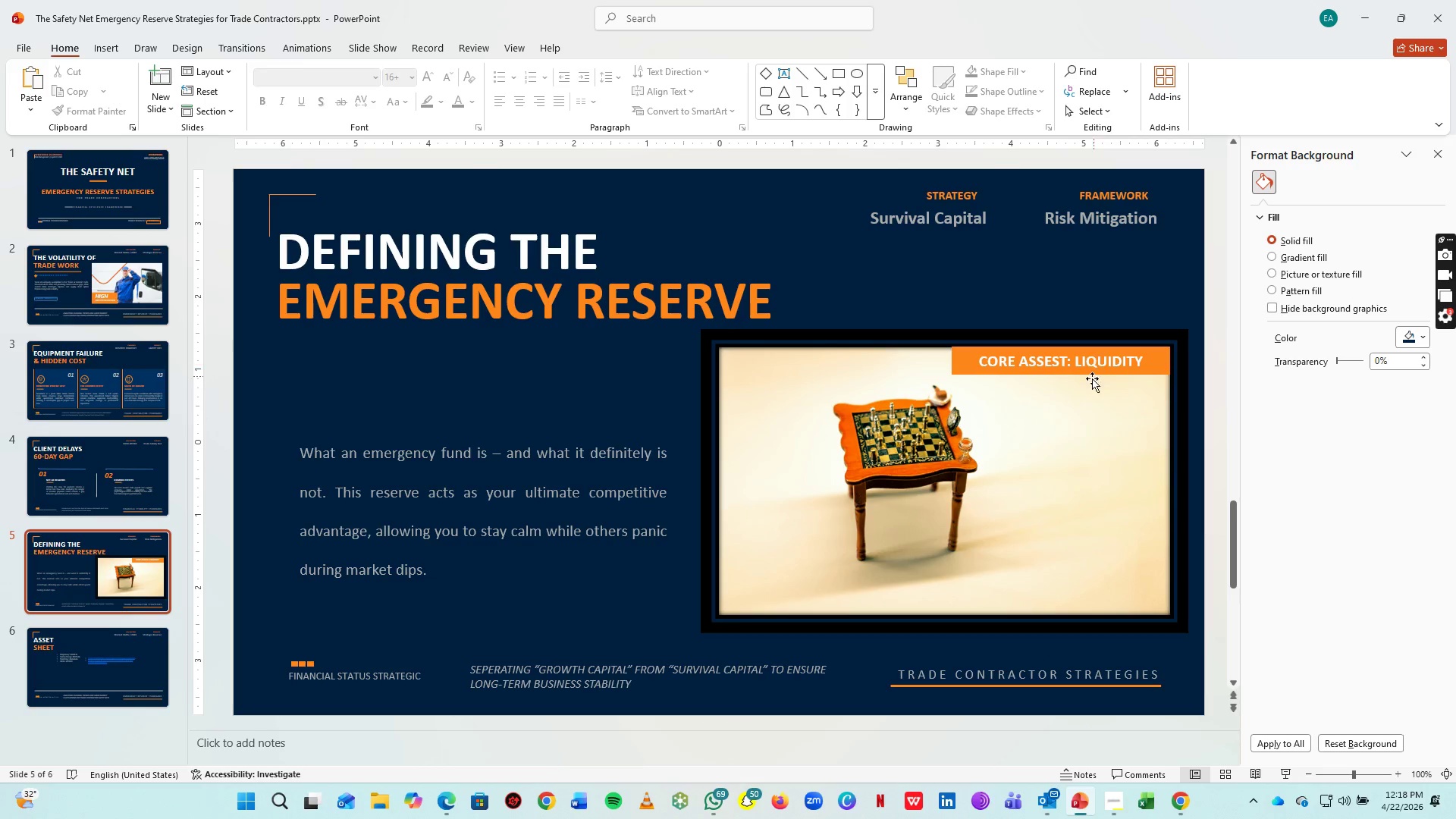 
left_click([1091, 372])
 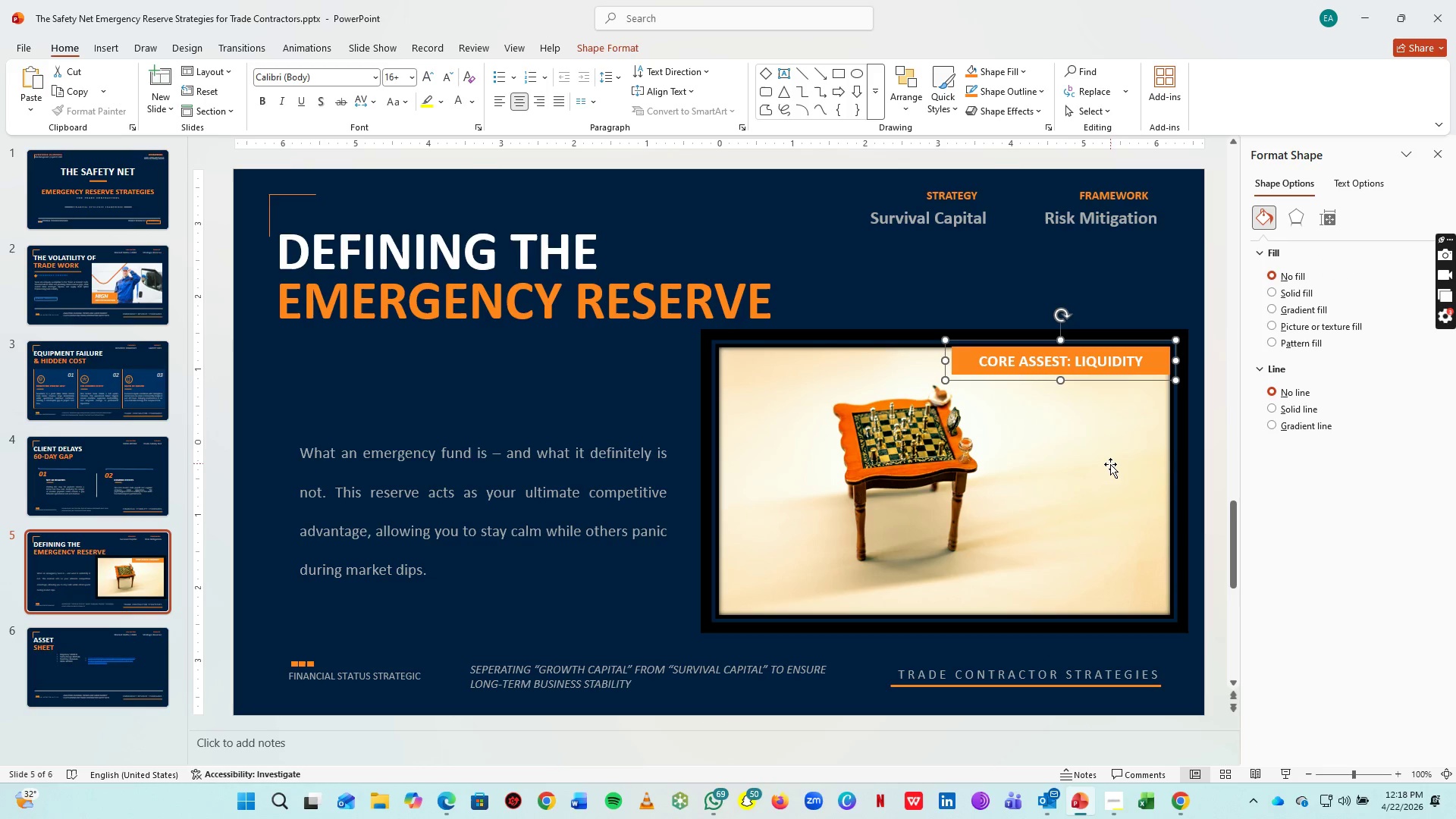 
hold_key(key=ShiftLeft, duration=0.53)
left_click([1111, 466])
 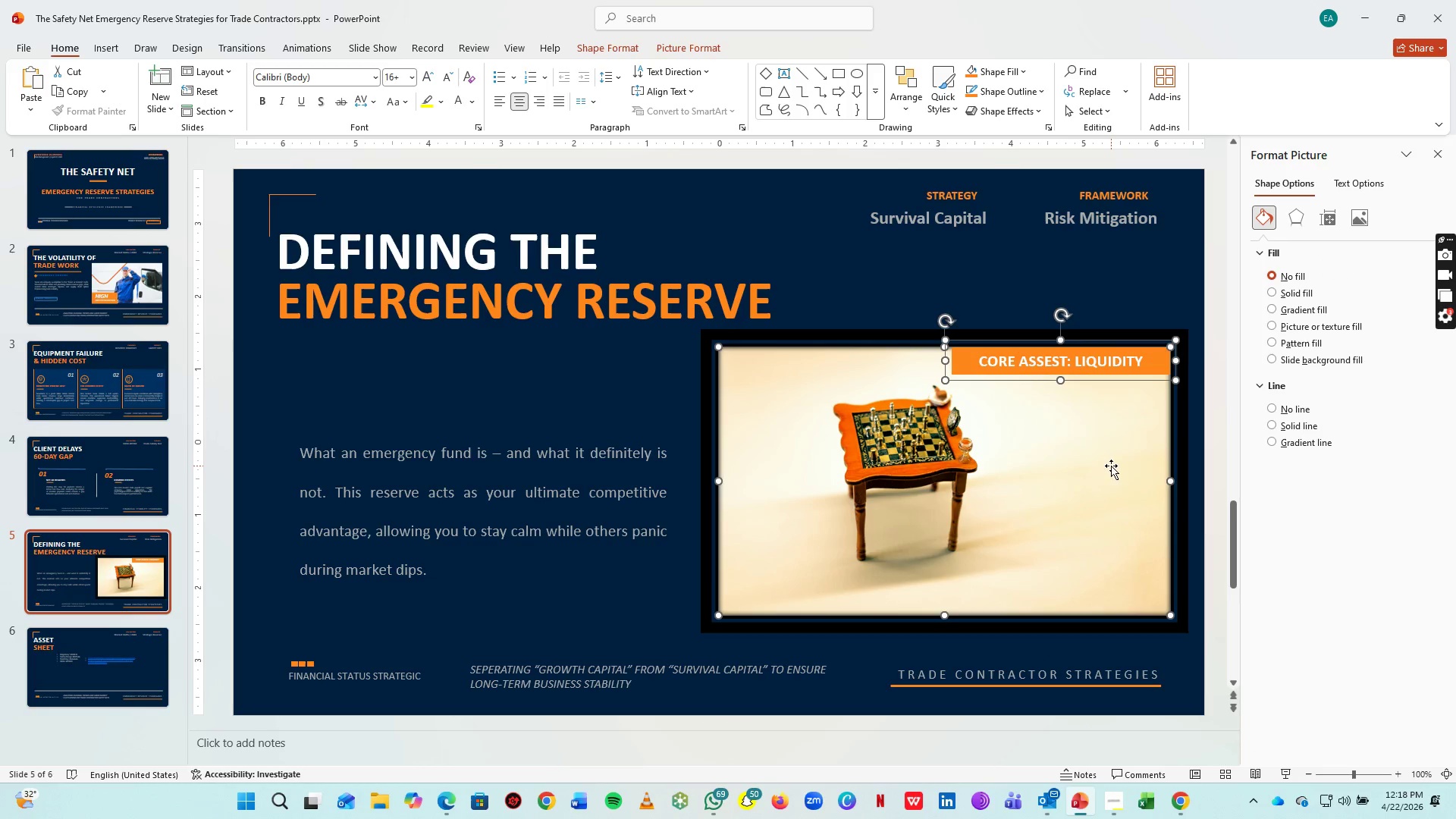 
key(Control+G)
 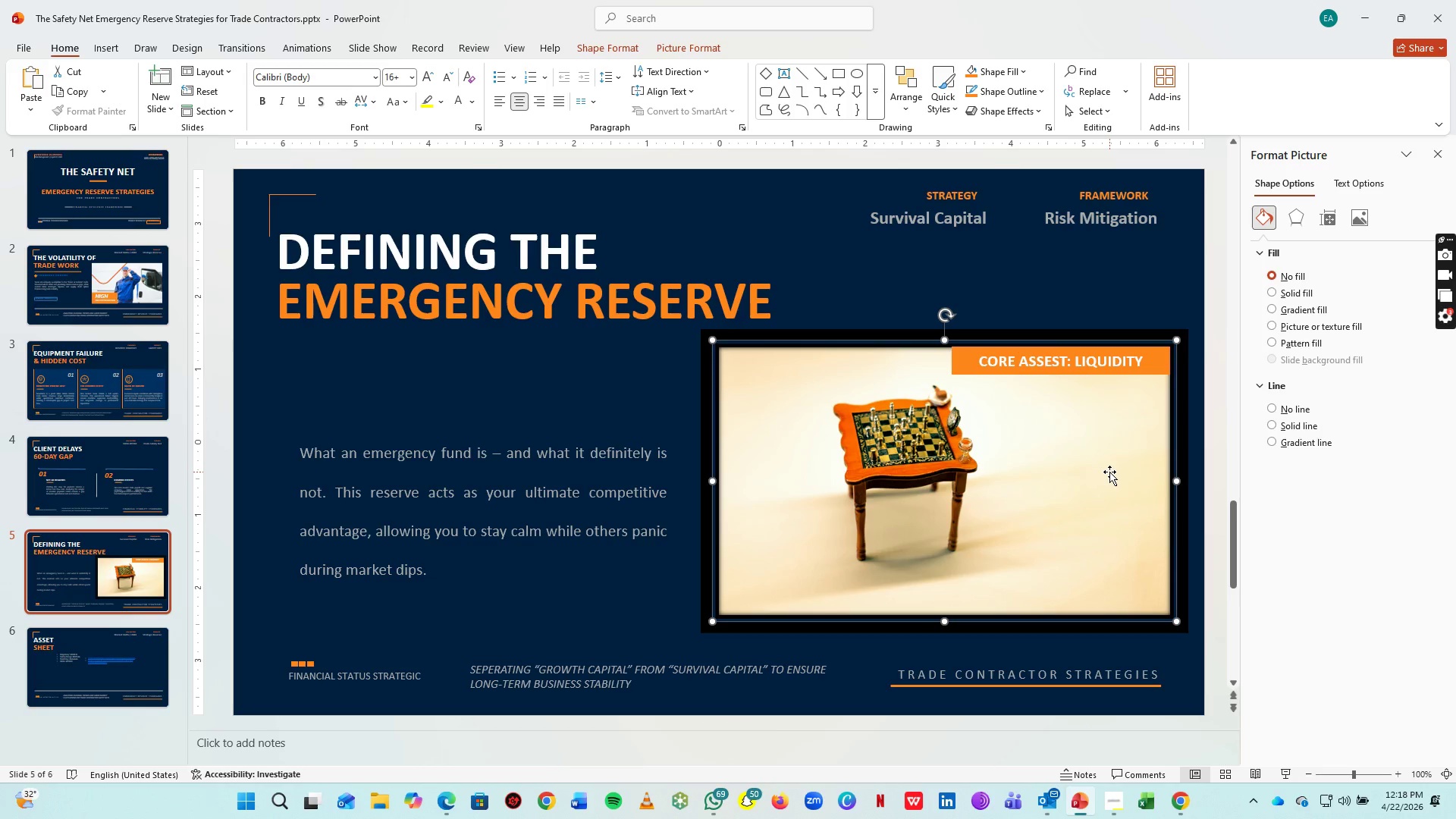 
wait(13.12)
 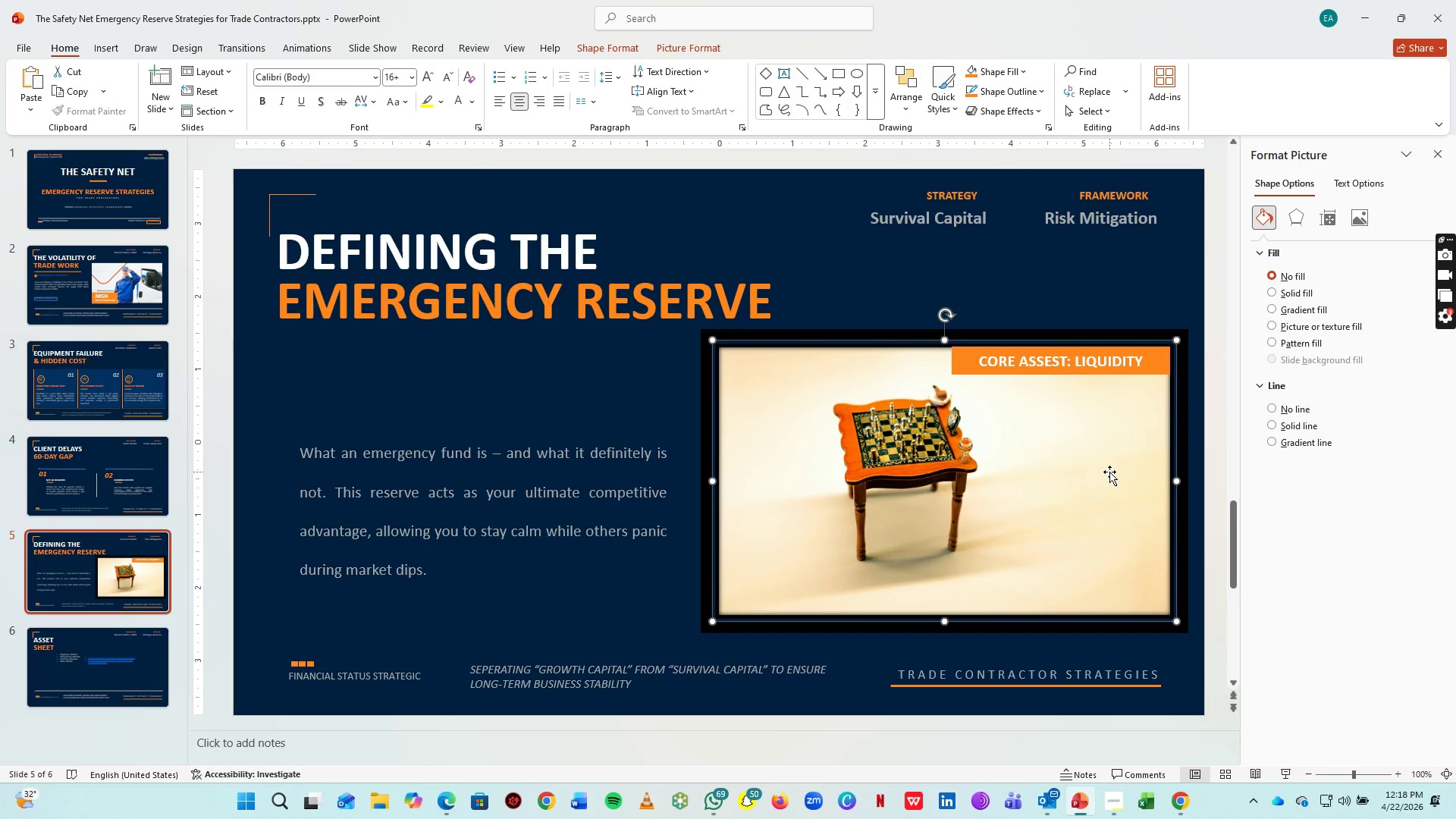 
left_click([563, 472])
 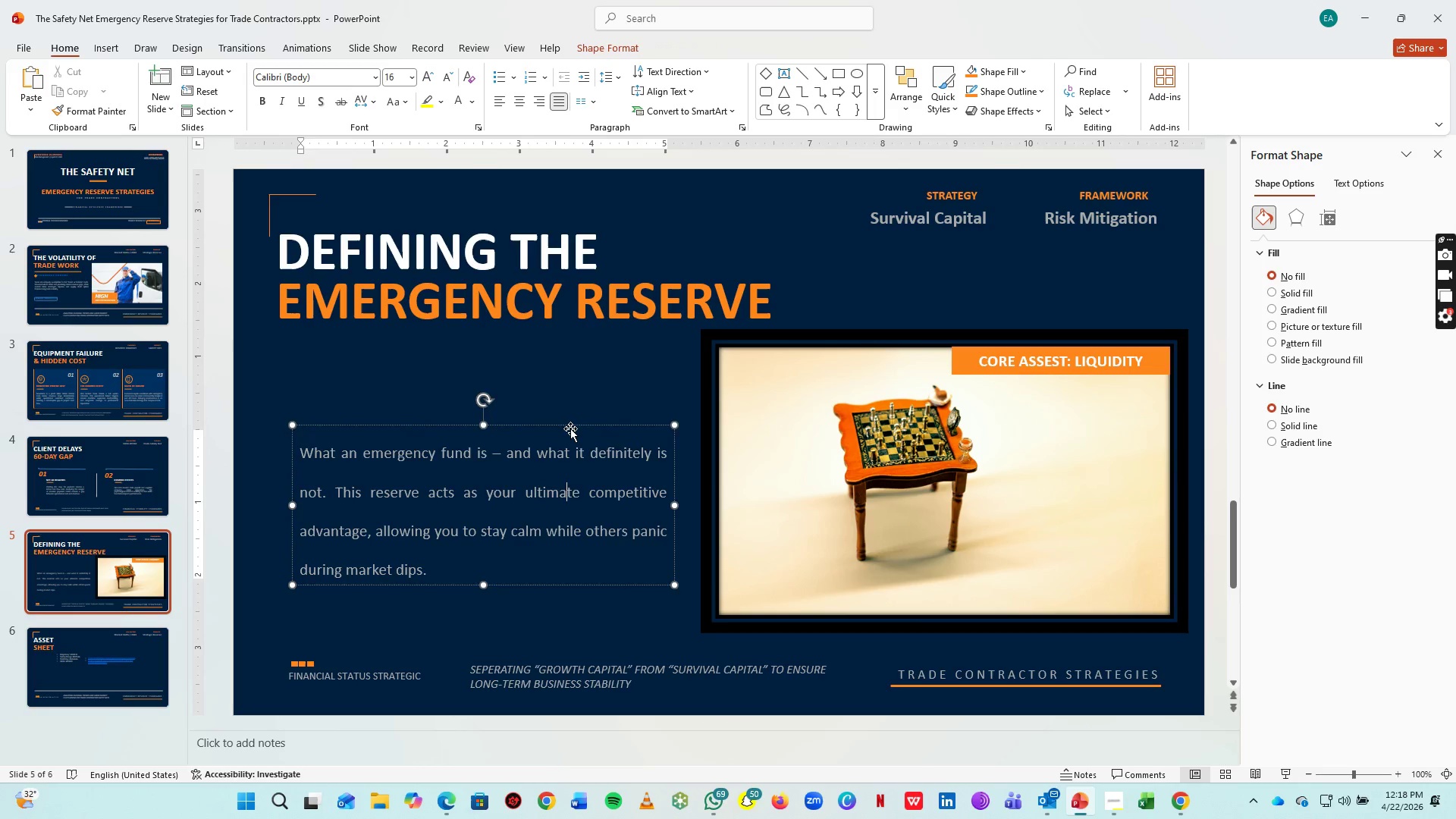 
left_click_drag(start_coordinate=[570, 428], to_coordinate=[570, 365])
 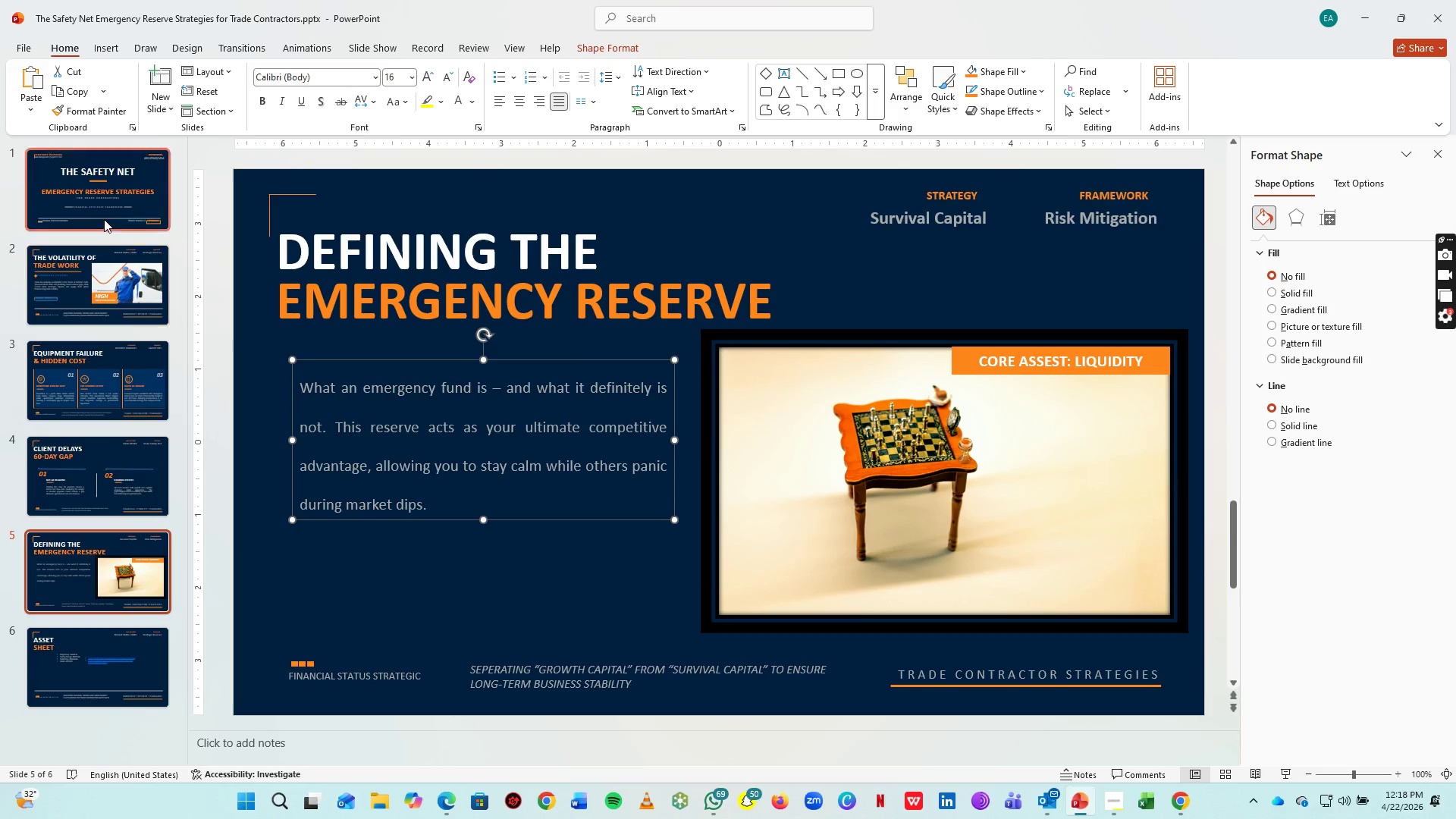 
left_click([104, 219])
 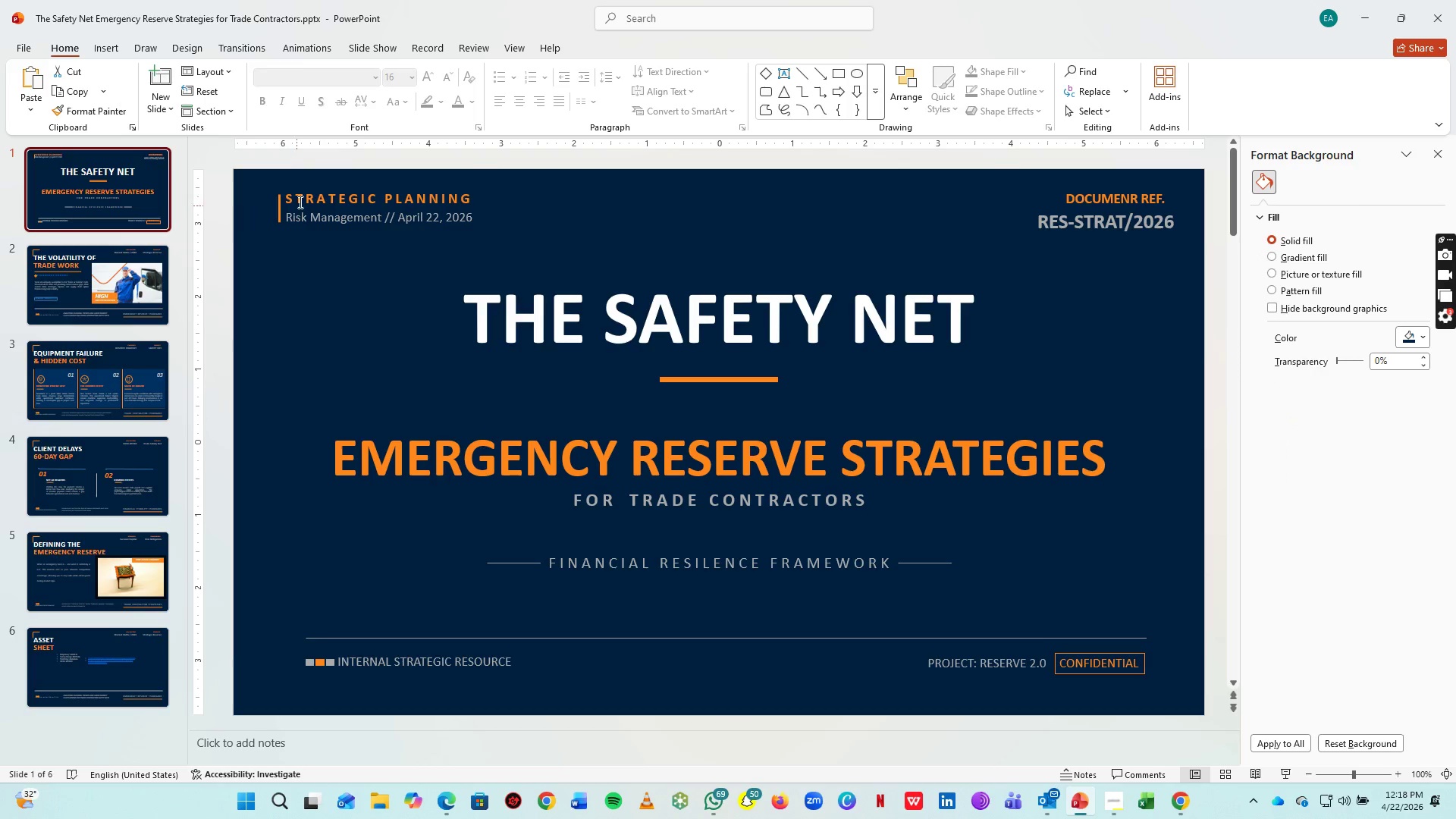 
left_click([300, 202])
 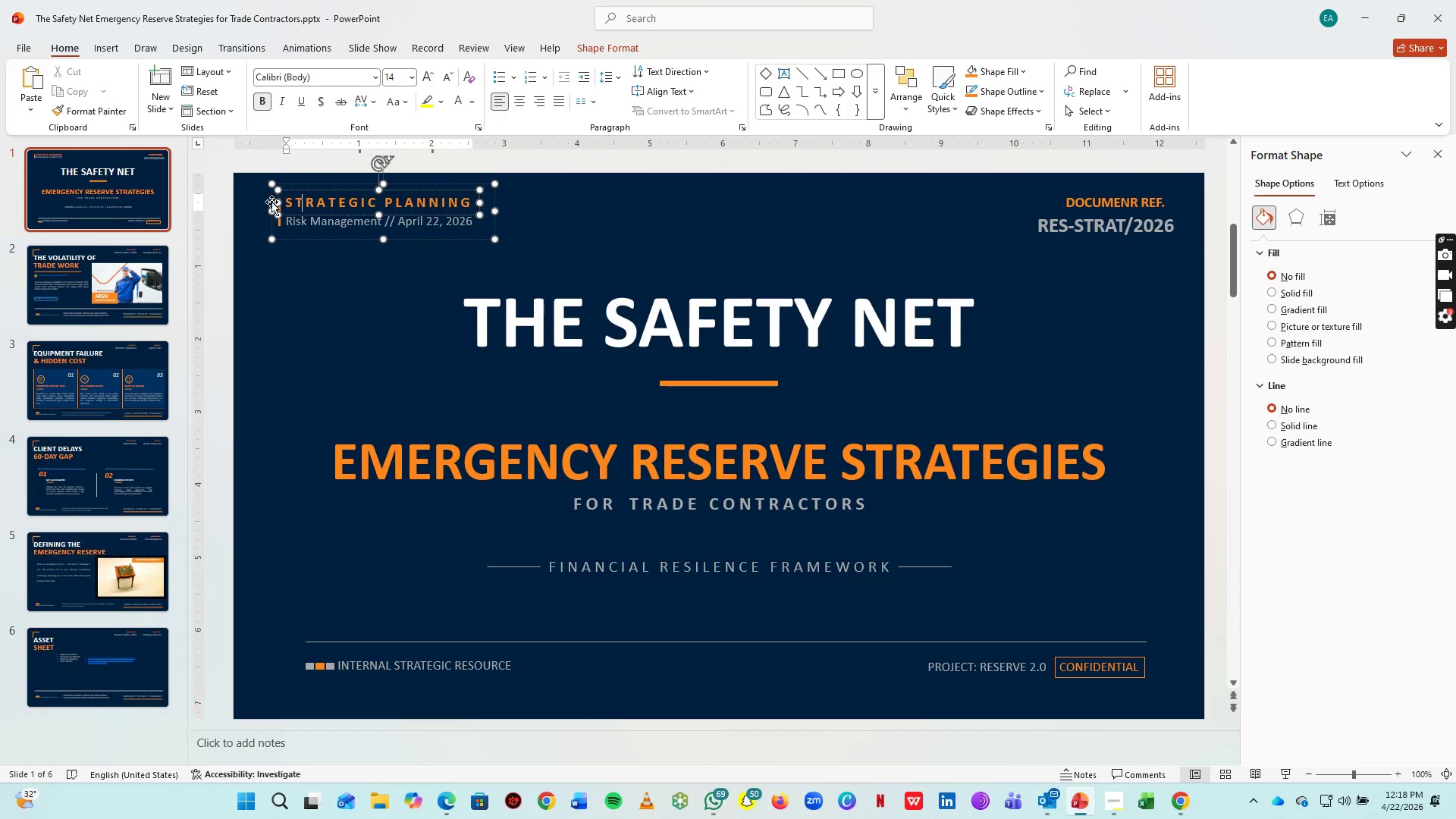 
left_click([271, 198])
 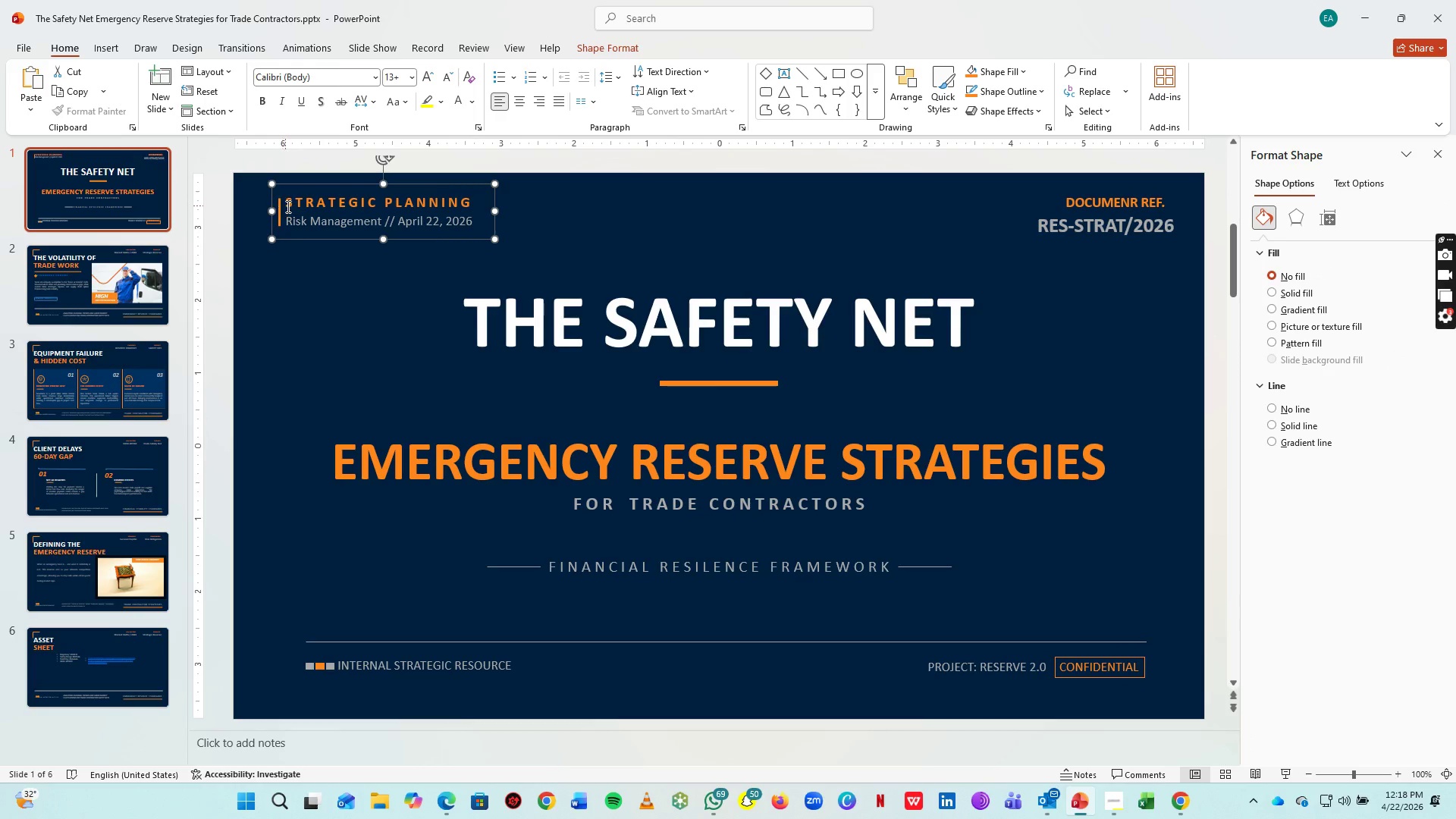 
key(Control+C)
 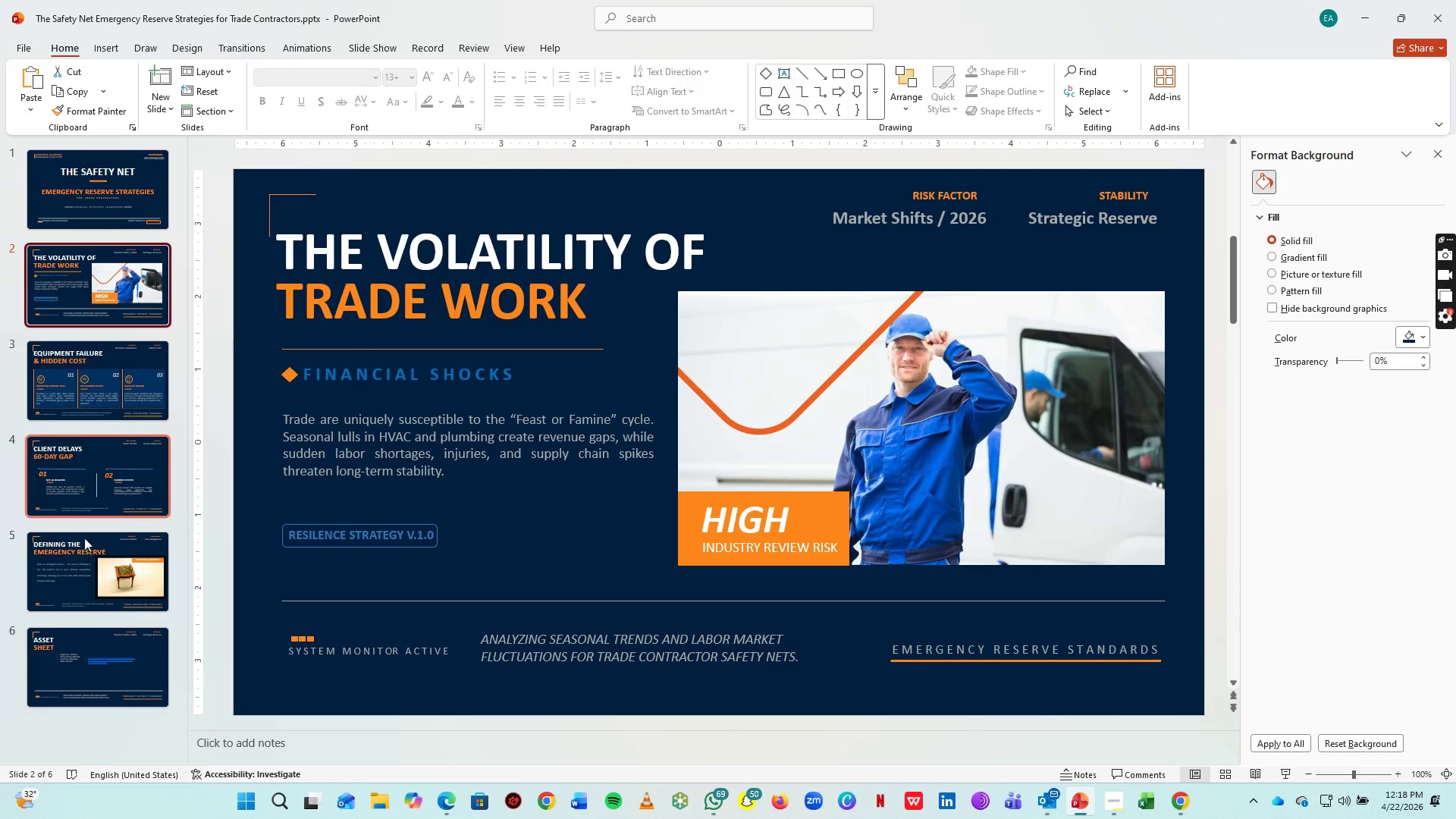 
left_click([98, 578])
 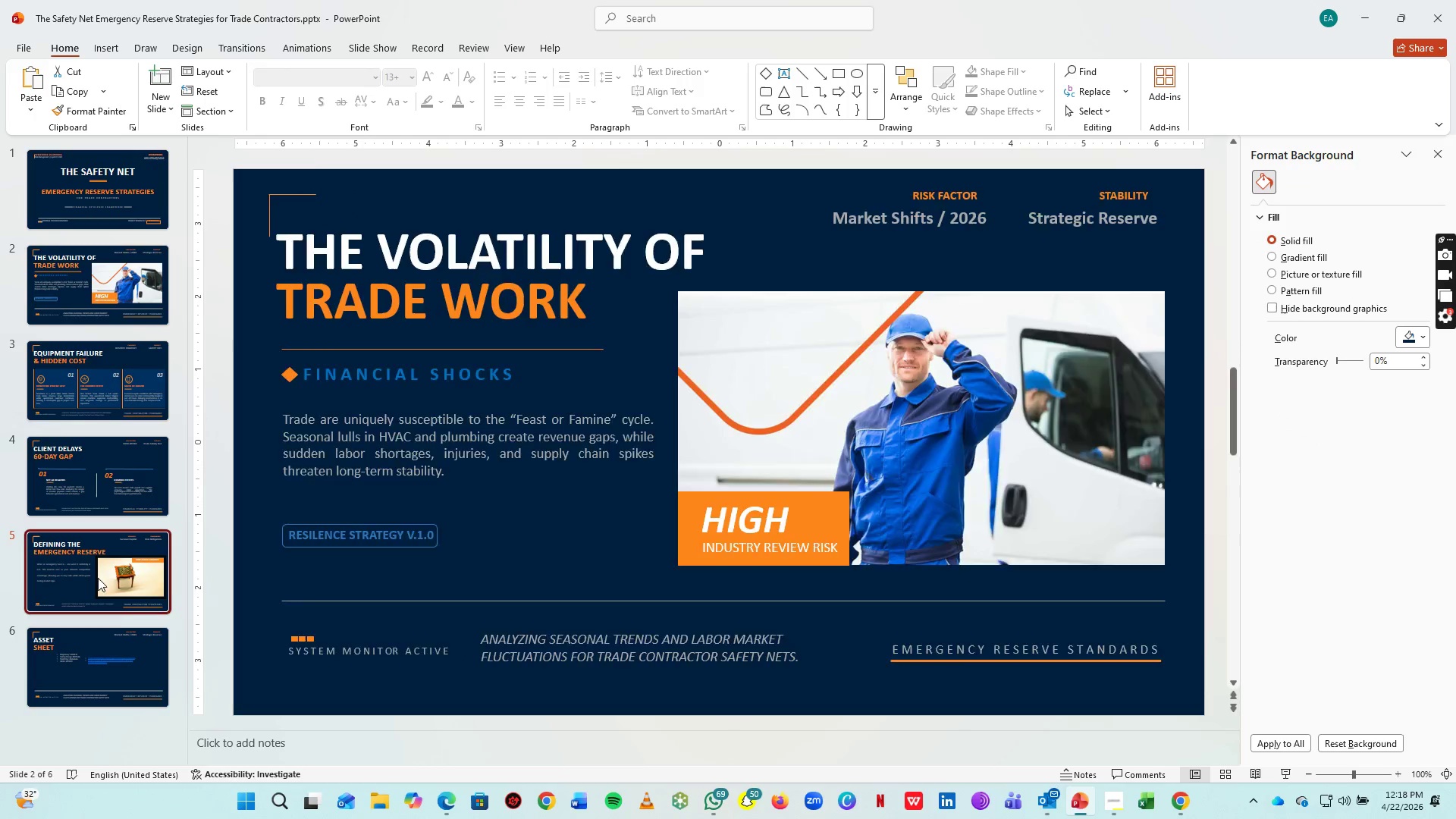 
key(Control+V)
 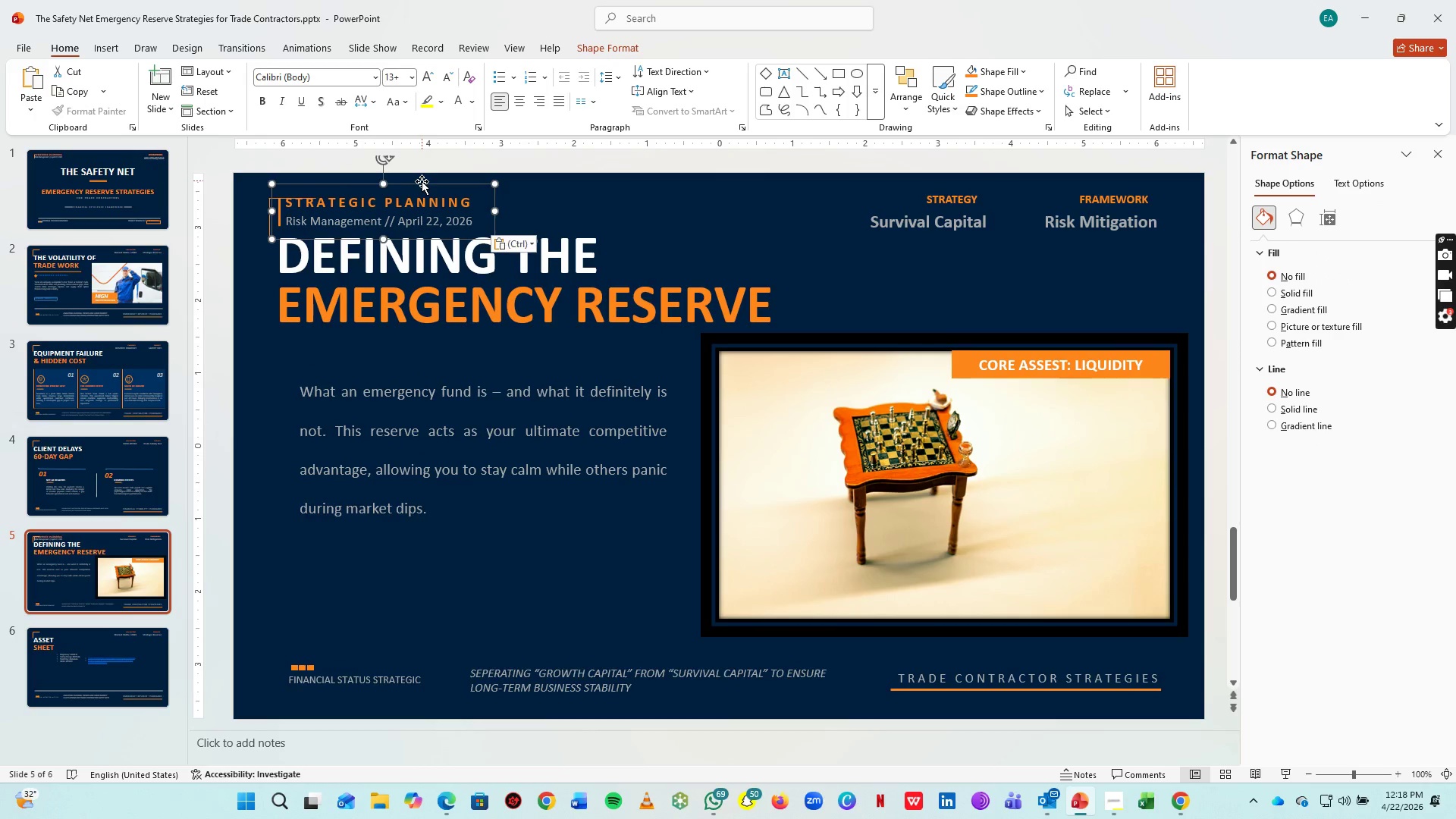 
left_click_drag(start_coordinate=[422, 181], to_coordinate=[440, 539])
 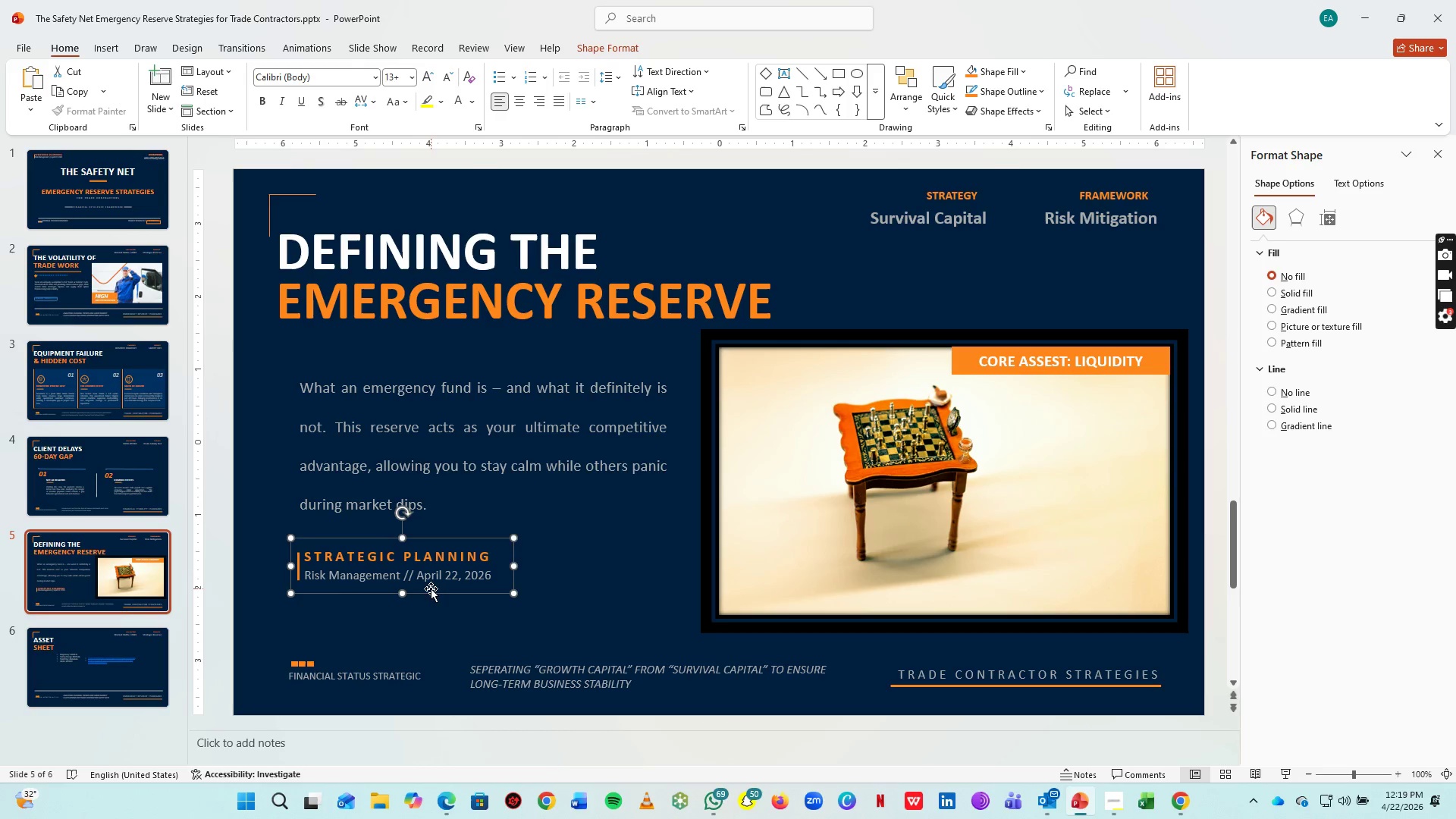 
left_click([433, 582])
 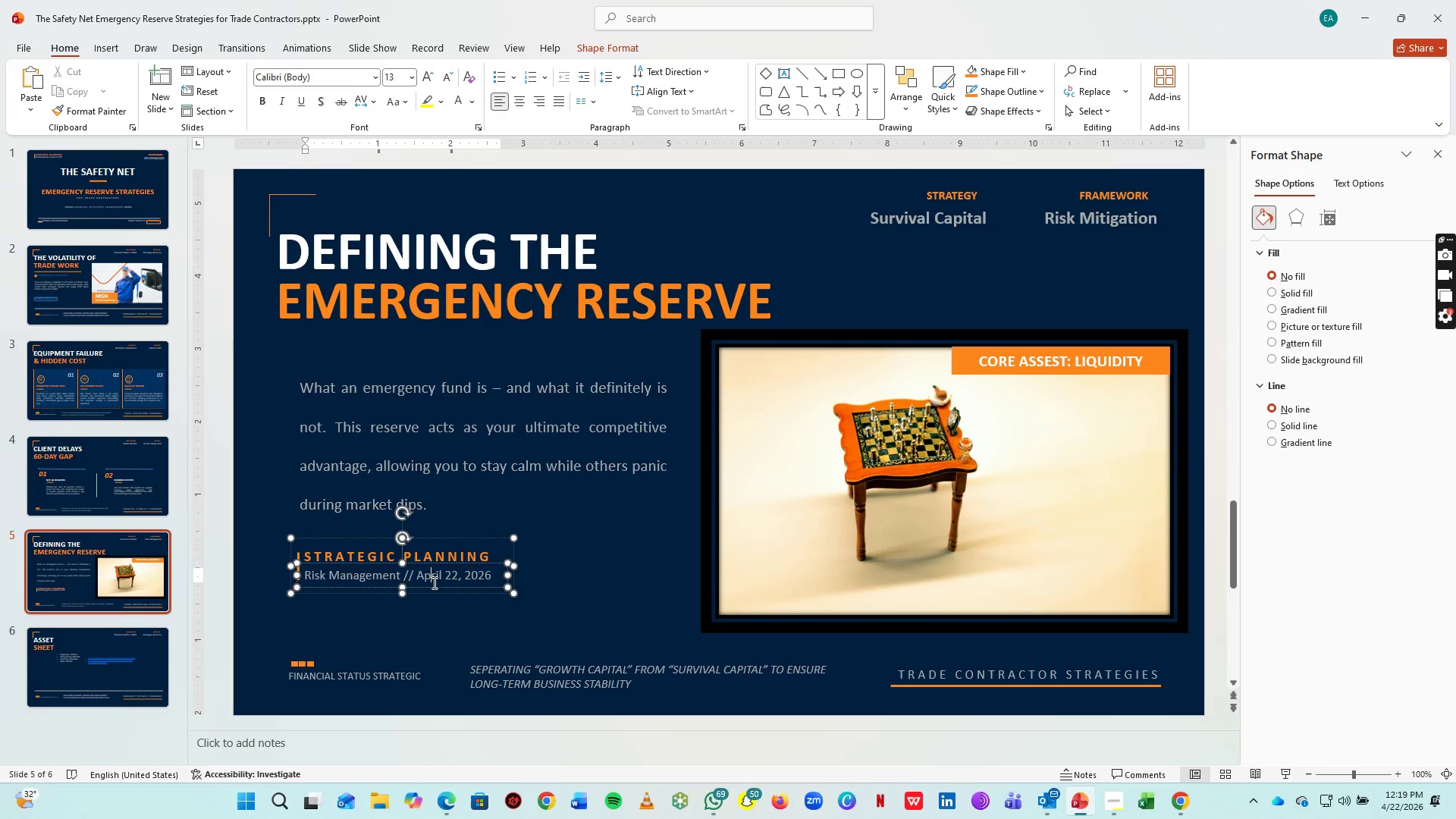 
key(Control+A)
 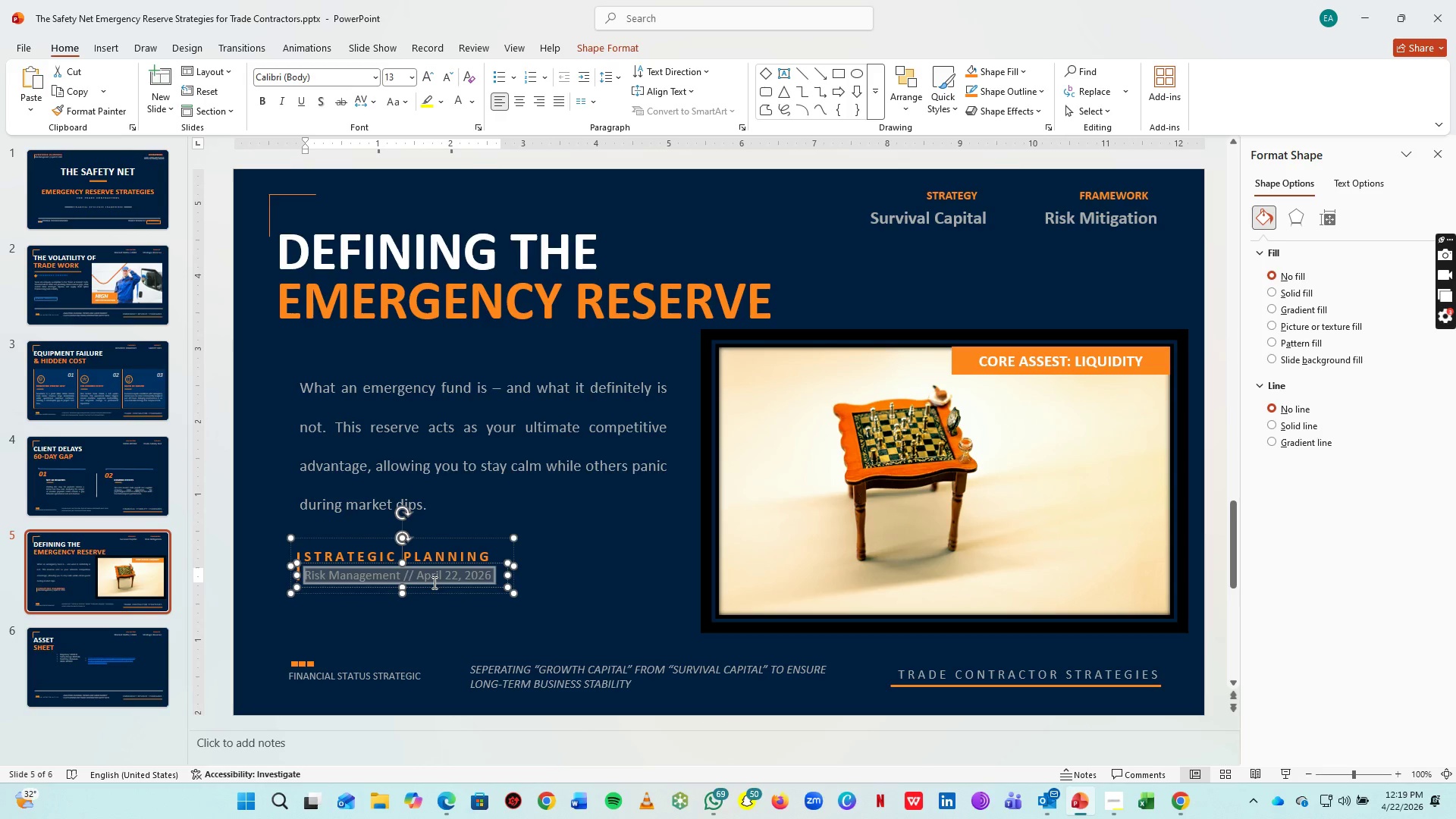 
type(3-6 mONT)
key(Backspace)
key(Backspace)
key(Backspace)
key(Backspace)
type(Mot)
key(Backspace)
type(nths Ops)
 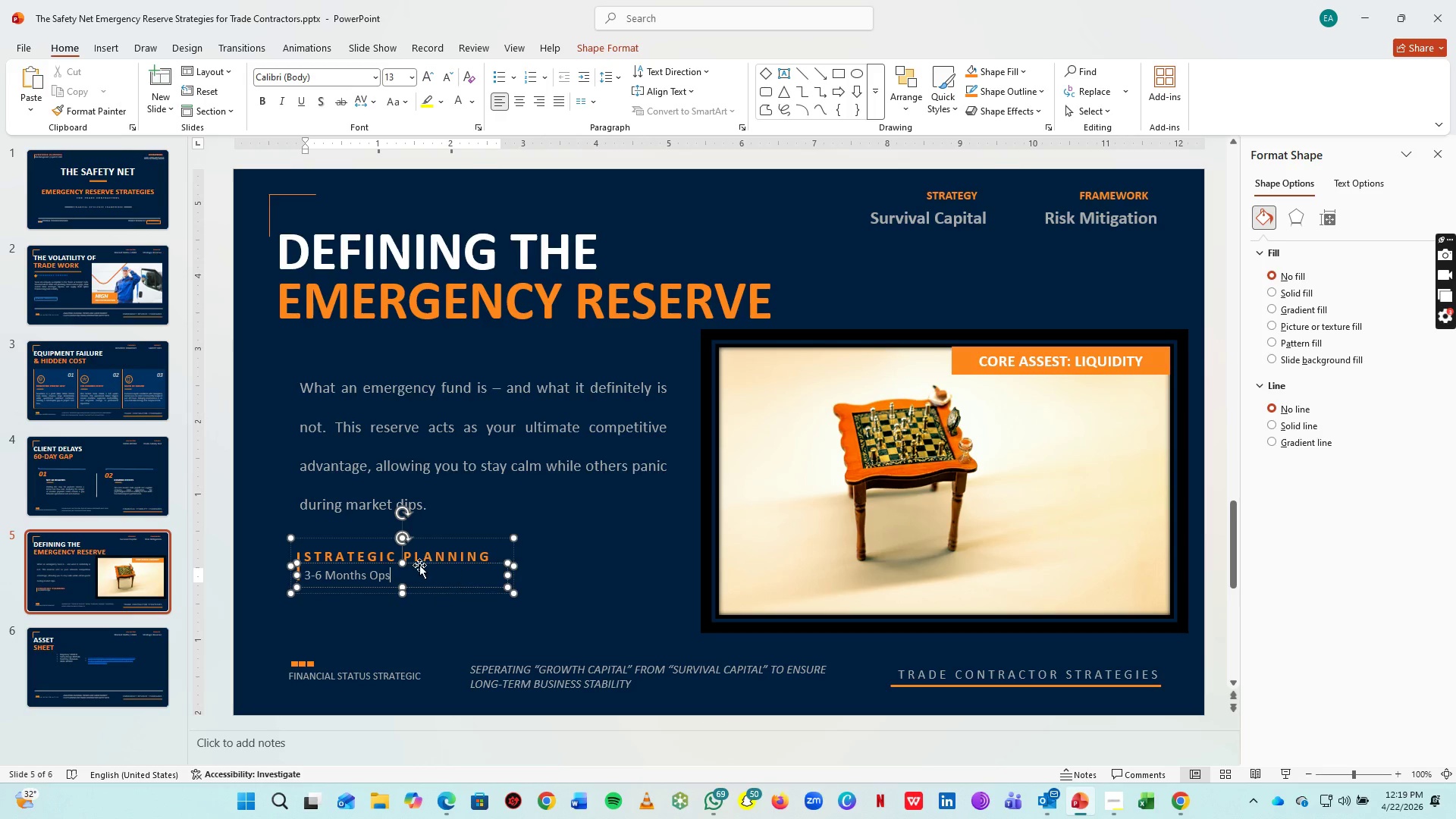 
key(Control+ControlLeft)
 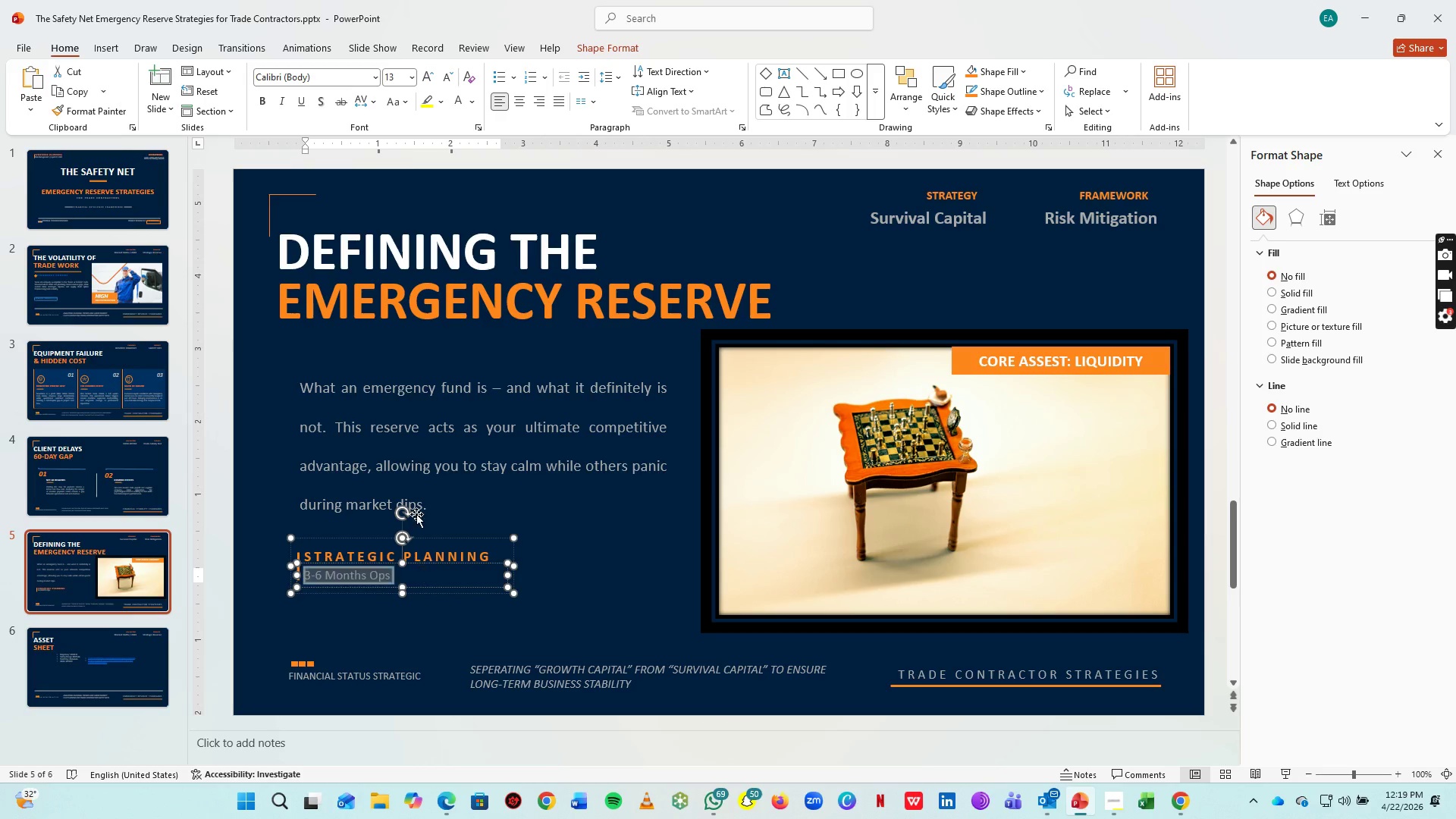 
key(Control+A)
 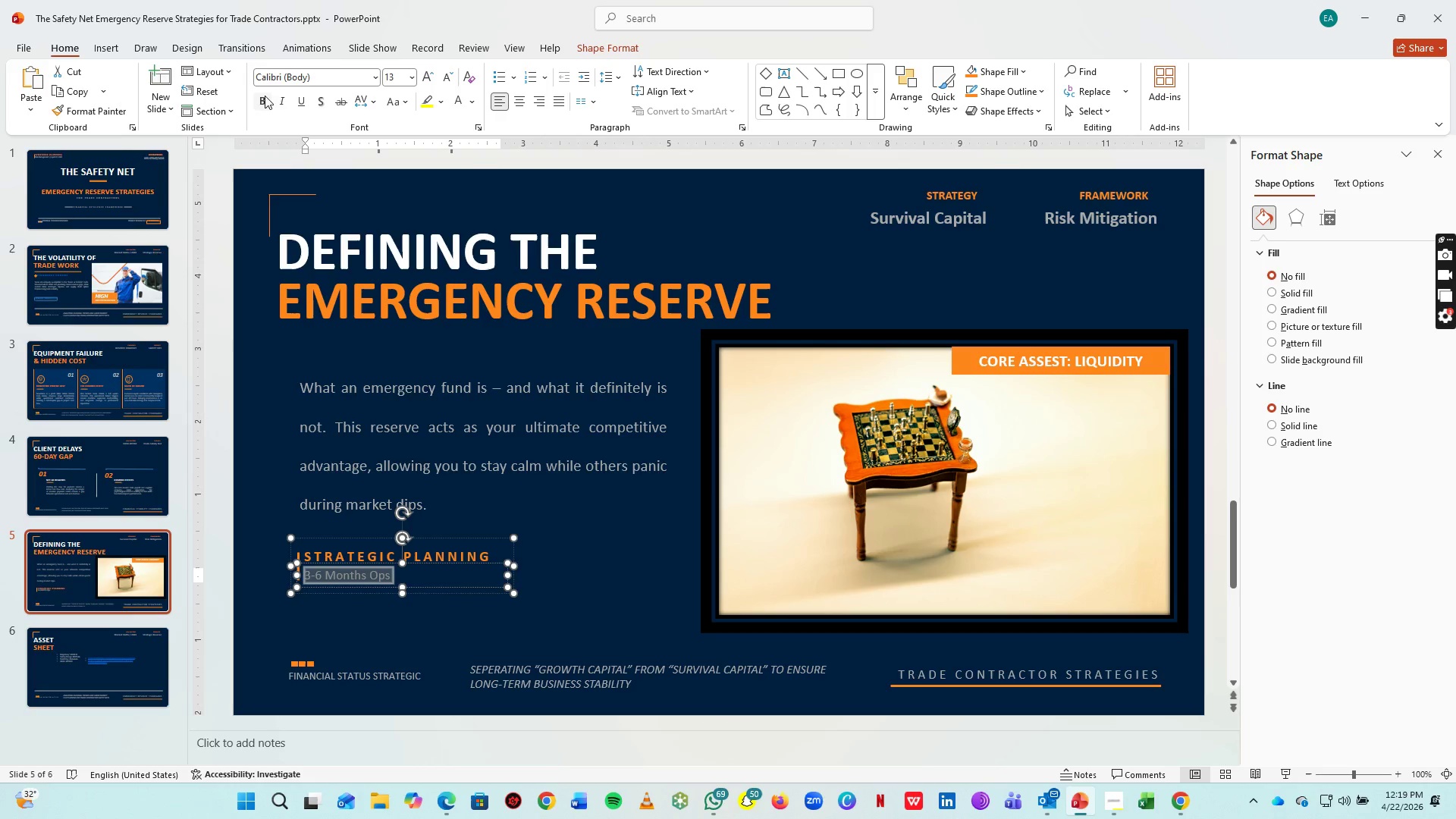 
left_click([282, 99])
 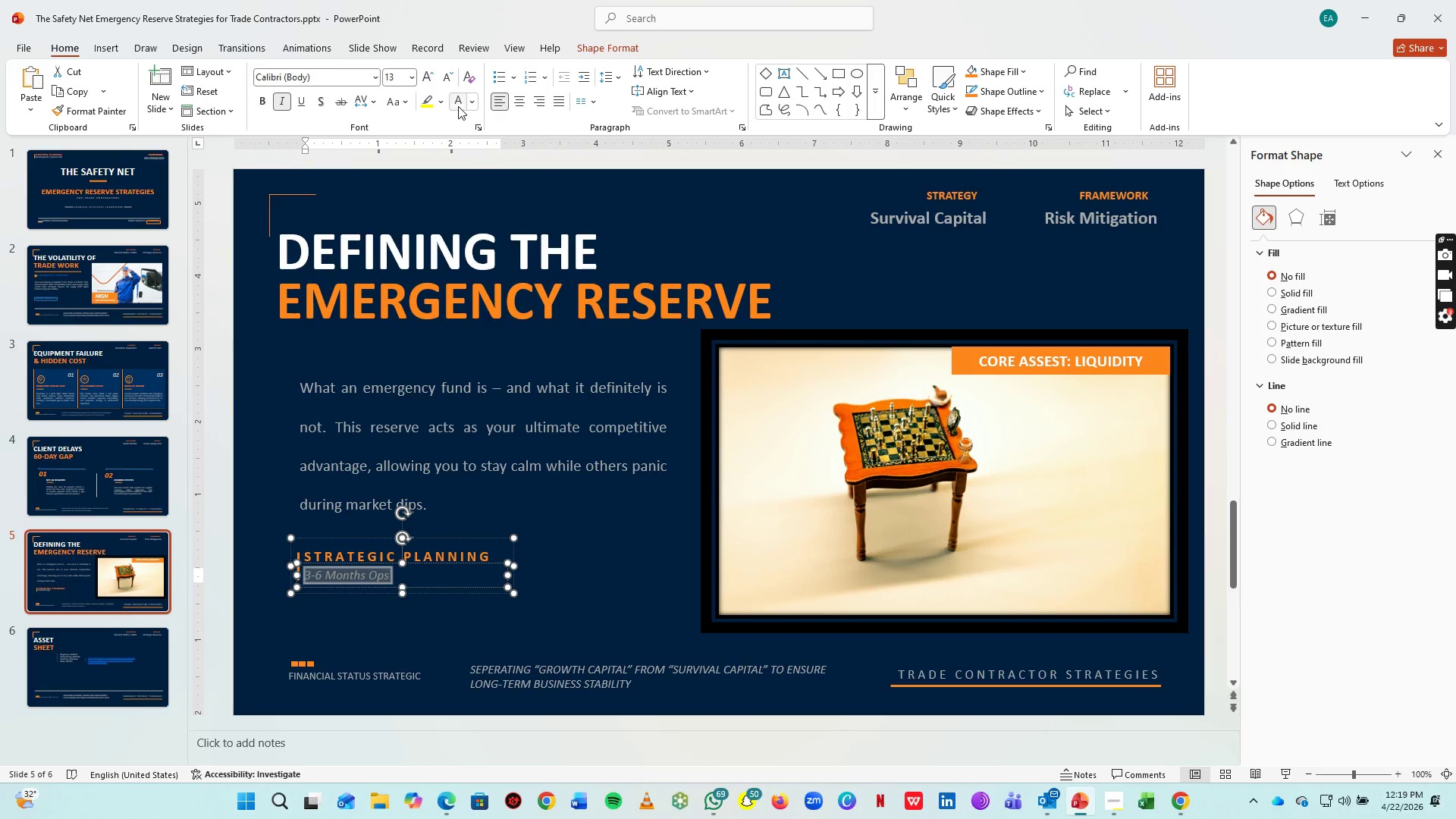 
left_click([458, 105])
 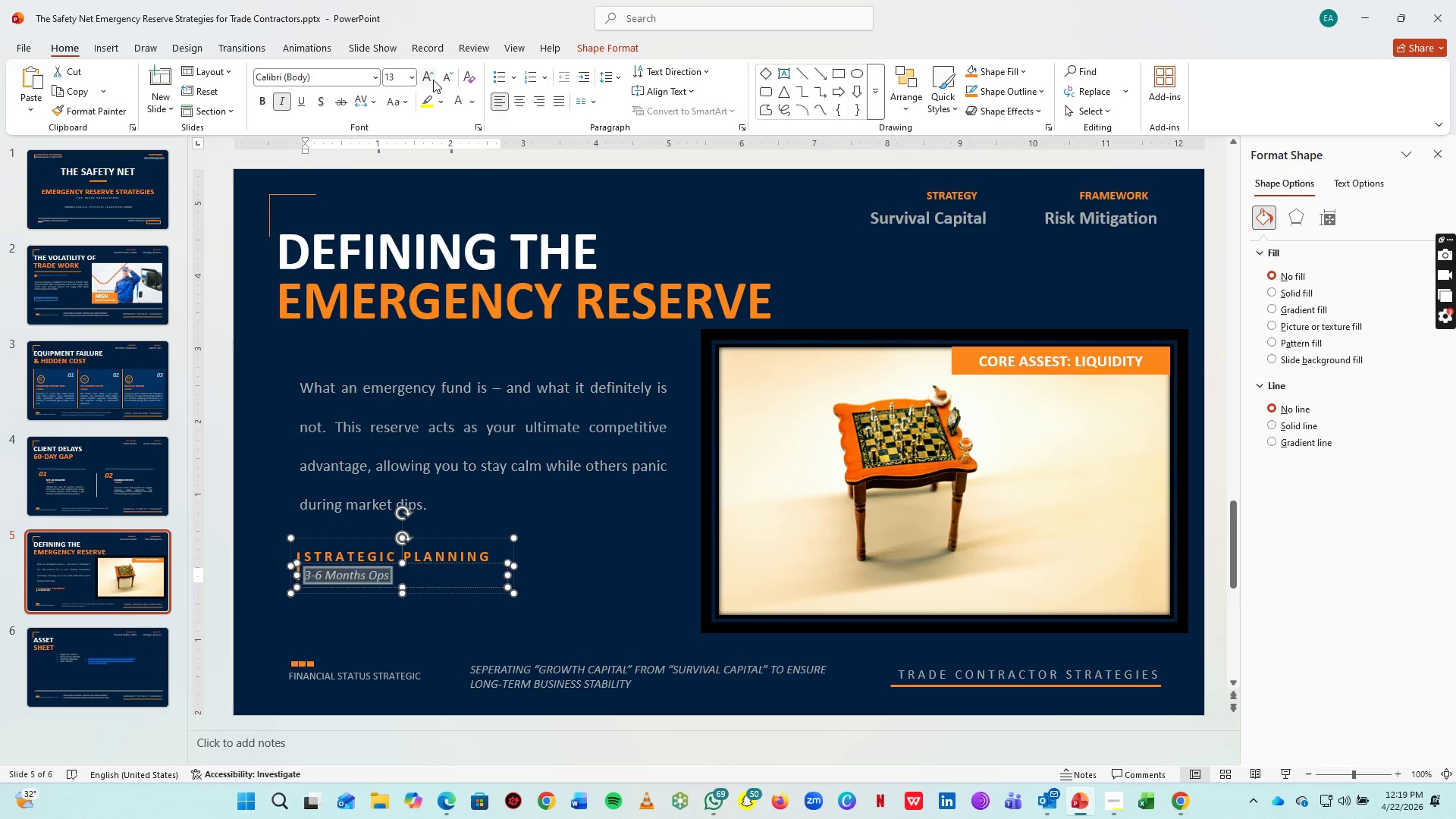 
double_click([433, 80])
 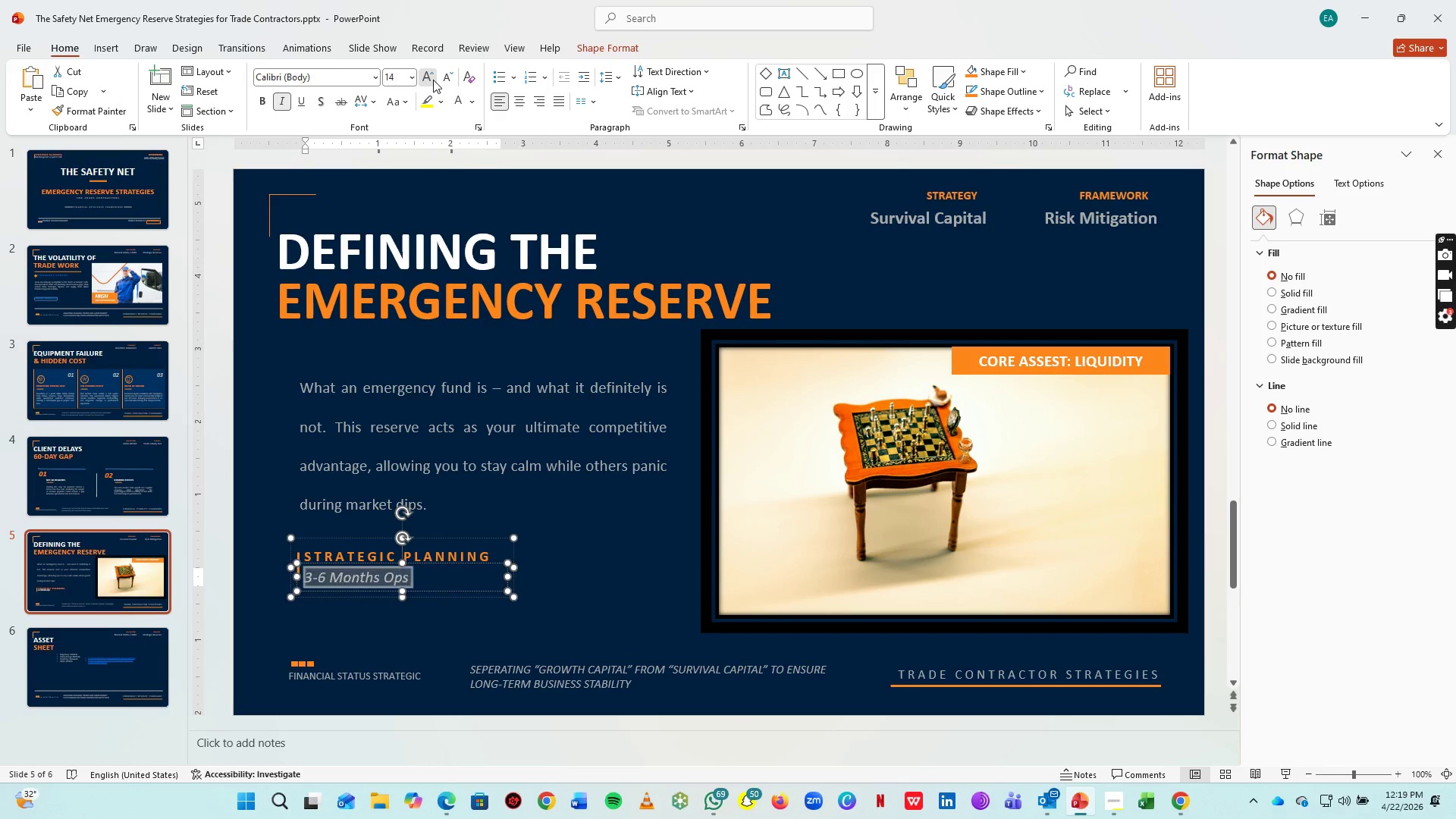 
triple_click([433, 80])
 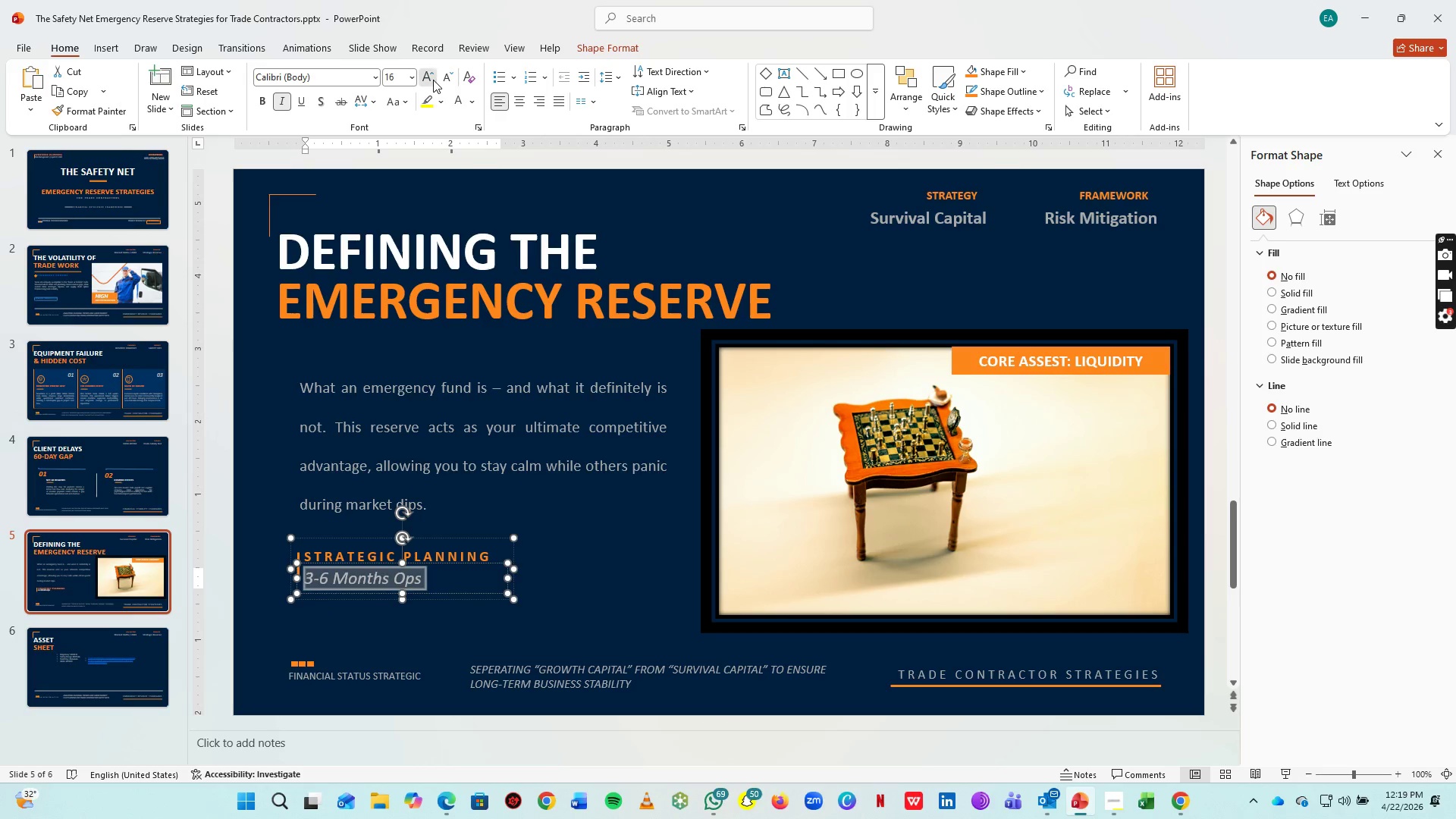 
triple_click([433, 80])
 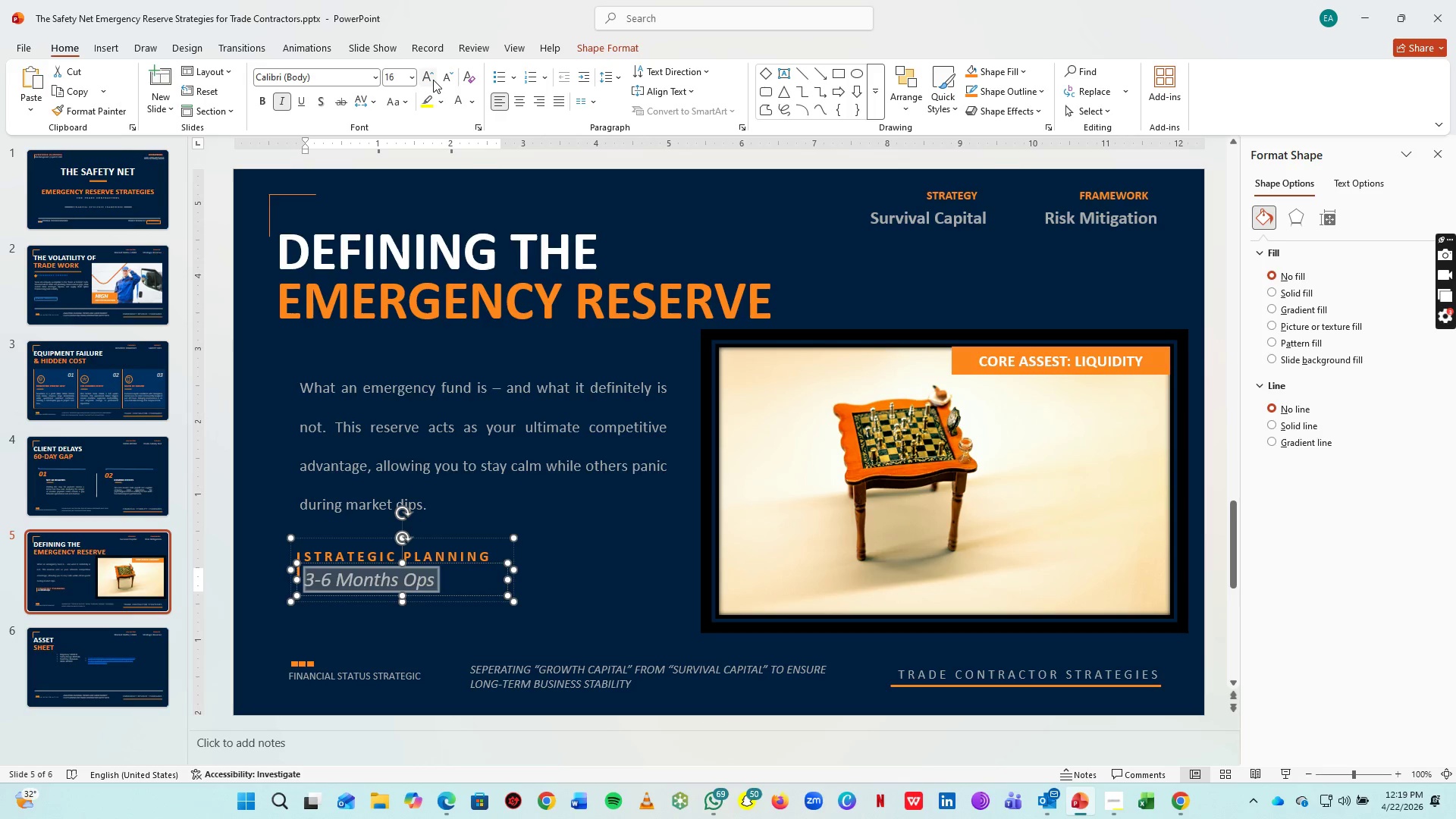 
triple_click([433, 80])
 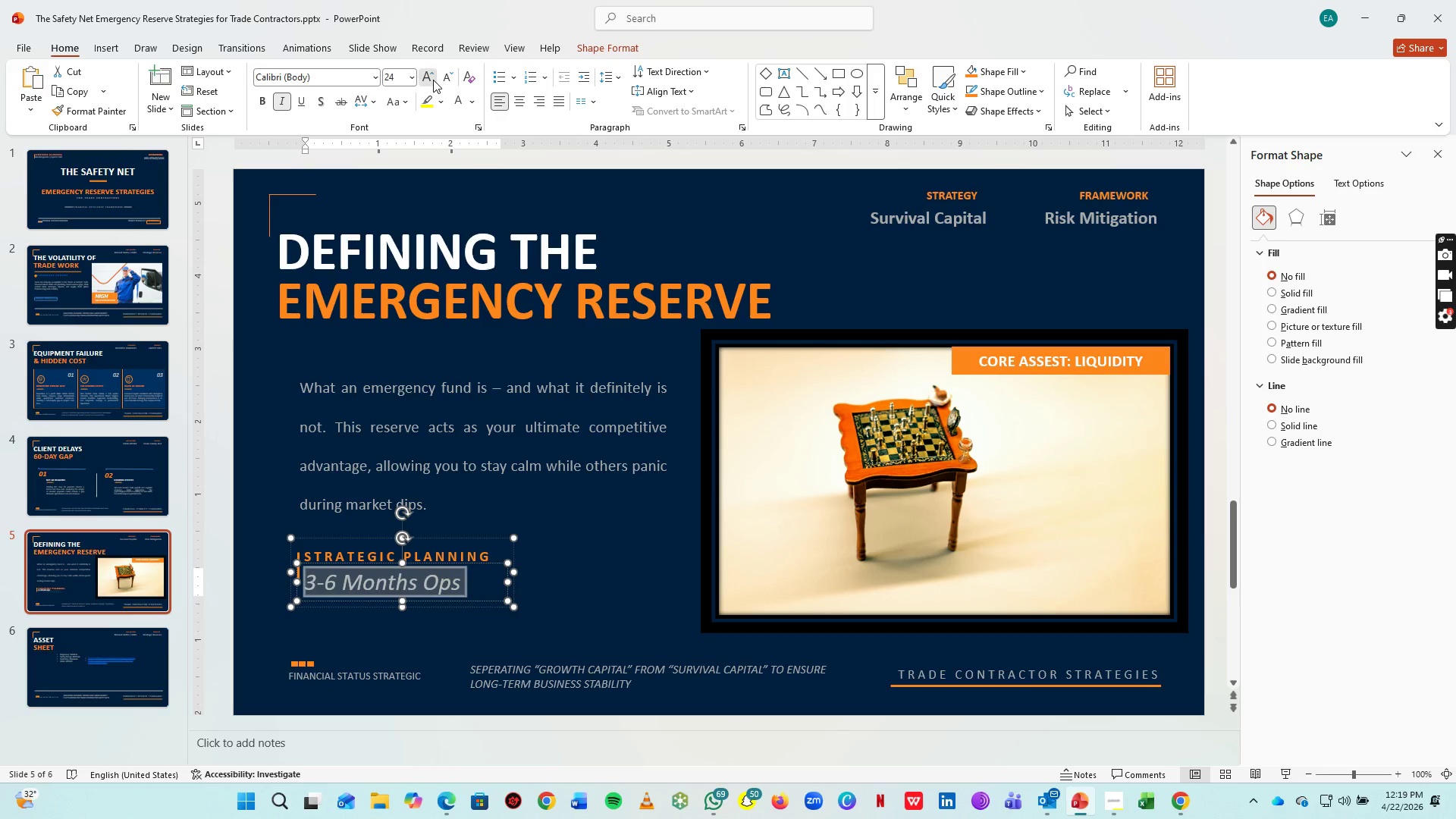 
triple_click([433, 80])
 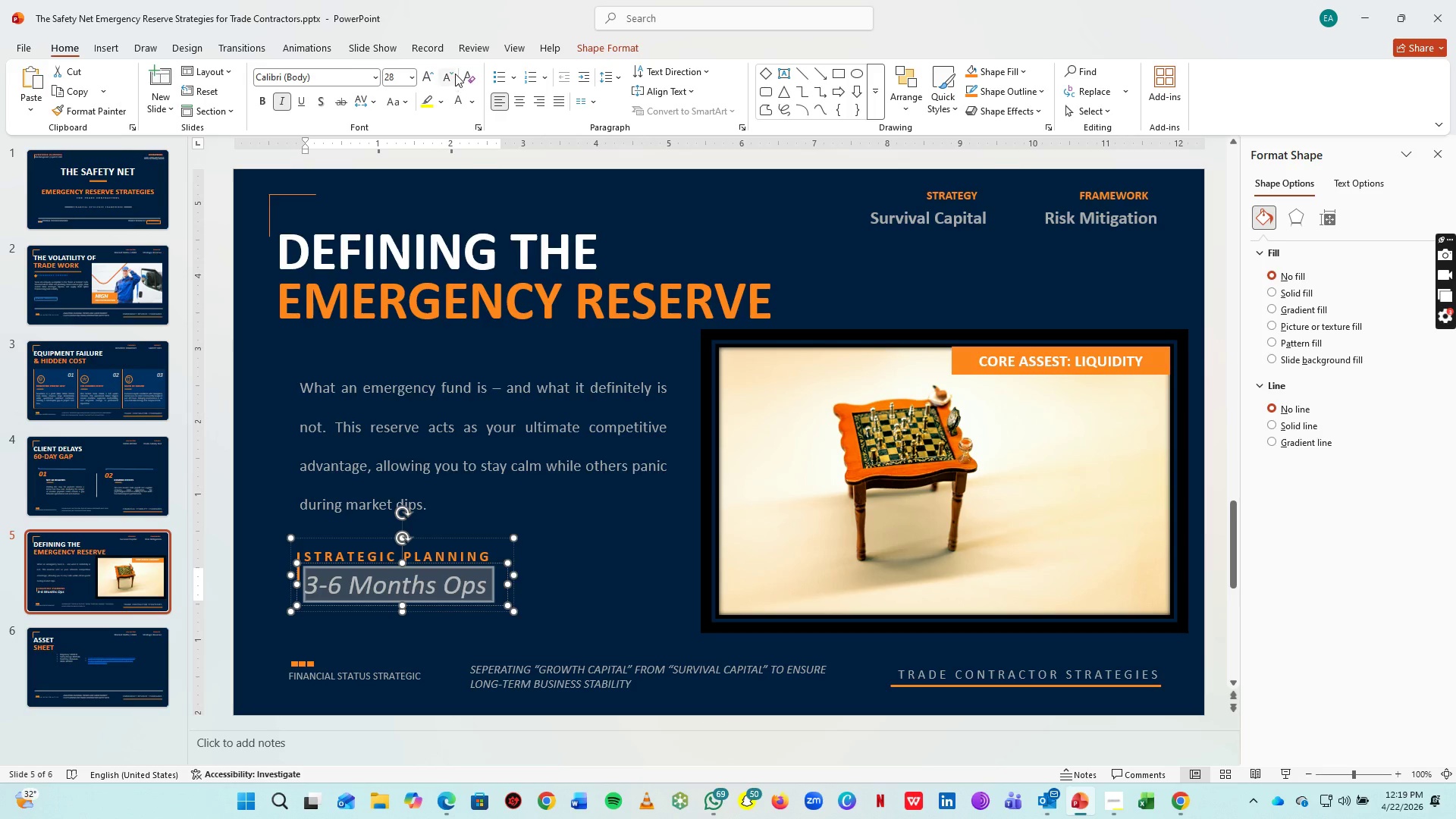 
double_click([455, 74])
 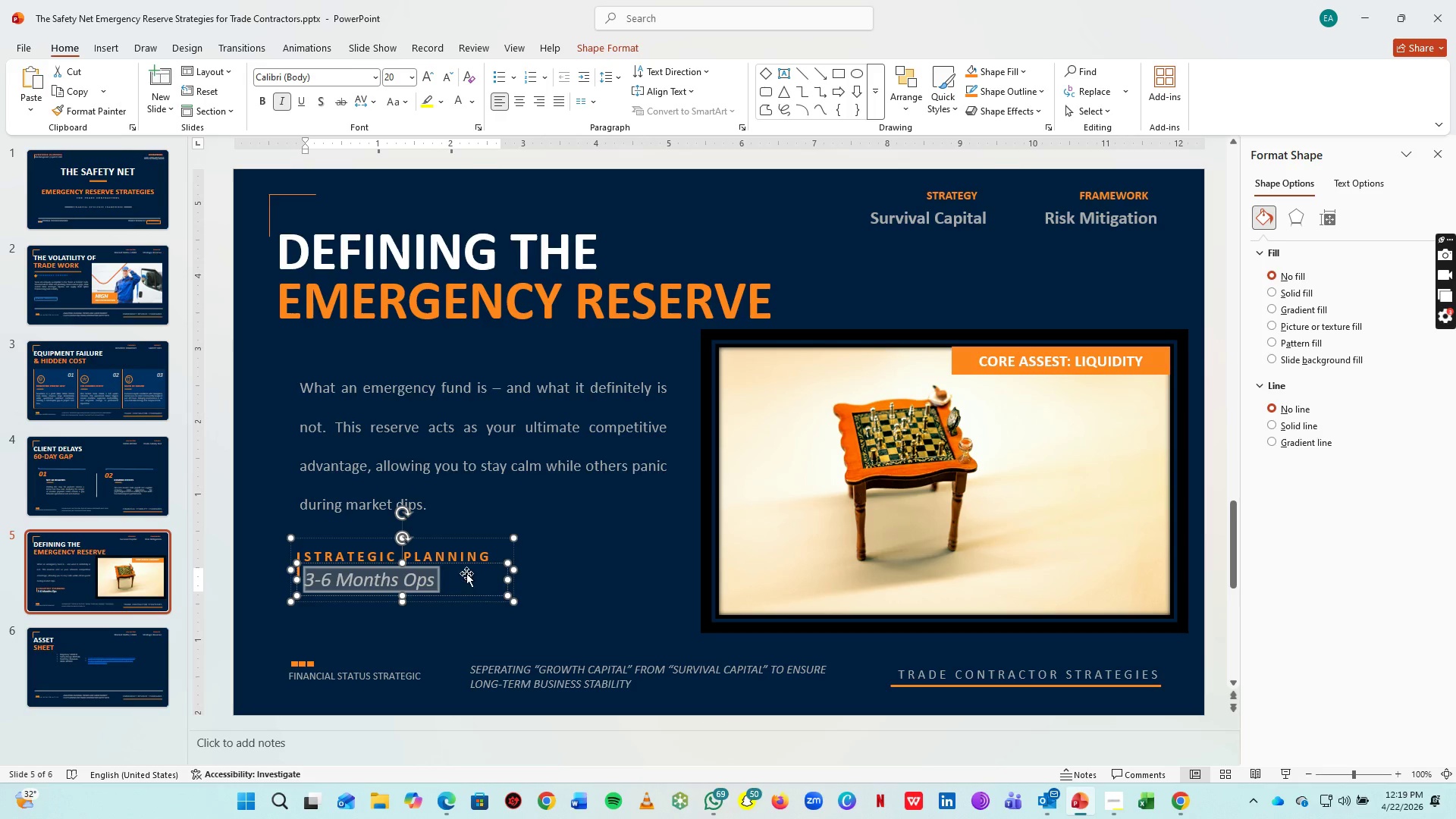 
left_click([451, 558])
 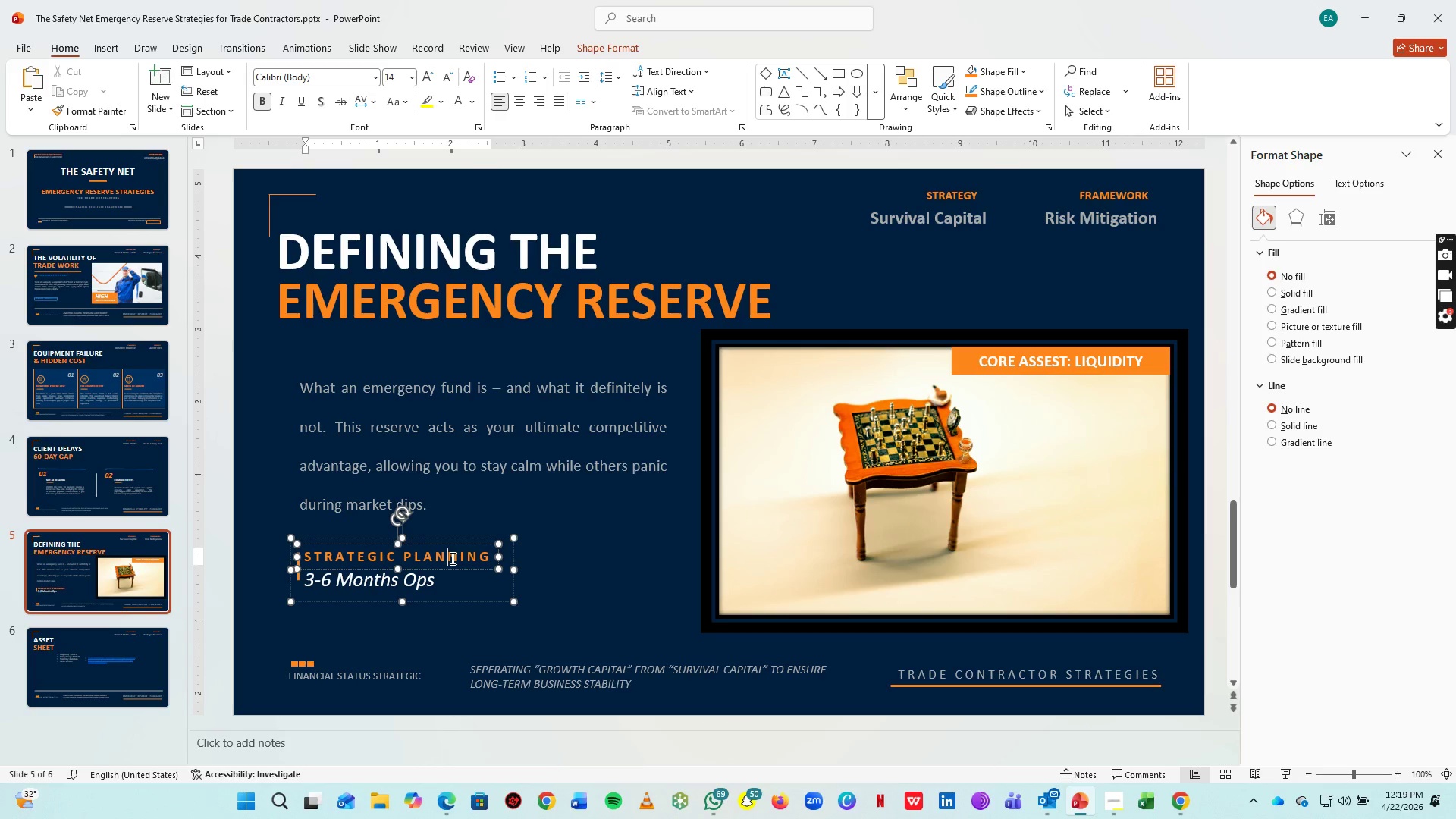 
key(Control+A)
 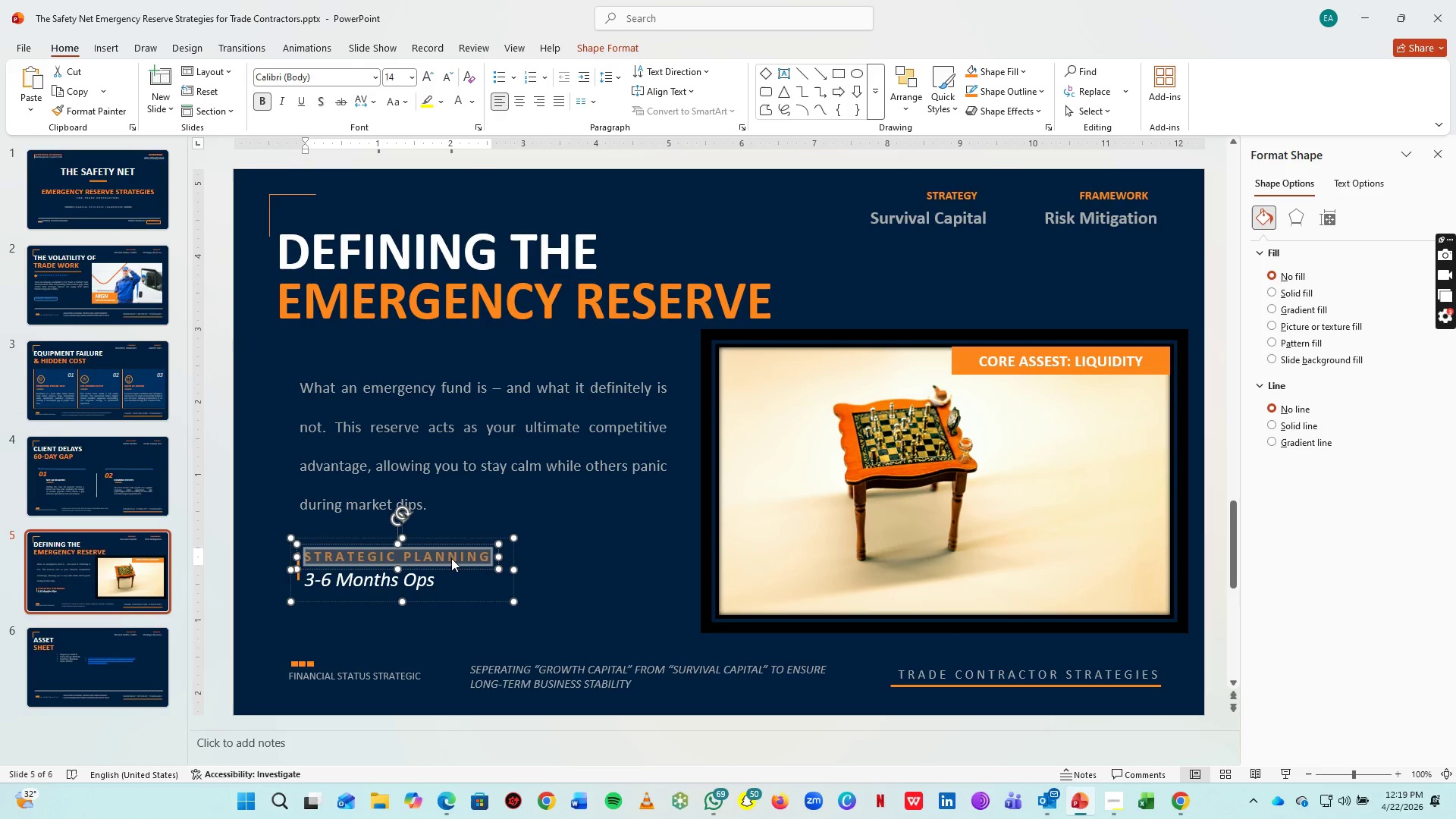 
type(RES)
key(Backspace)
type(RSE)
key(Backspace)
key(Backspace)
key(Backspace)
type(SERVE TARGET)
 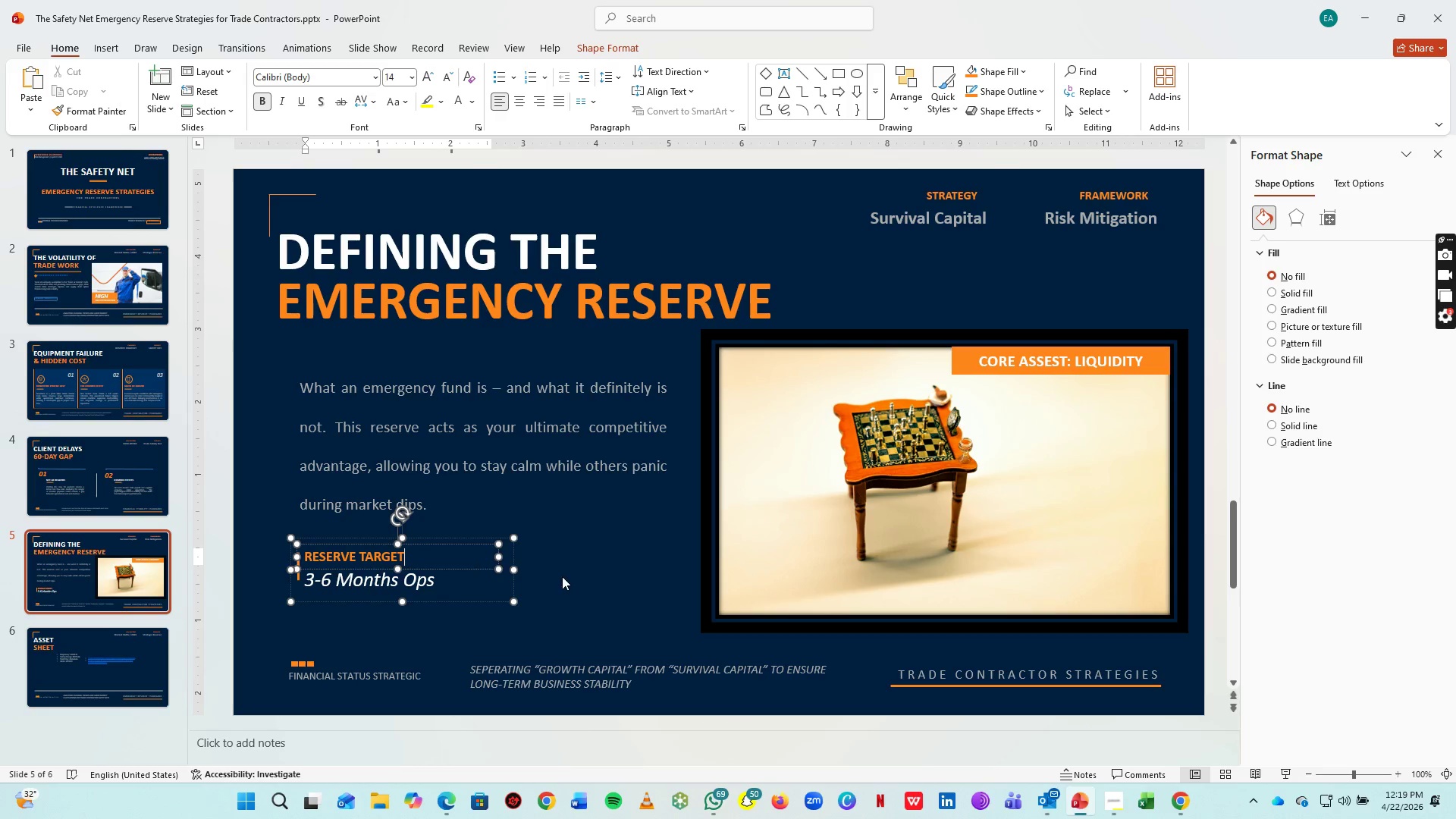 
left_click([576, 578])
 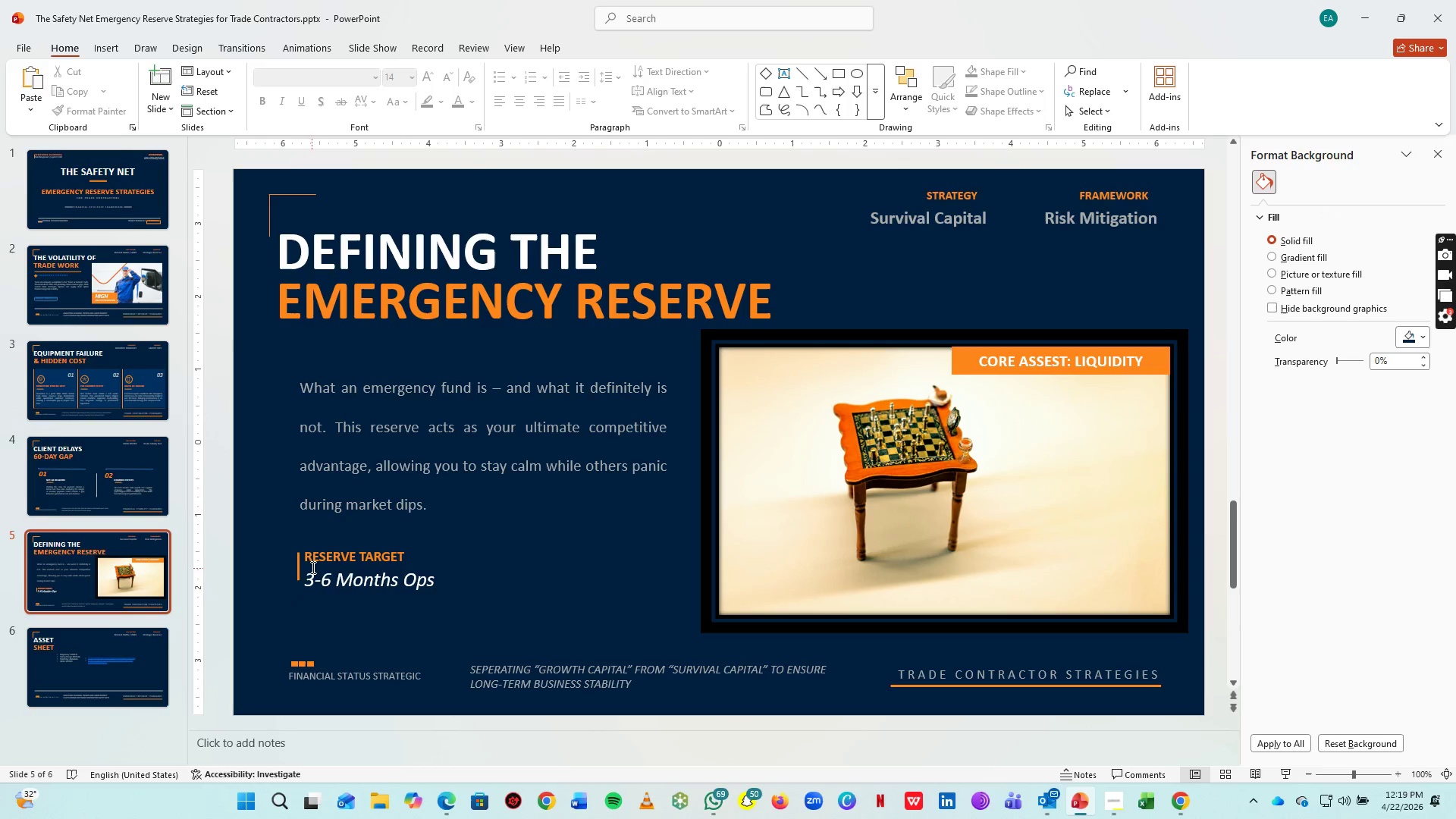 
key(Control+ControlLeft)
 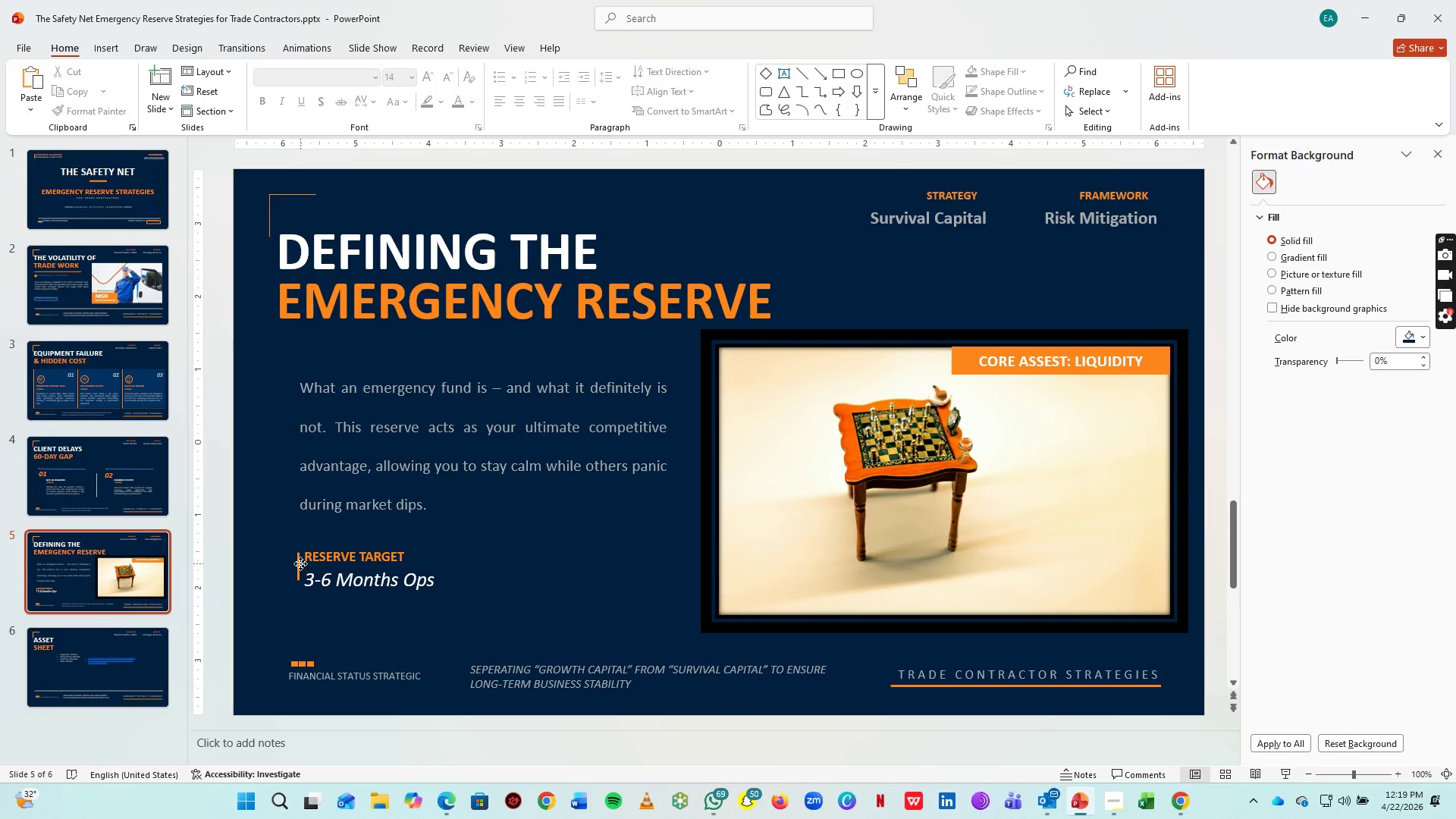 
left_click([300, 563])
 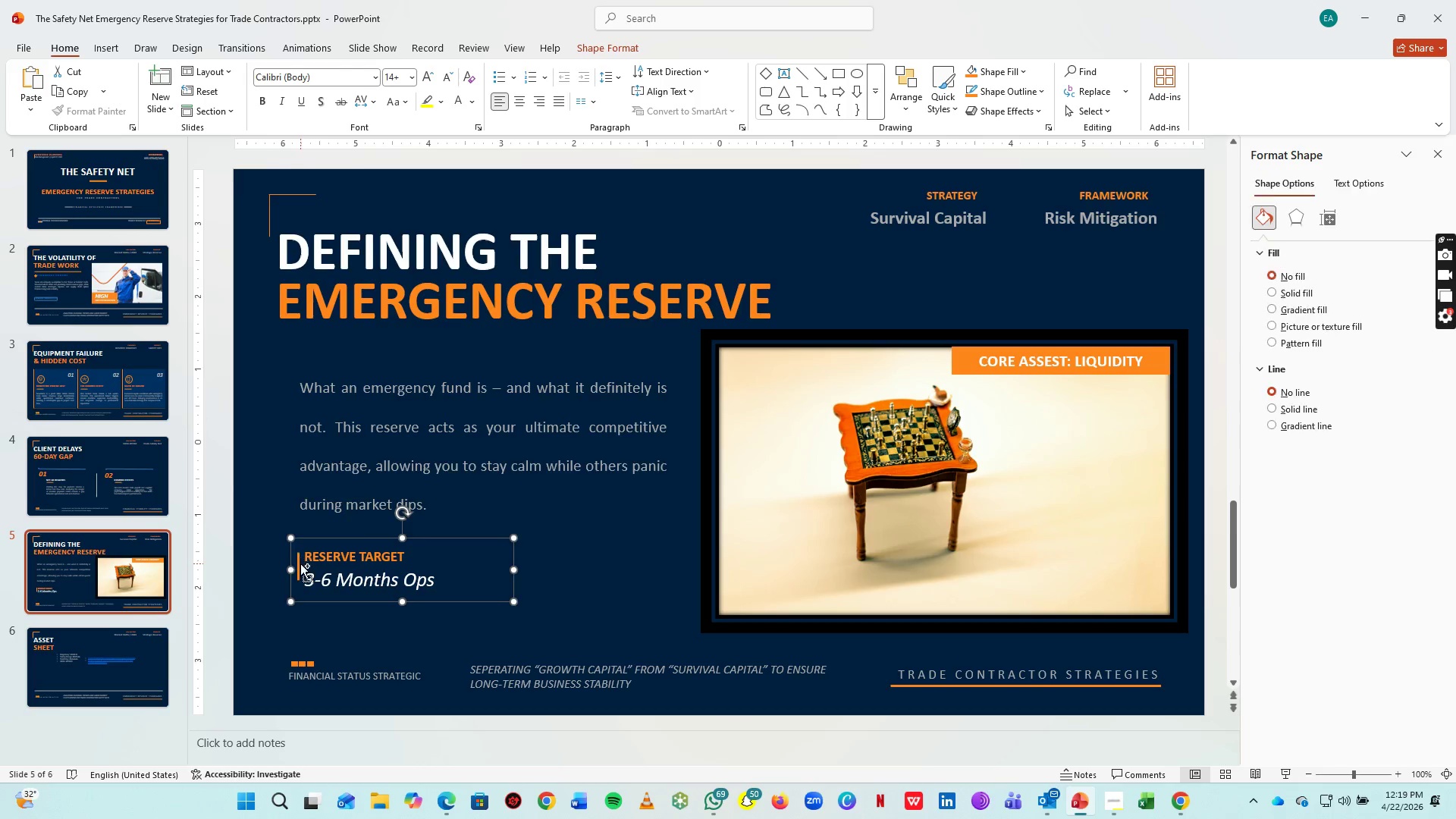 
hold_key(key=ControlLeft, duration=0.5)
scroll: coordinate [300, 563], scroll_direction: up, amount: 6.0
 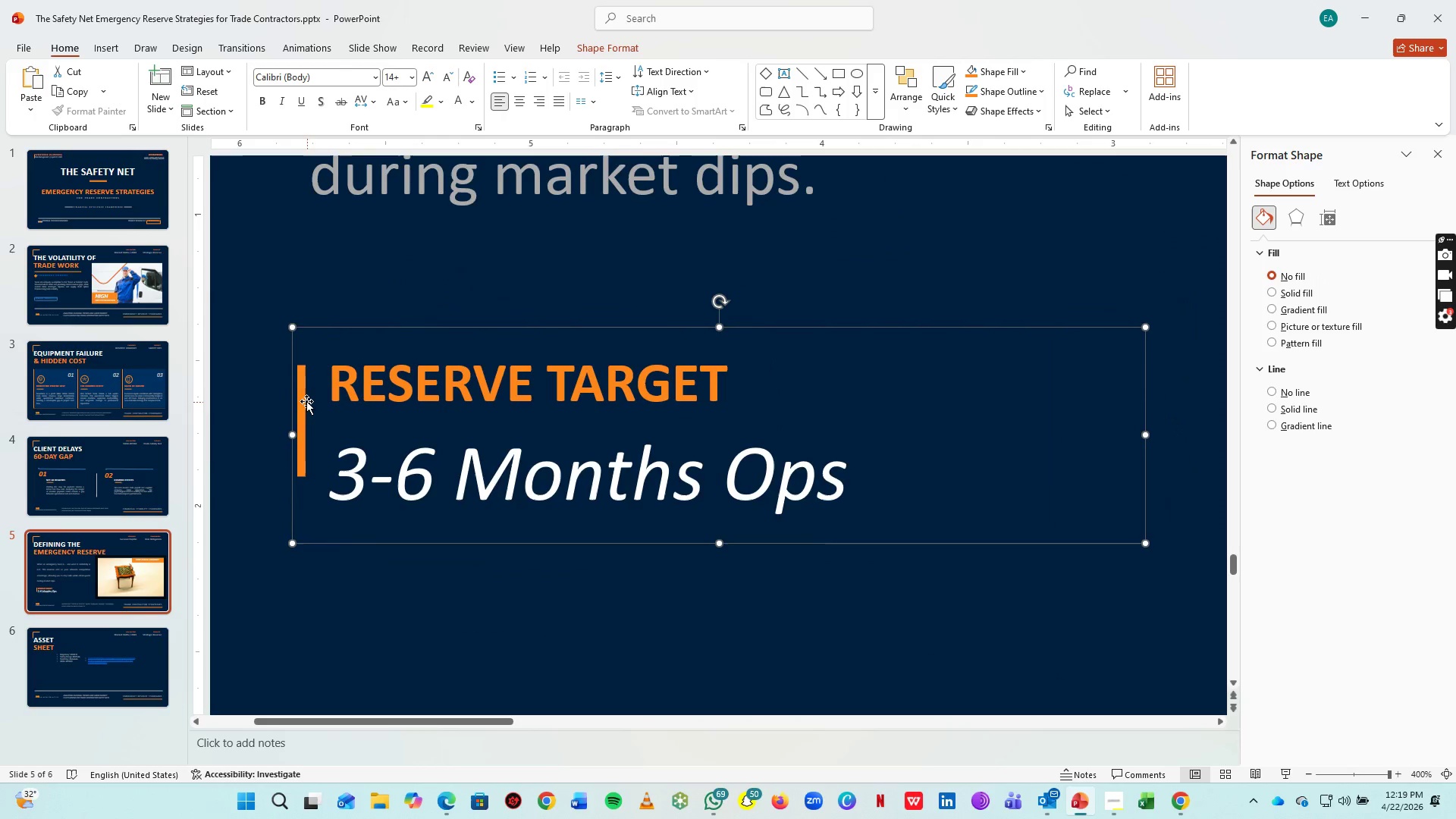 
left_click([305, 399])
 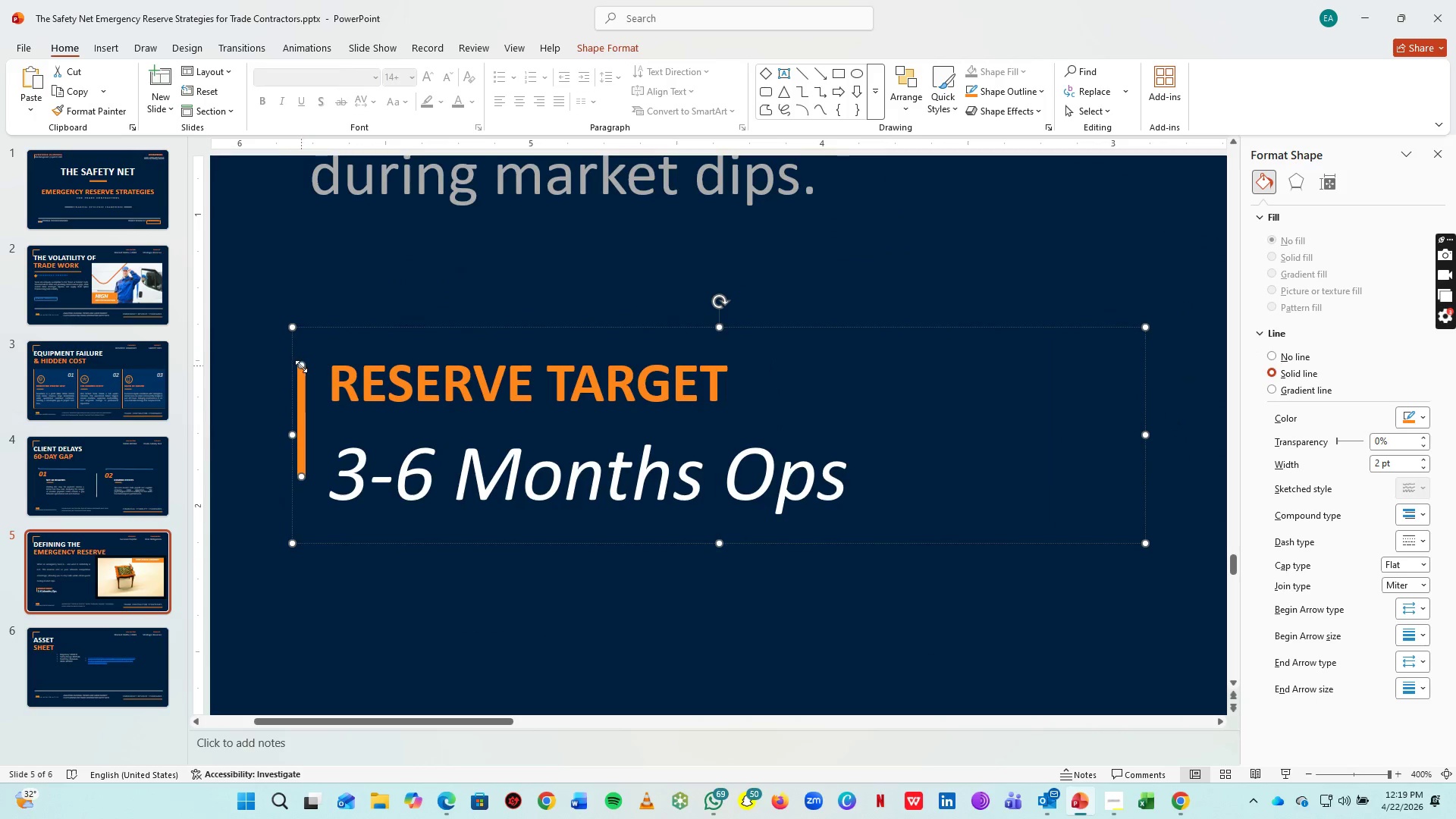 
left_click_drag(start_coordinate=[300, 366], to_coordinate=[294, 661])
 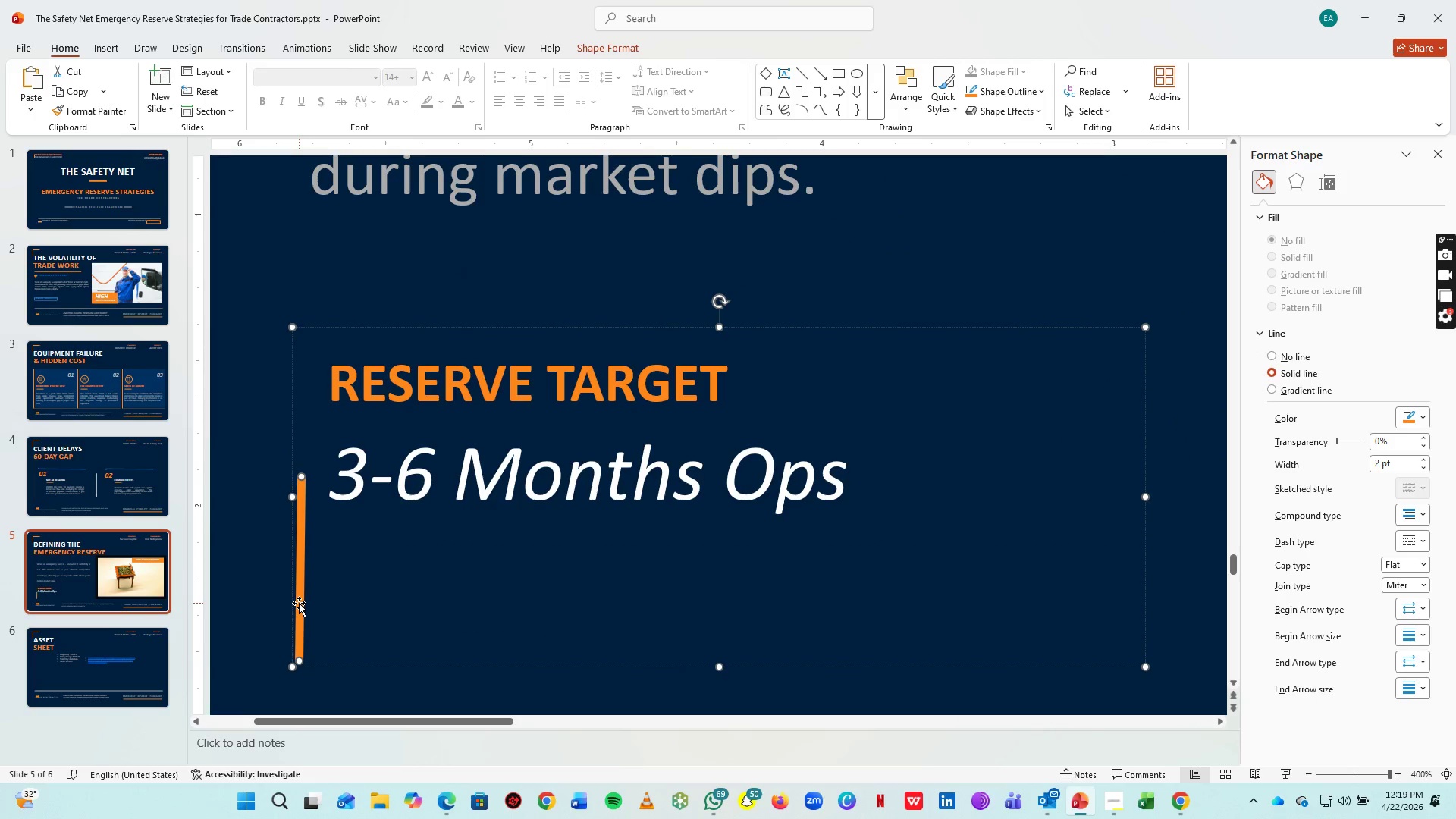 
left_click_drag(start_coordinate=[299, 603], to_coordinate=[311, 472])
 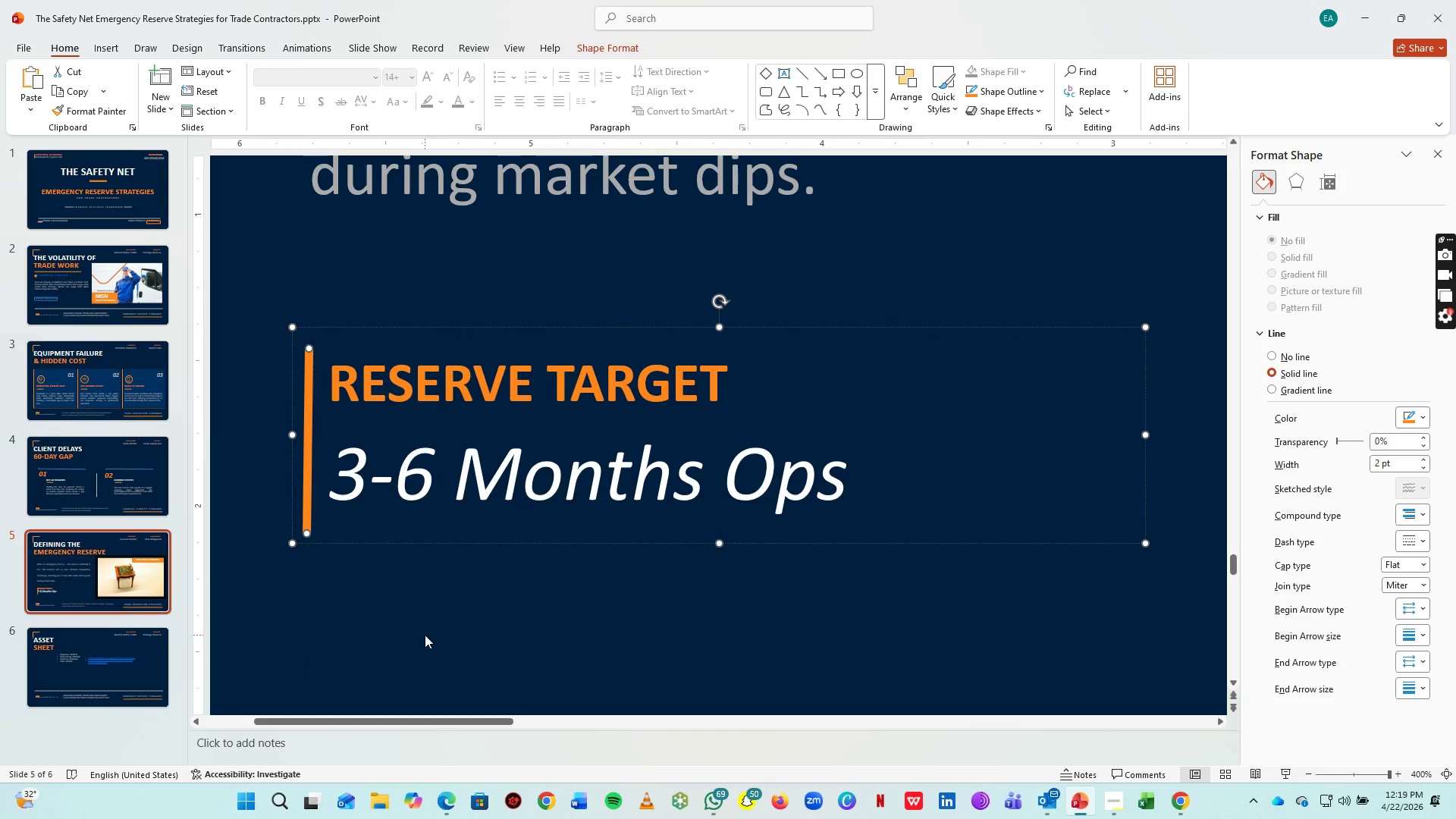 
left_click([425, 635])
 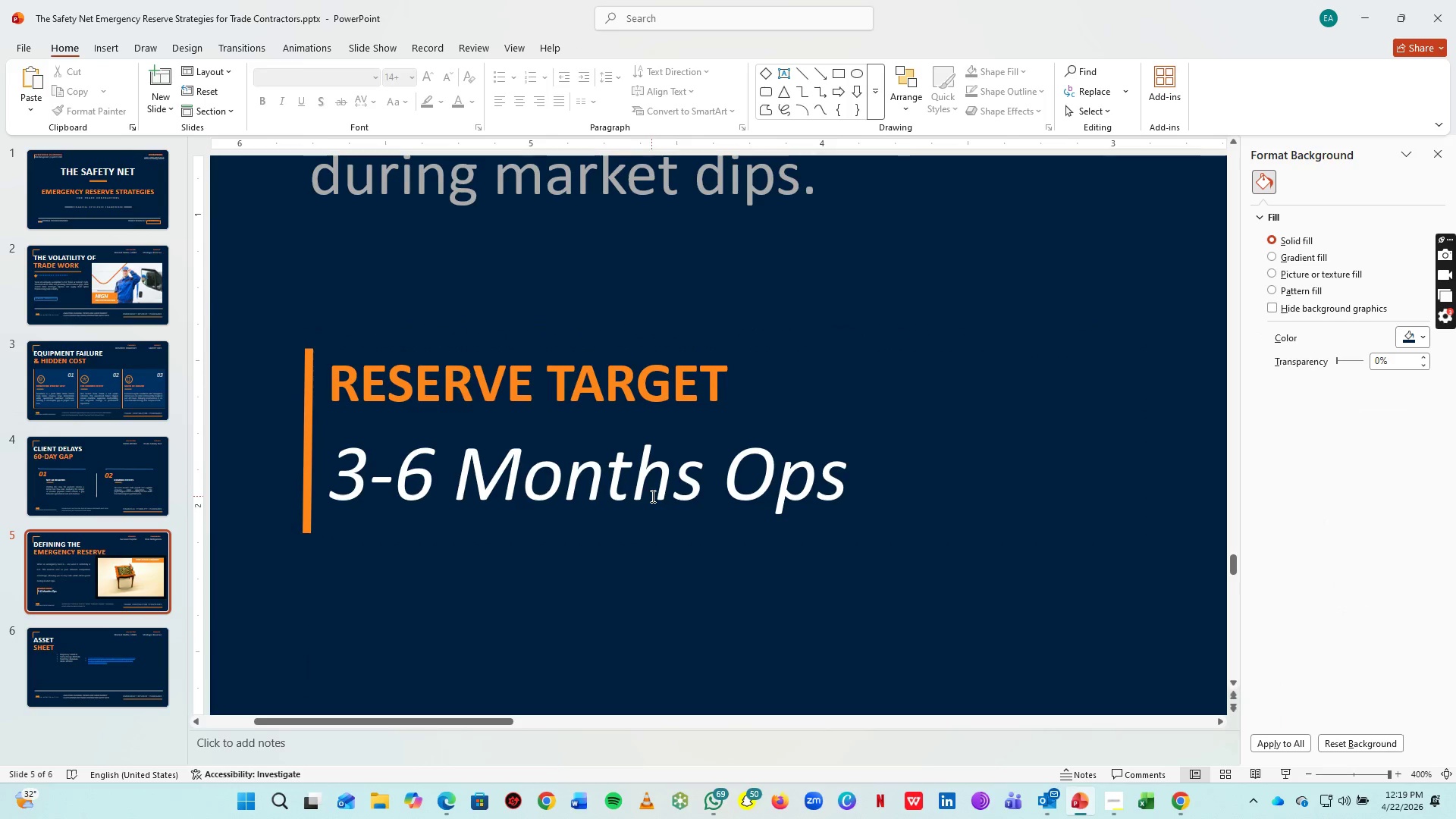 
left_click([651, 496])
 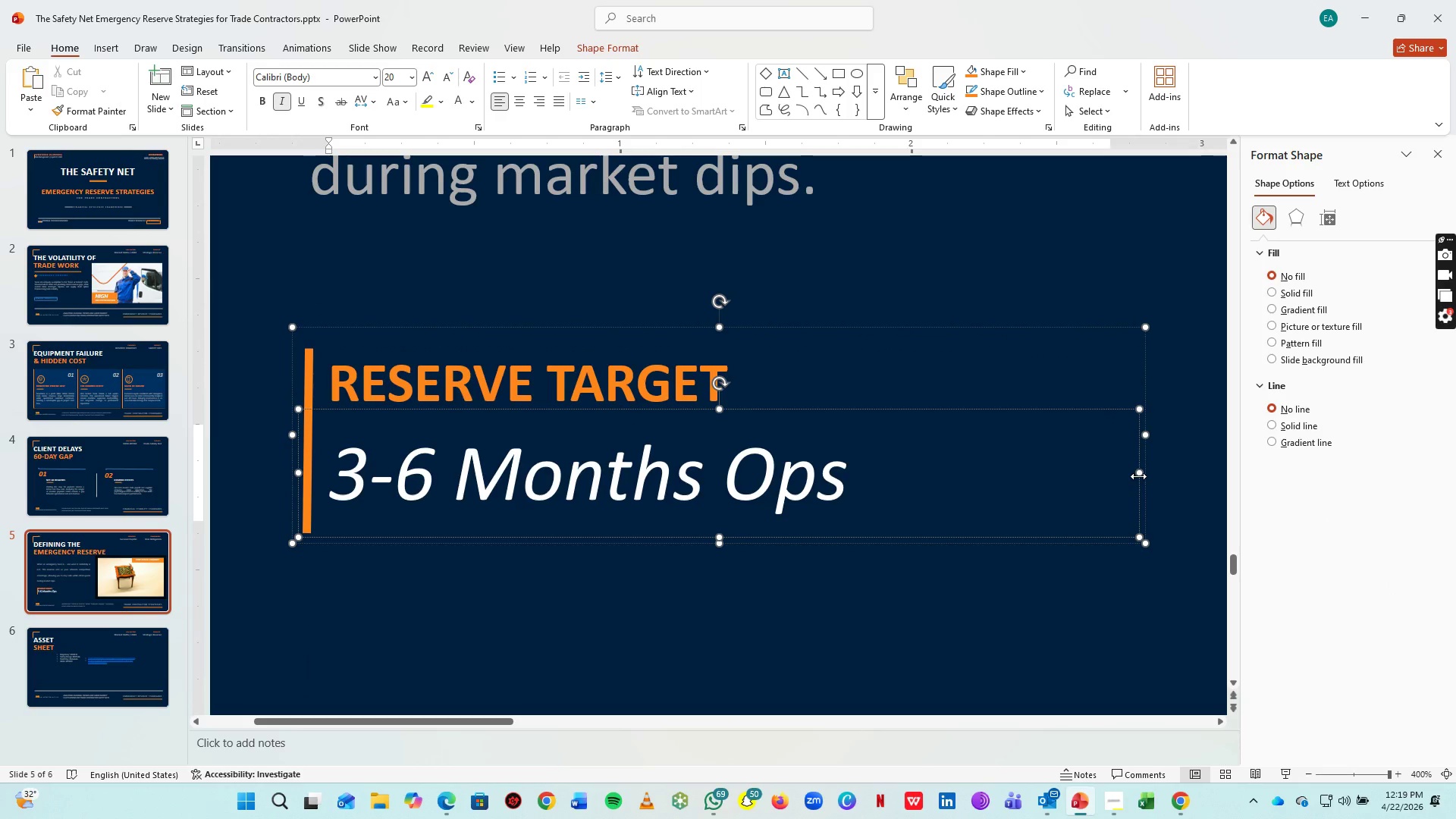 
left_click_drag(start_coordinate=[1138, 475], to_coordinate=[945, 478])
 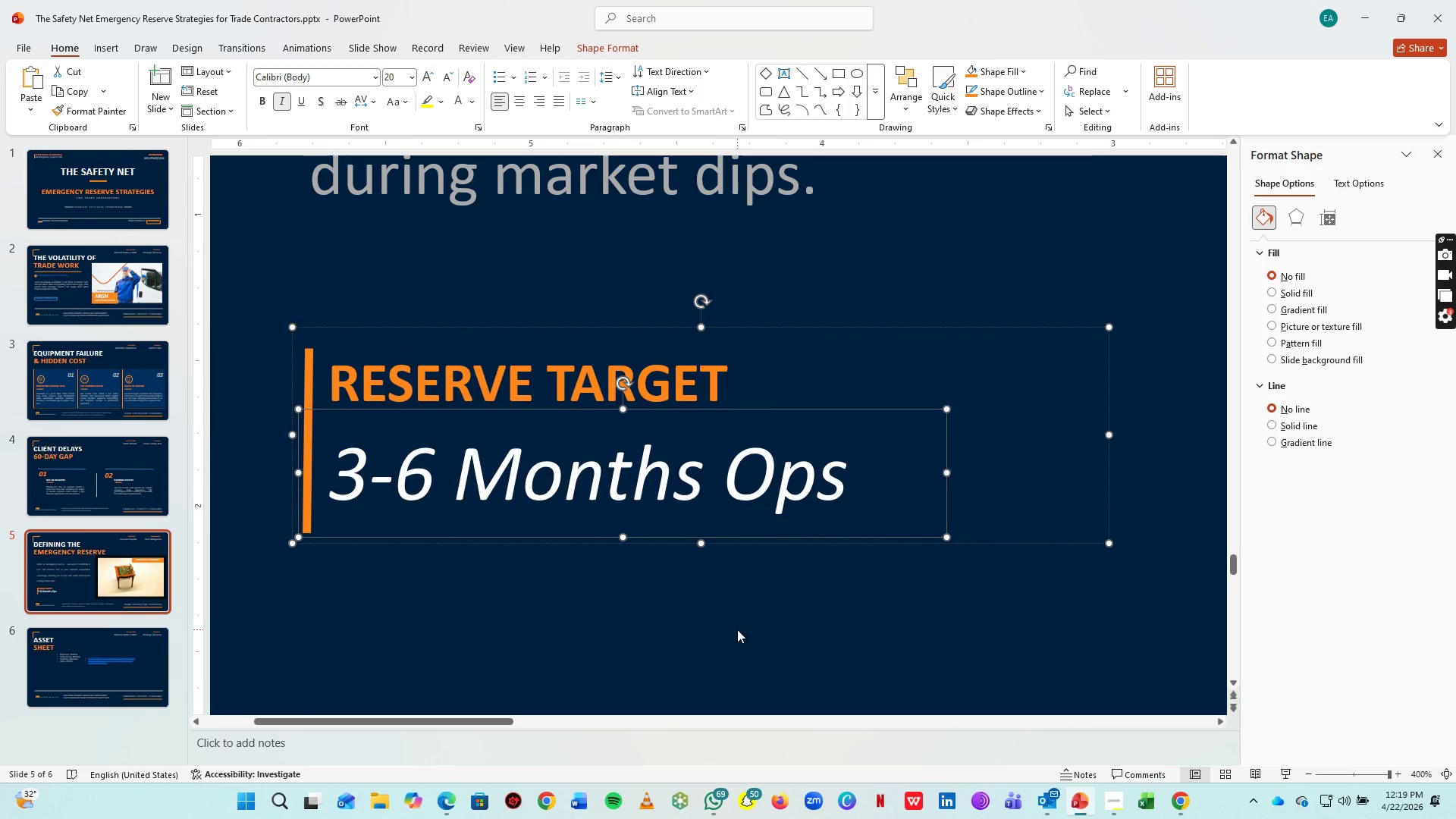 
hold_key(key=ControlLeft, duration=0.41)
 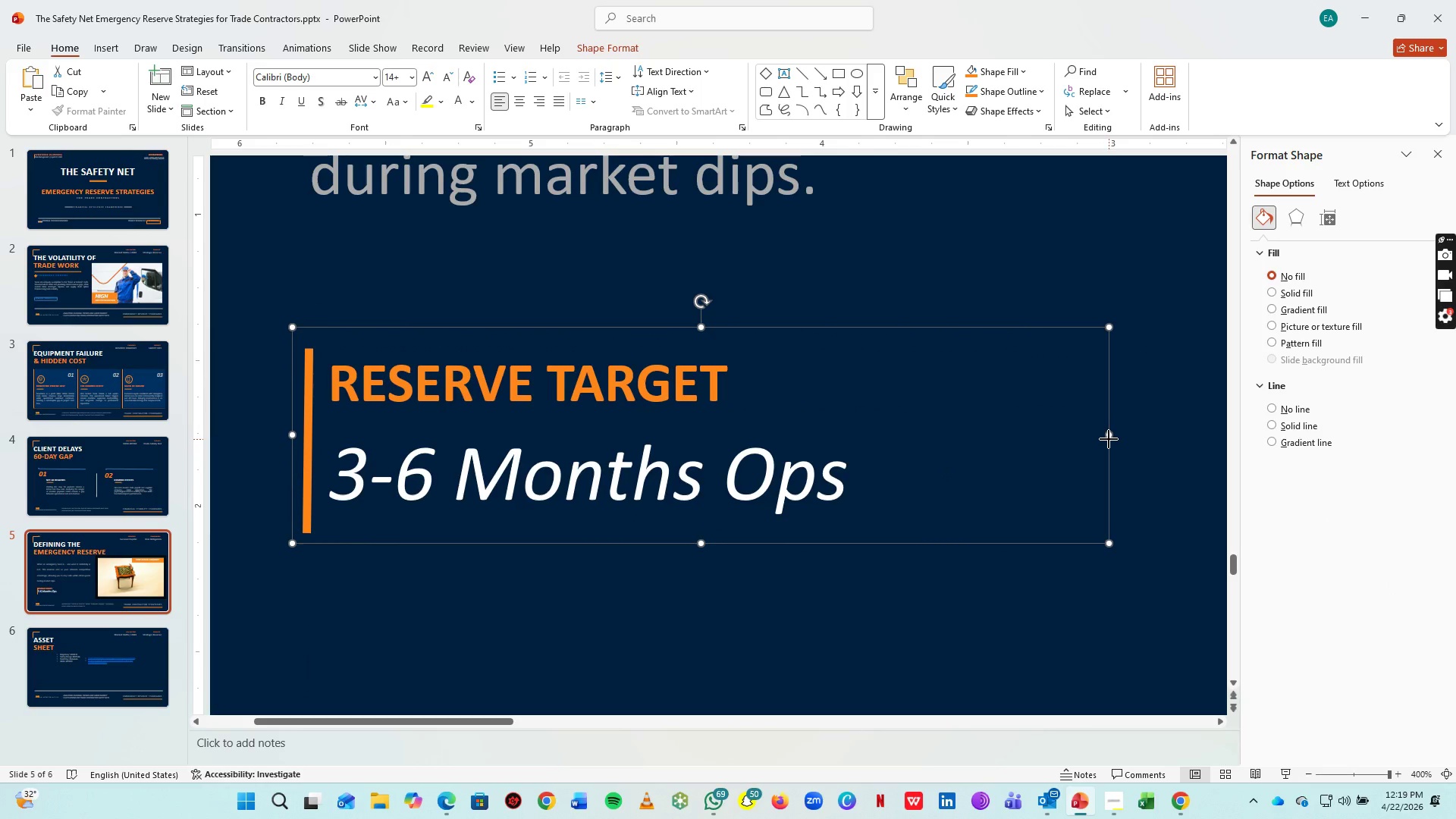 
left_click([1109, 439])
 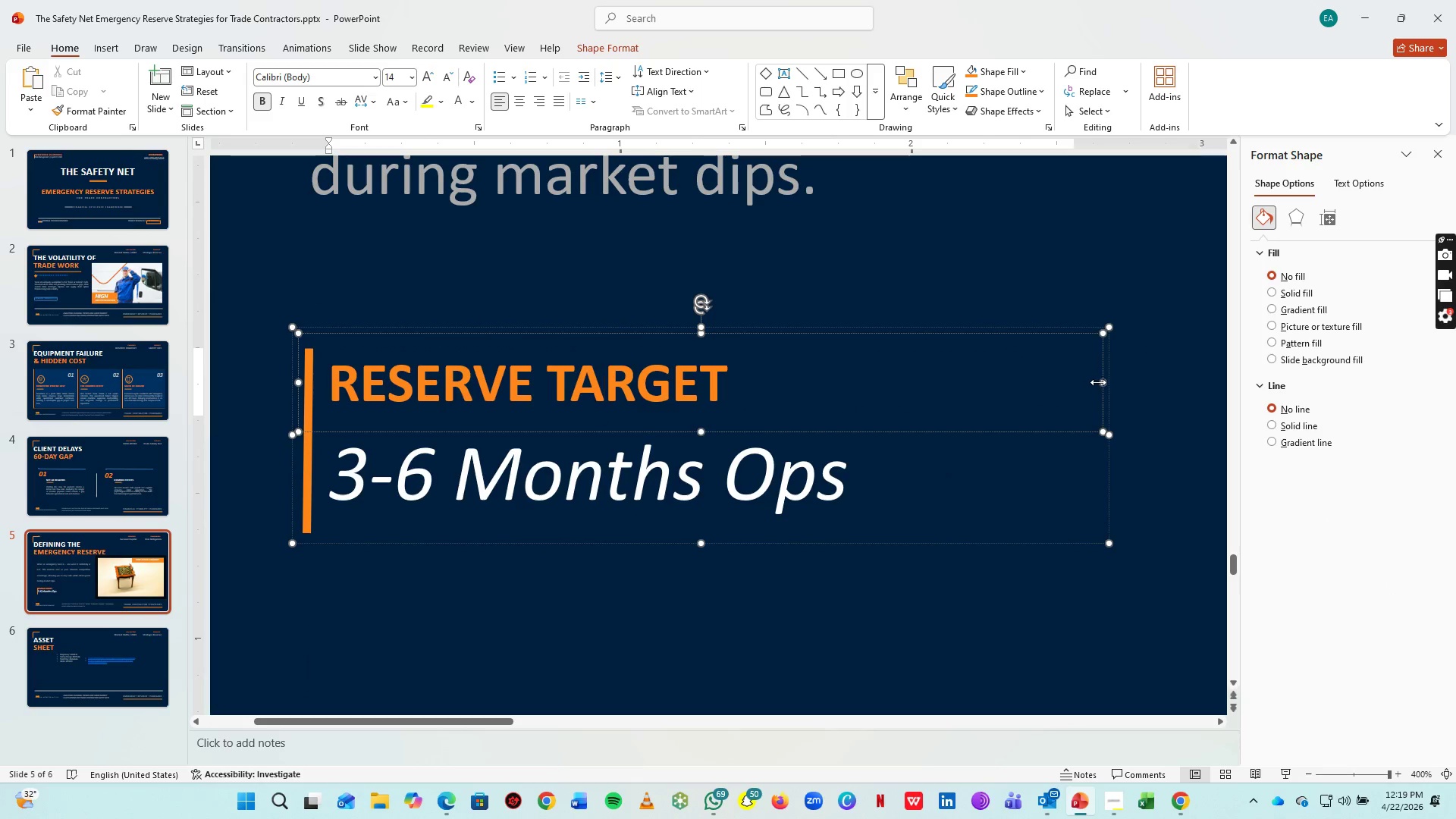 
left_click_drag(start_coordinate=[1098, 382], to_coordinate=[870, 399])
 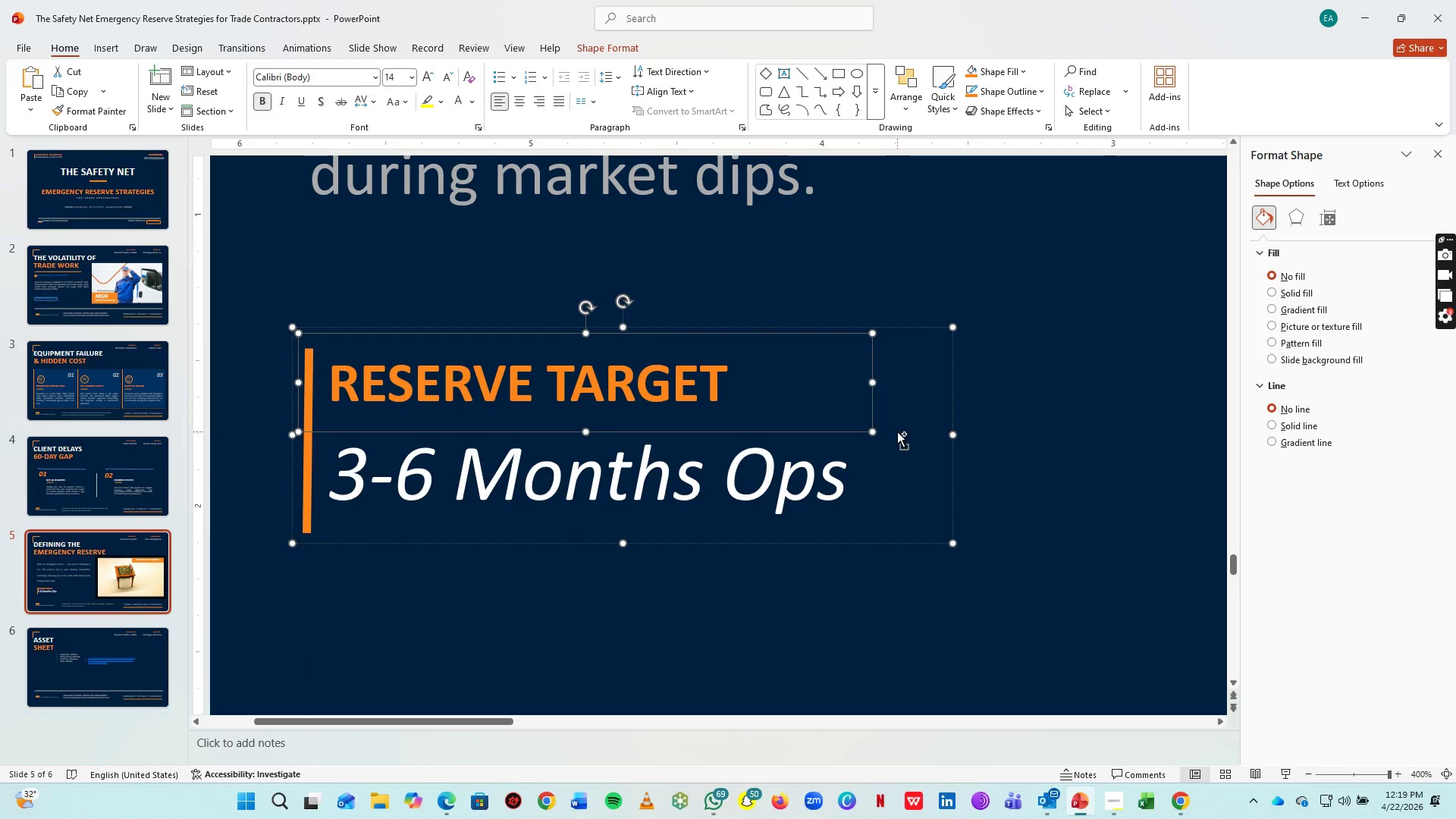 
key(Control+S)
 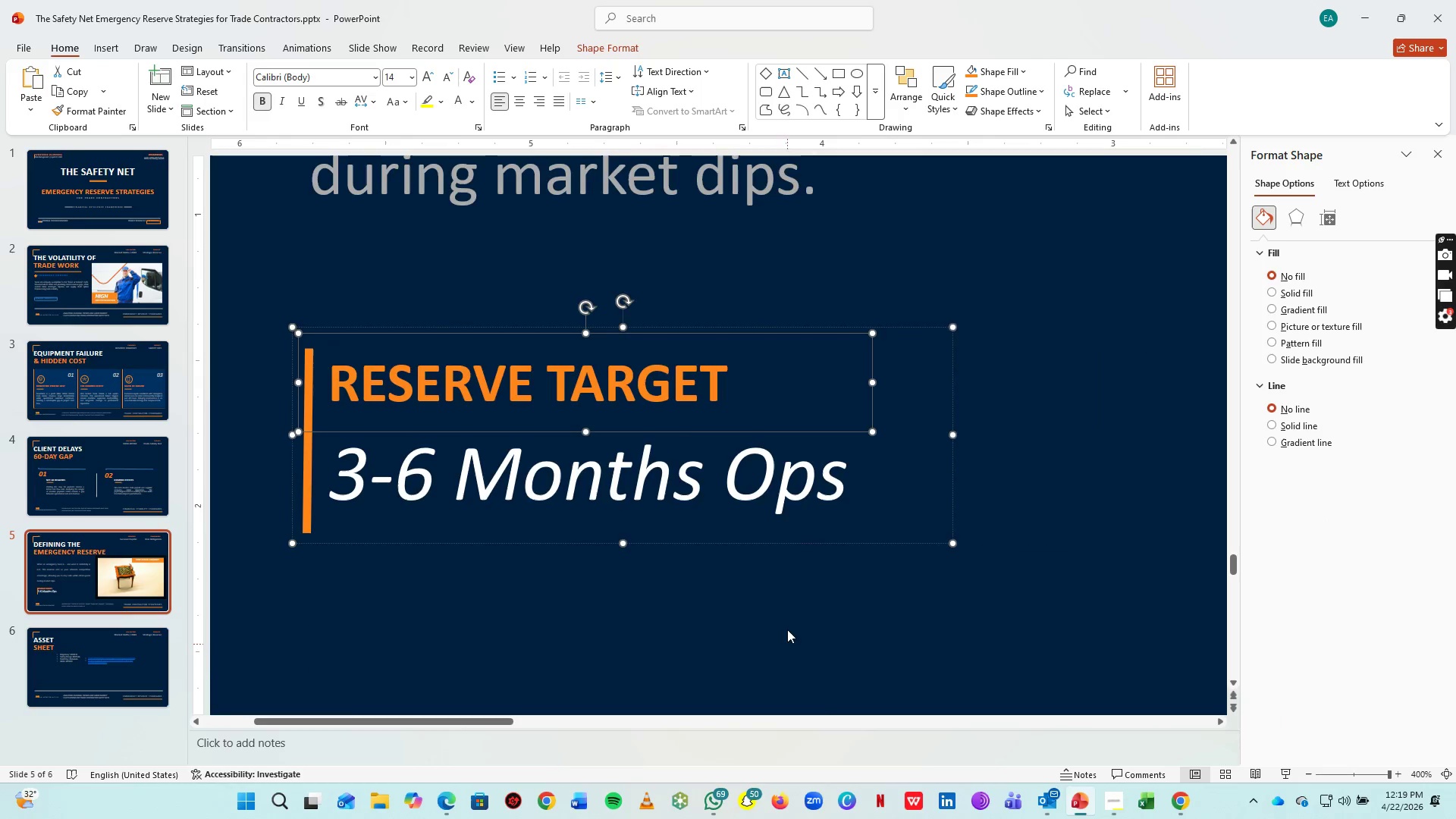 
hold_key(key=ControlLeft, duration=0.94)
scroll: coordinate [615, 551], scroll_direction: down, amount: 4.0
 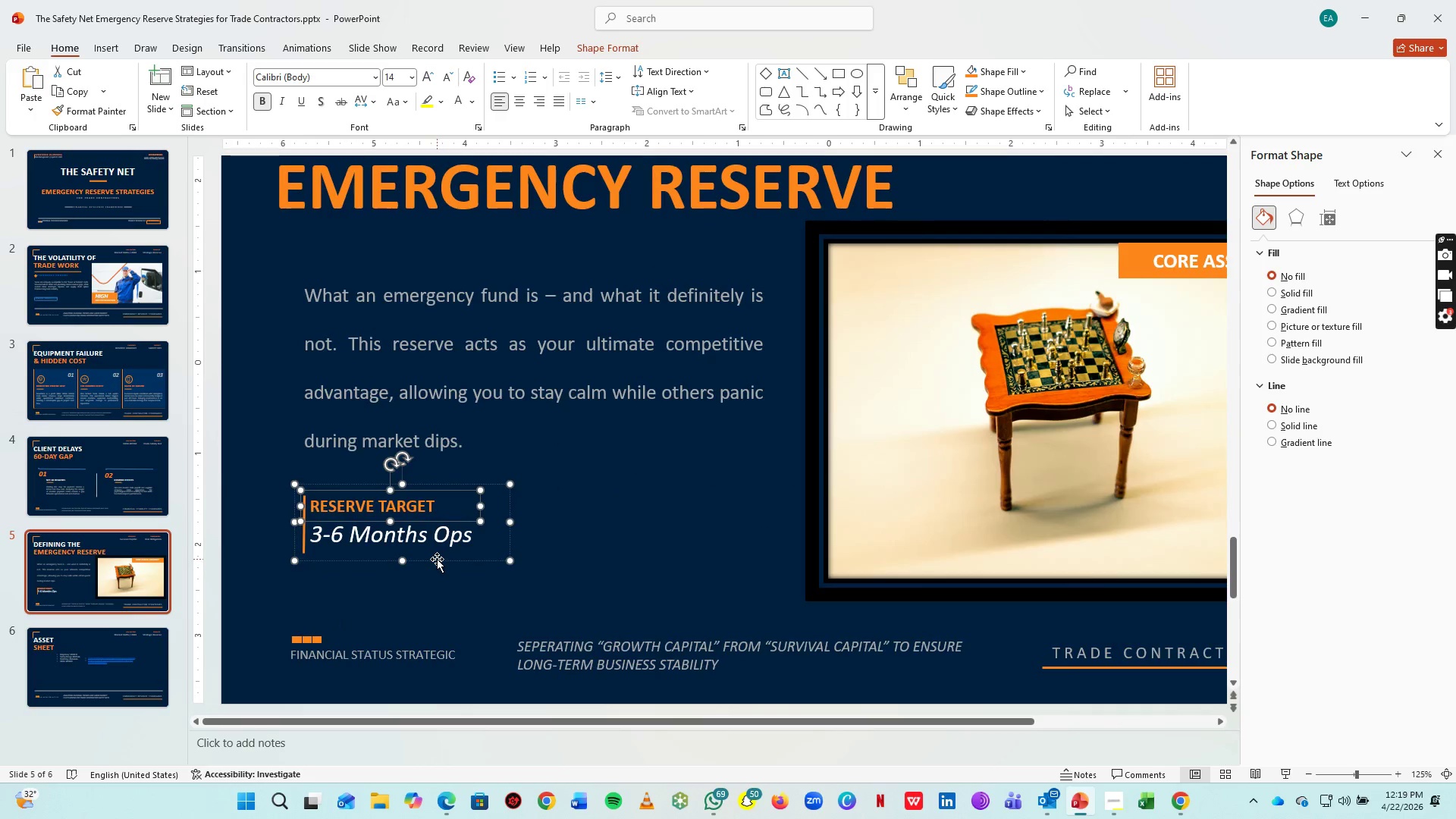 
left_click_drag(start_coordinate=[437, 560], to_coordinate=[432, 580])
 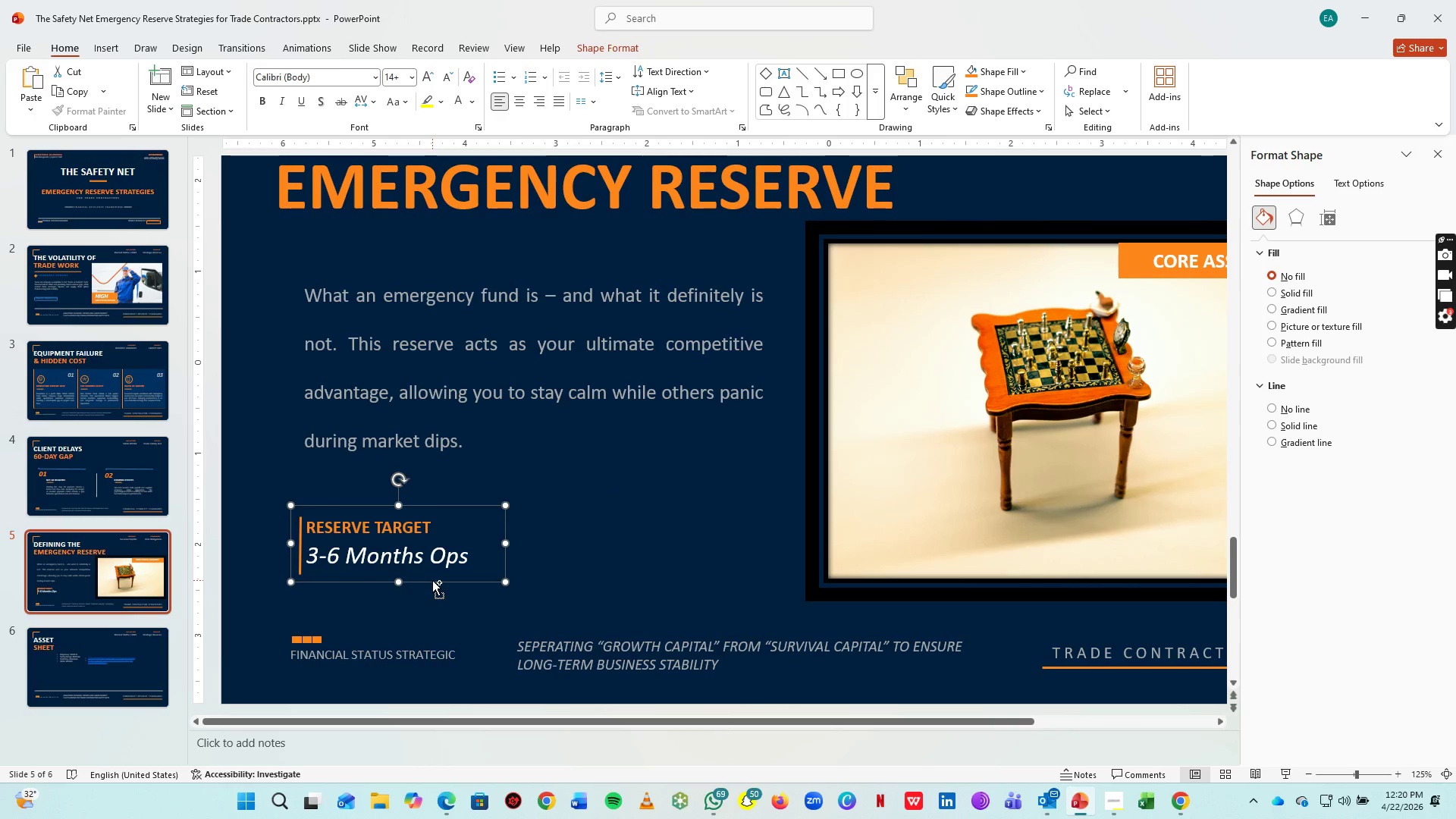 
key(Control+C)
 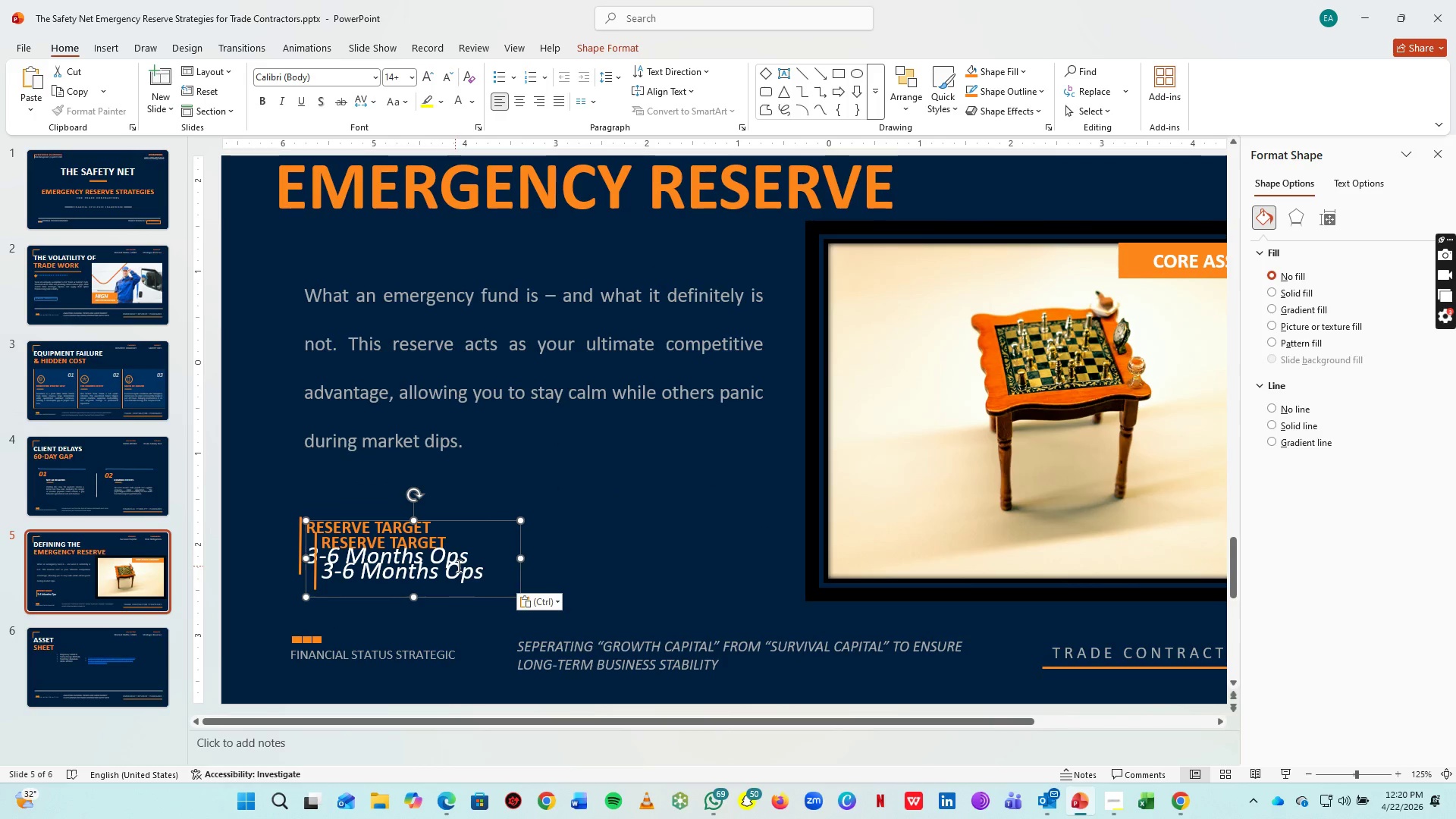 
key(Control+V)
 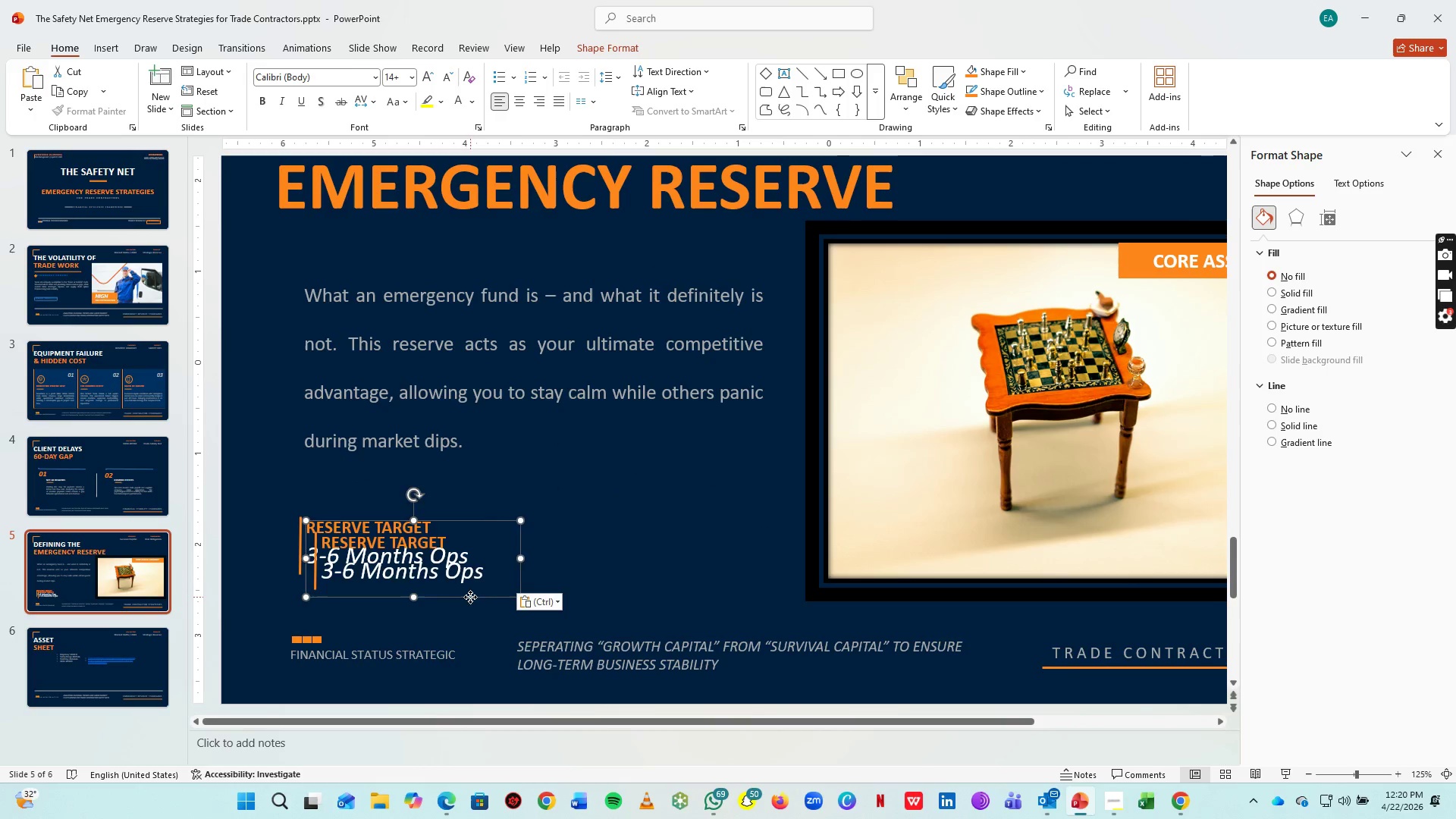 
left_click_drag(start_coordinate=[470, 597], to_coordinate=[695, 582])
 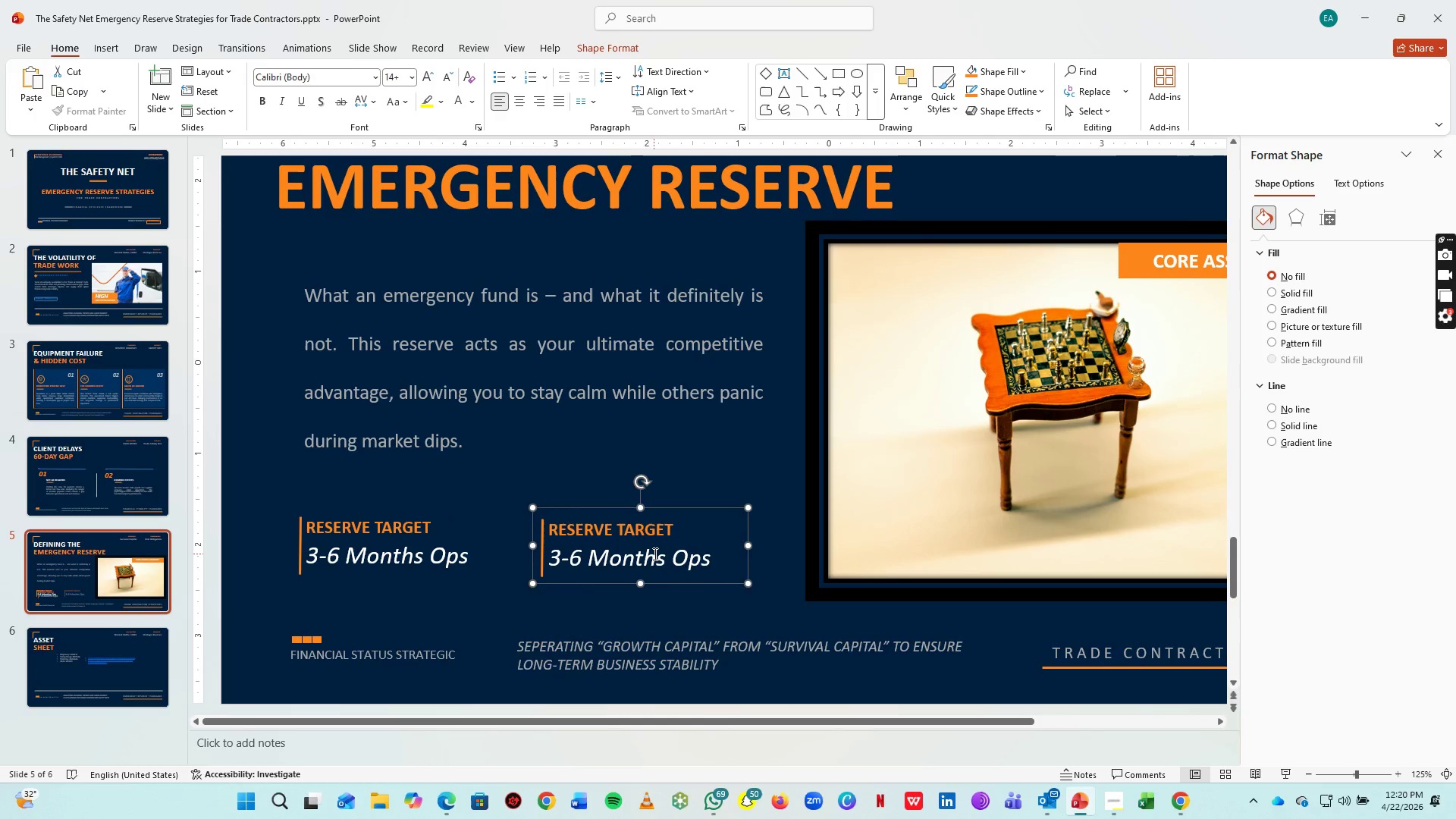 
left_click([654, 554])
 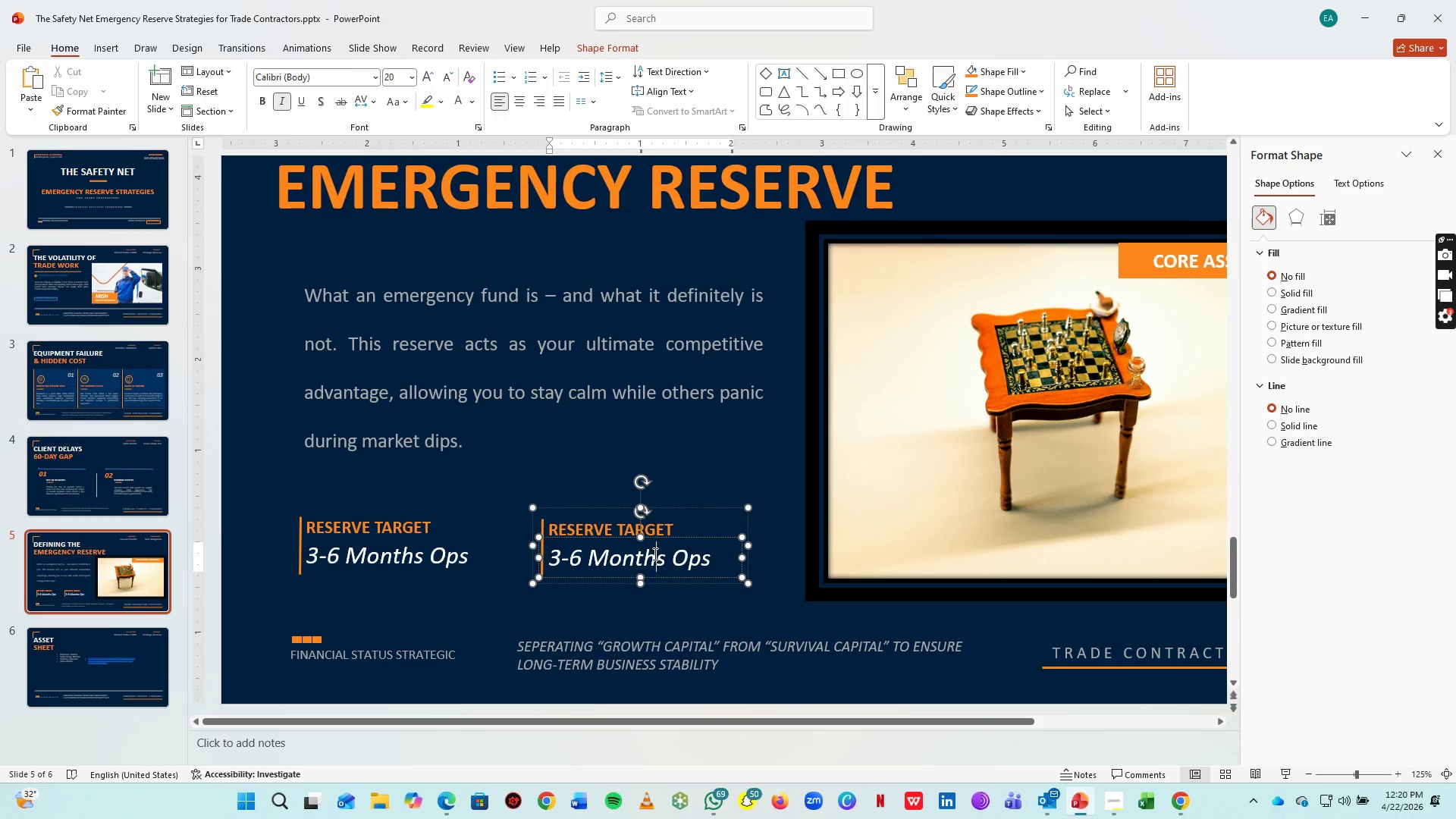 
key(Control+A)
 